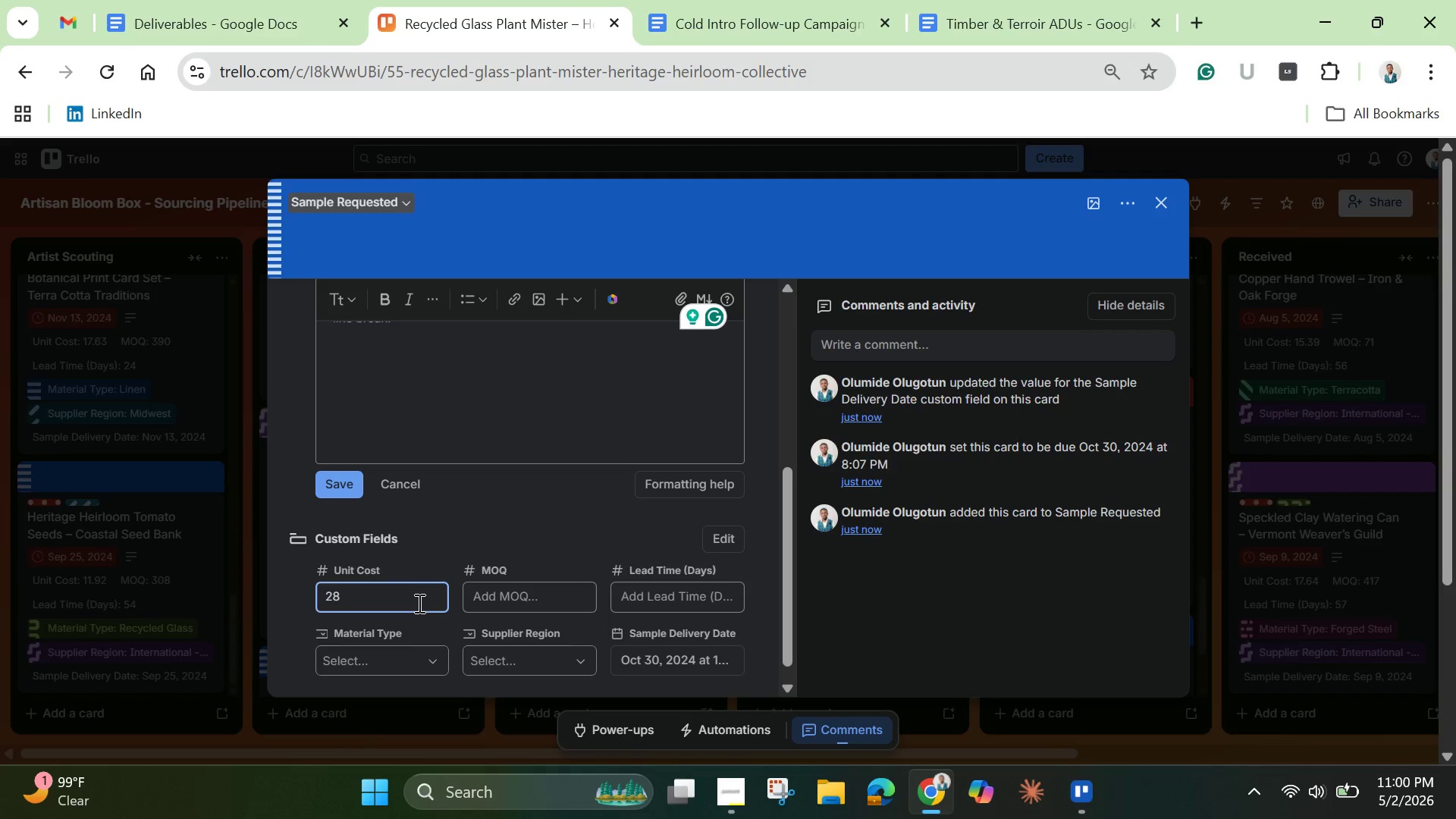 
key(Alt+Control+F22)
 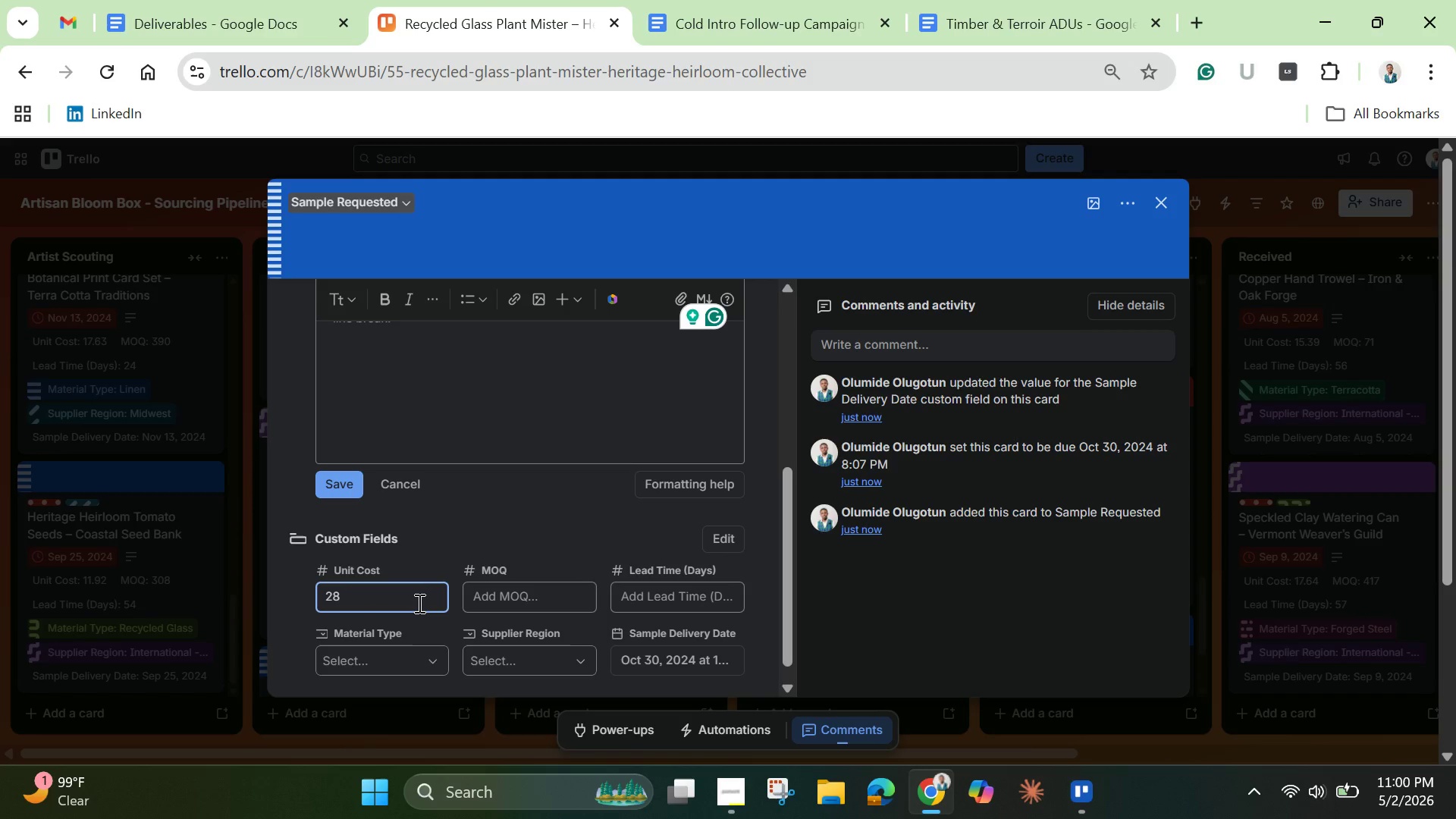 
key(Alt+Control+AltLeft)
 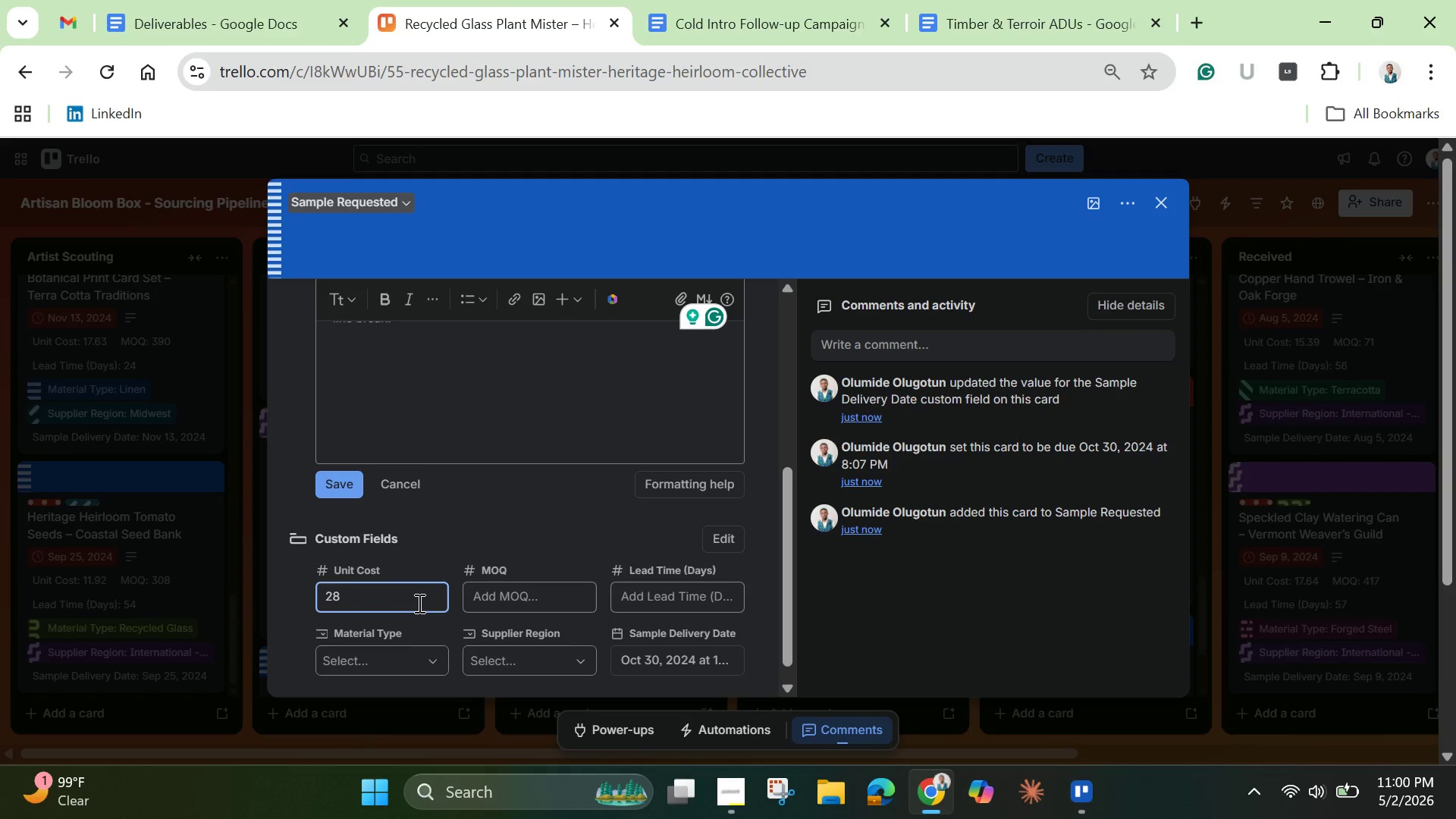 
key(8)
 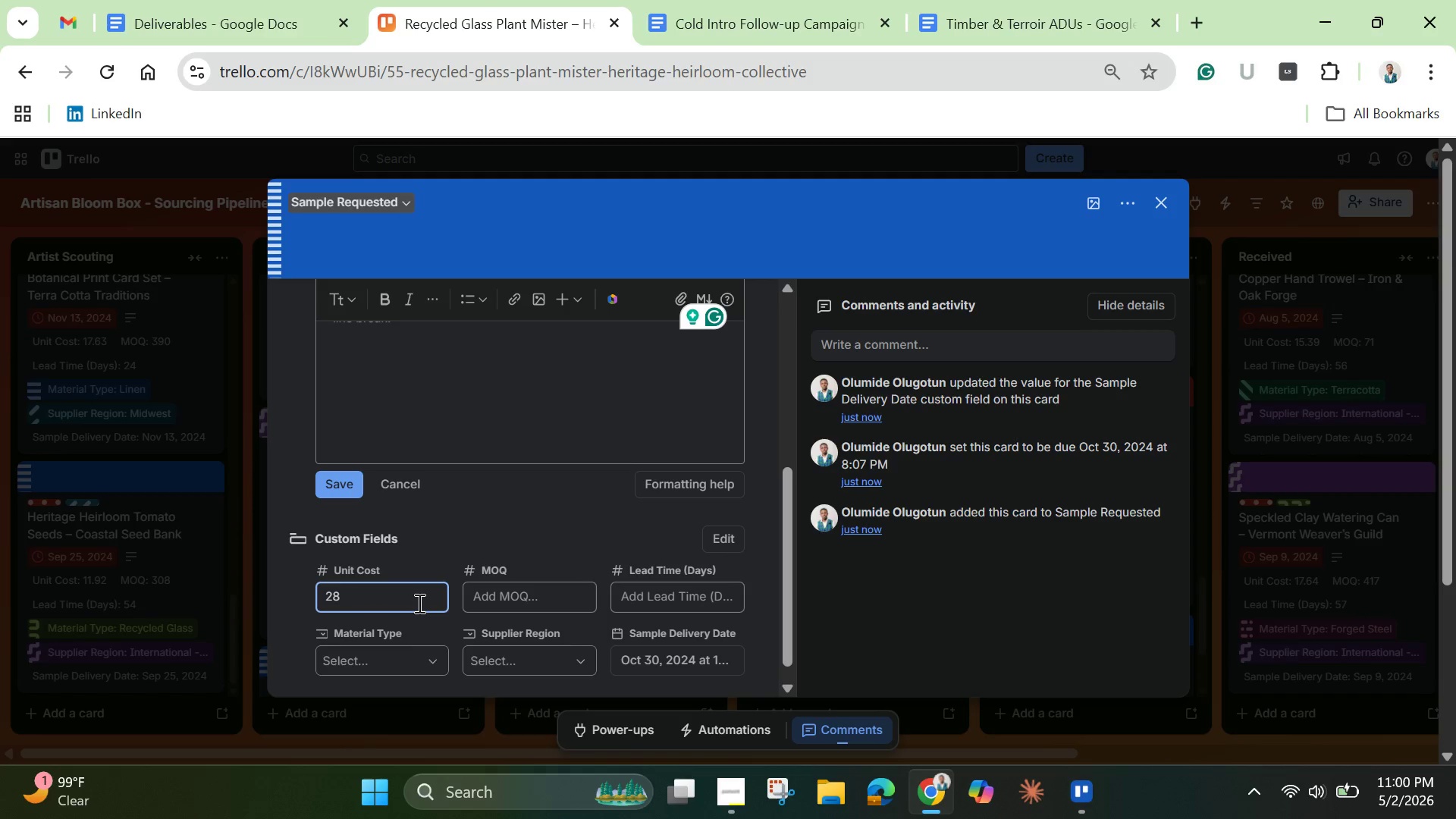 
key(Backspace)
 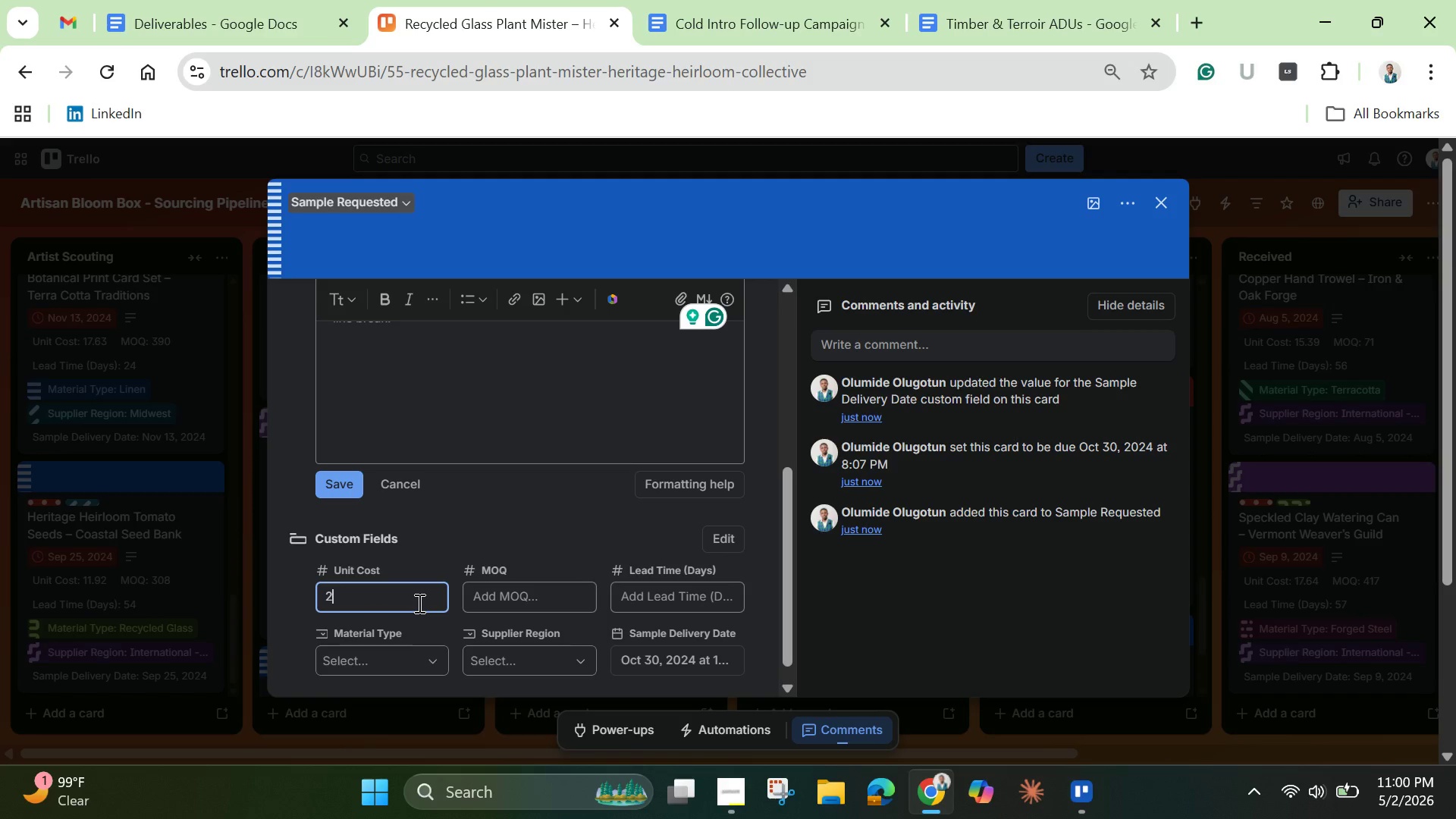 
key(6)
 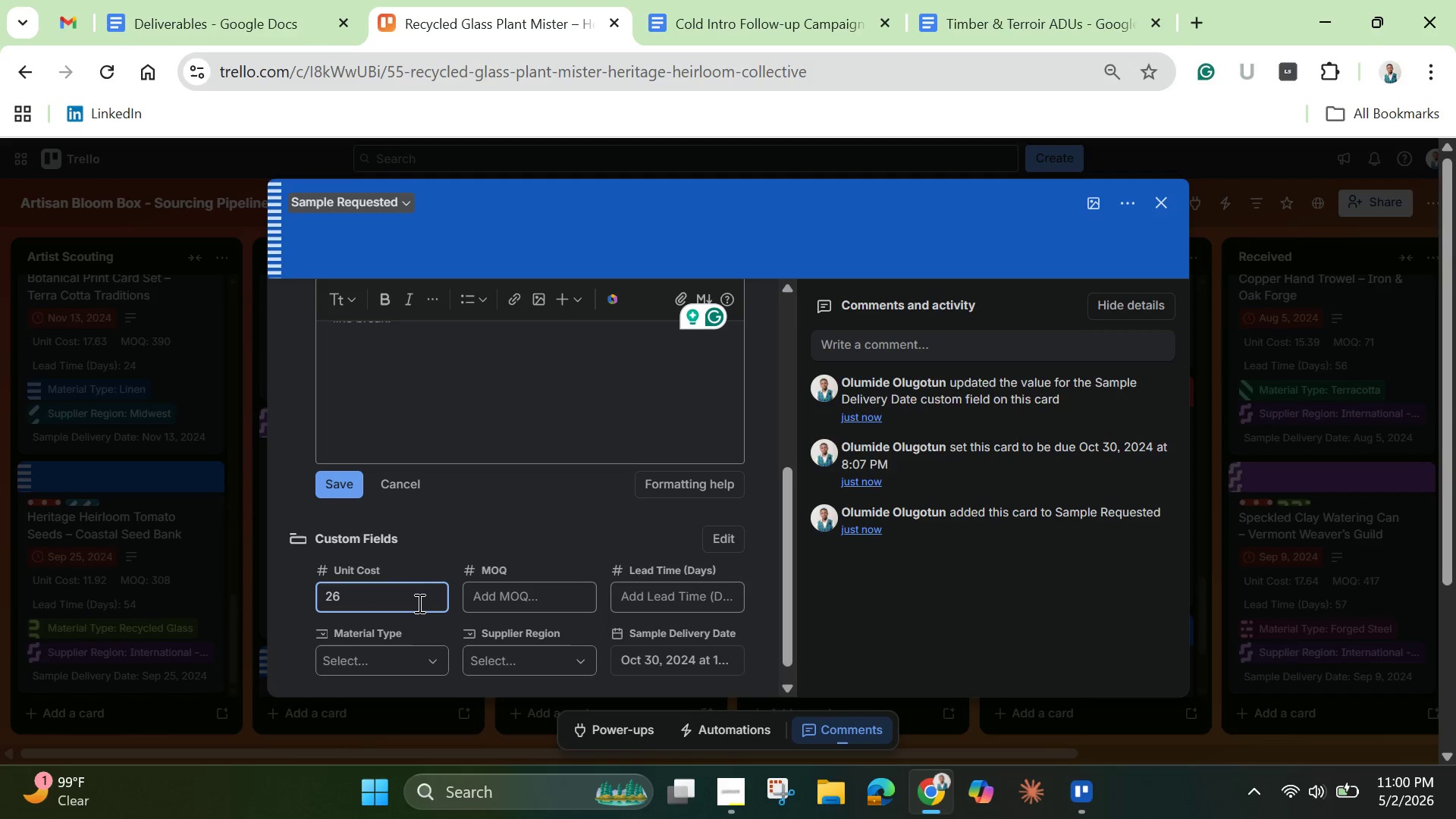 
key(Period)
 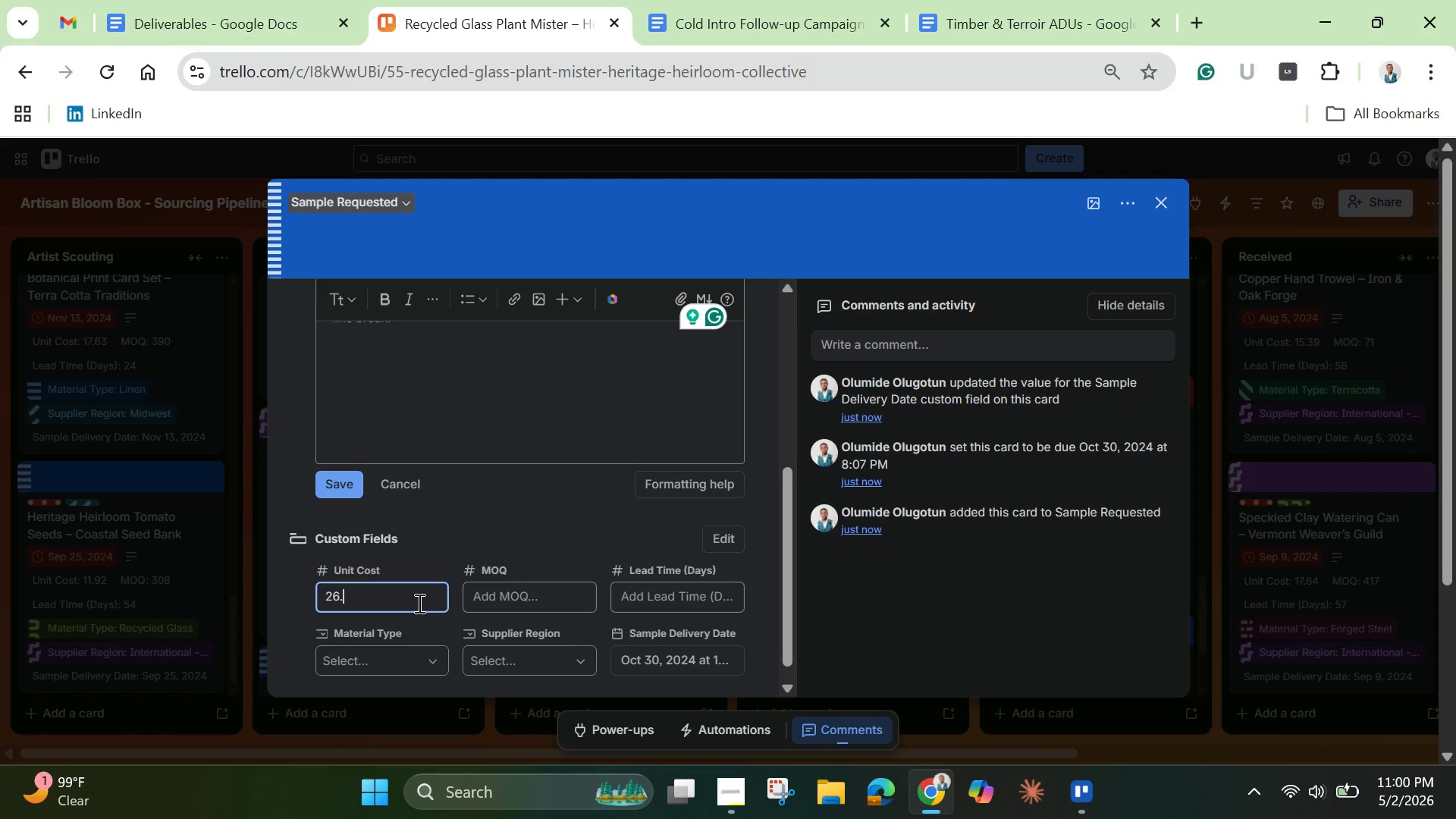 
type(61)
 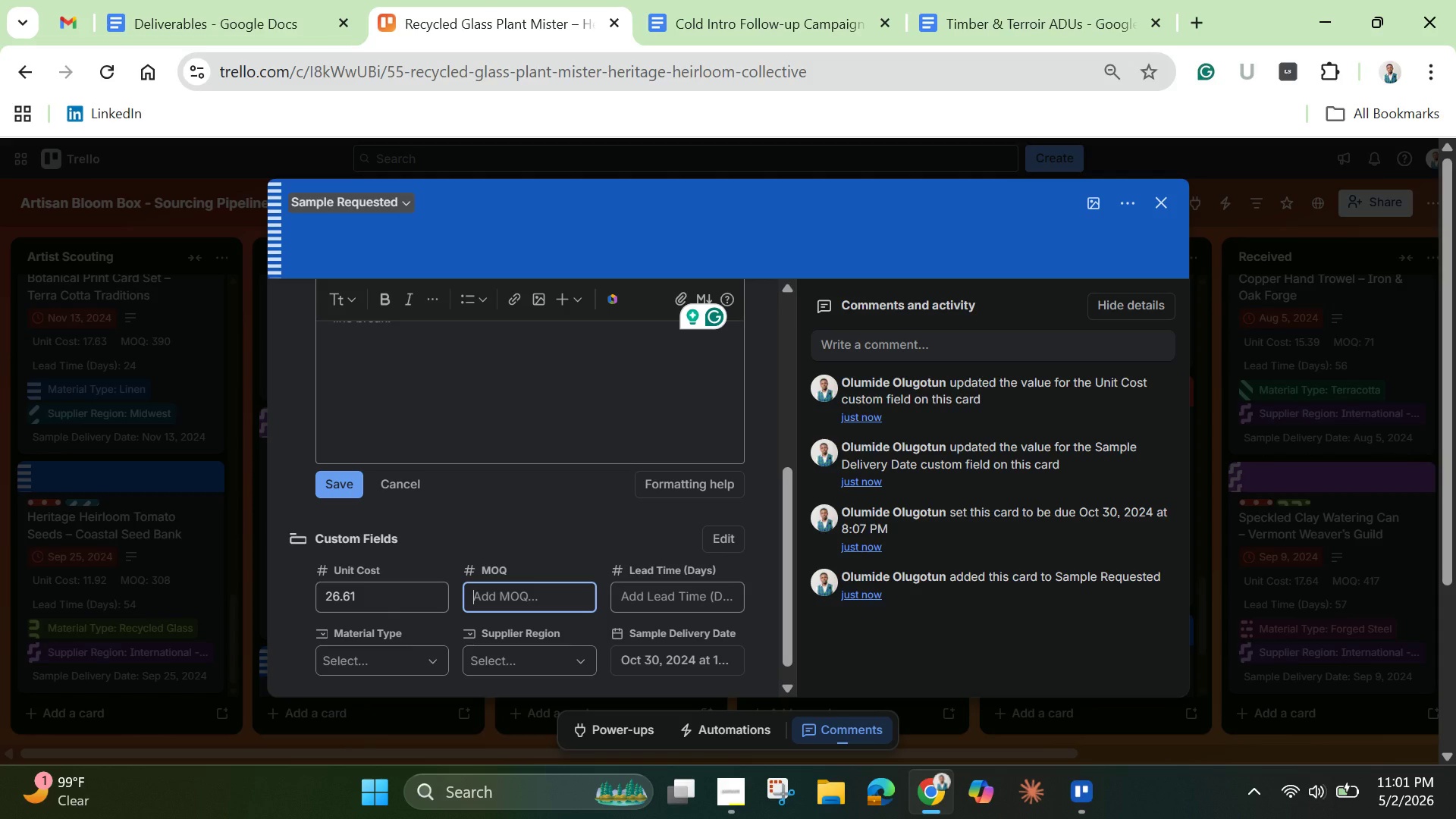 
type(289)
 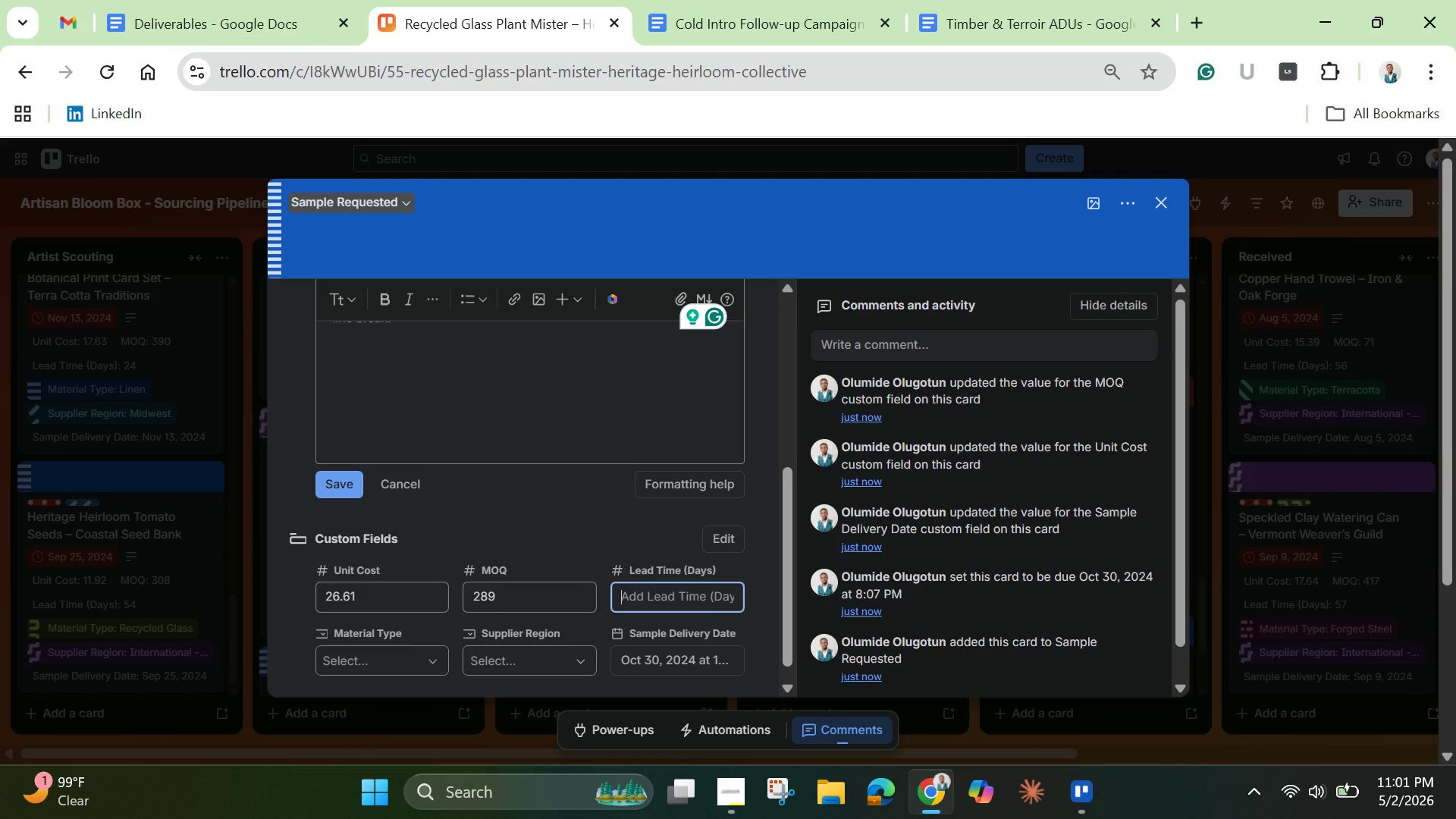 
type(44)
 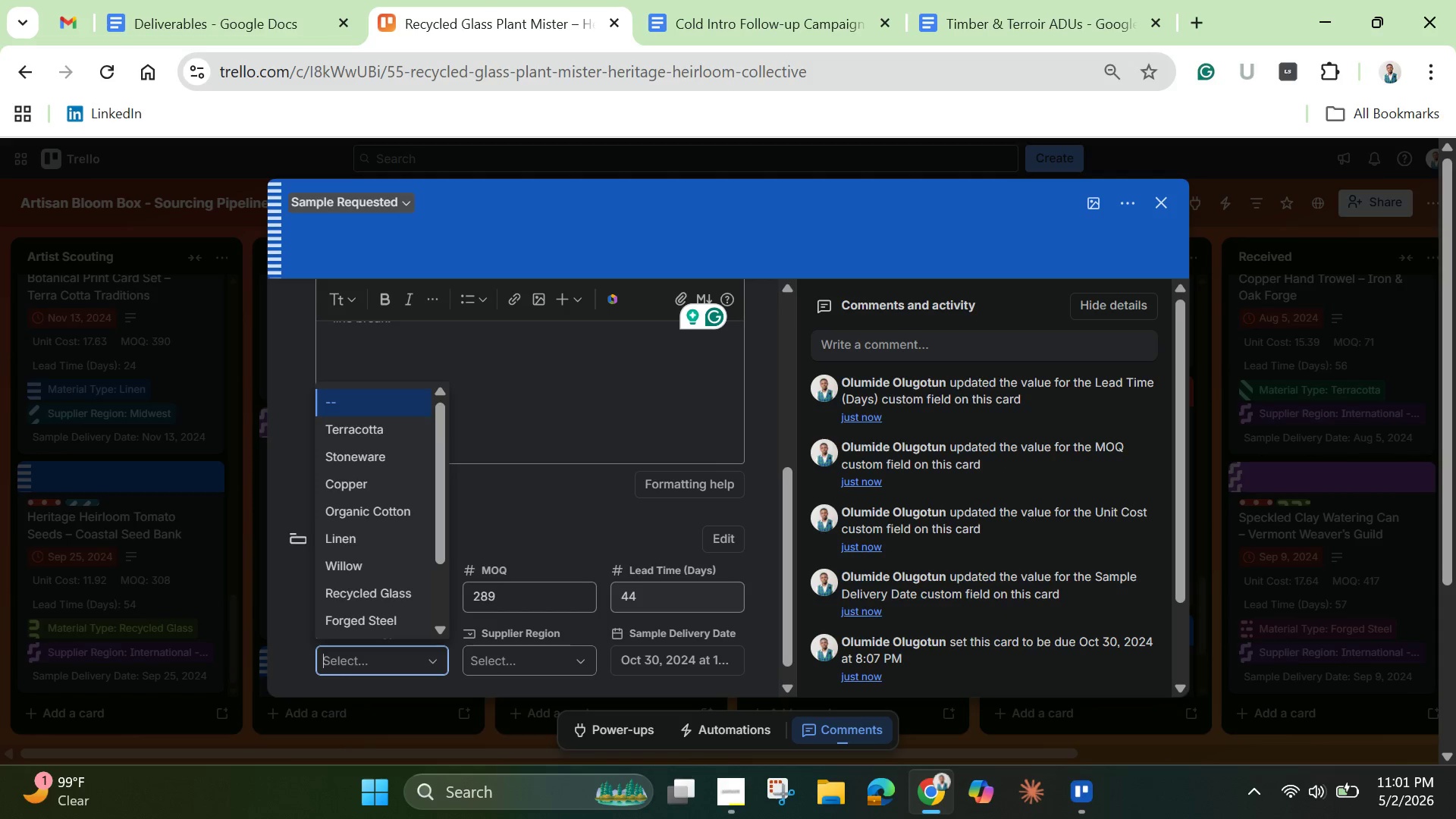 
scroll: coordinate [418, 603], scroll_direction: up, amount: 5.0
 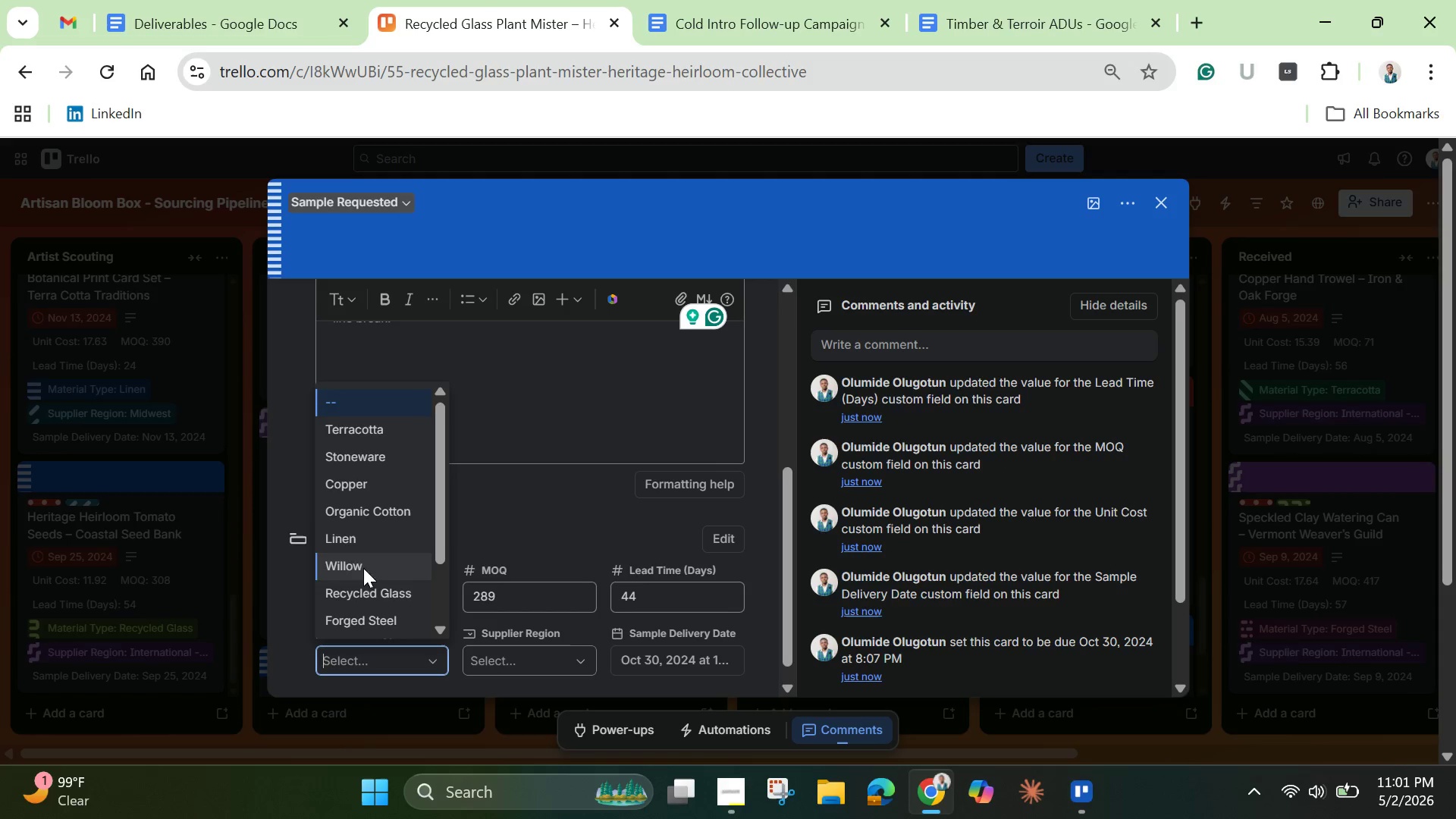 
left_click([385, 623])
 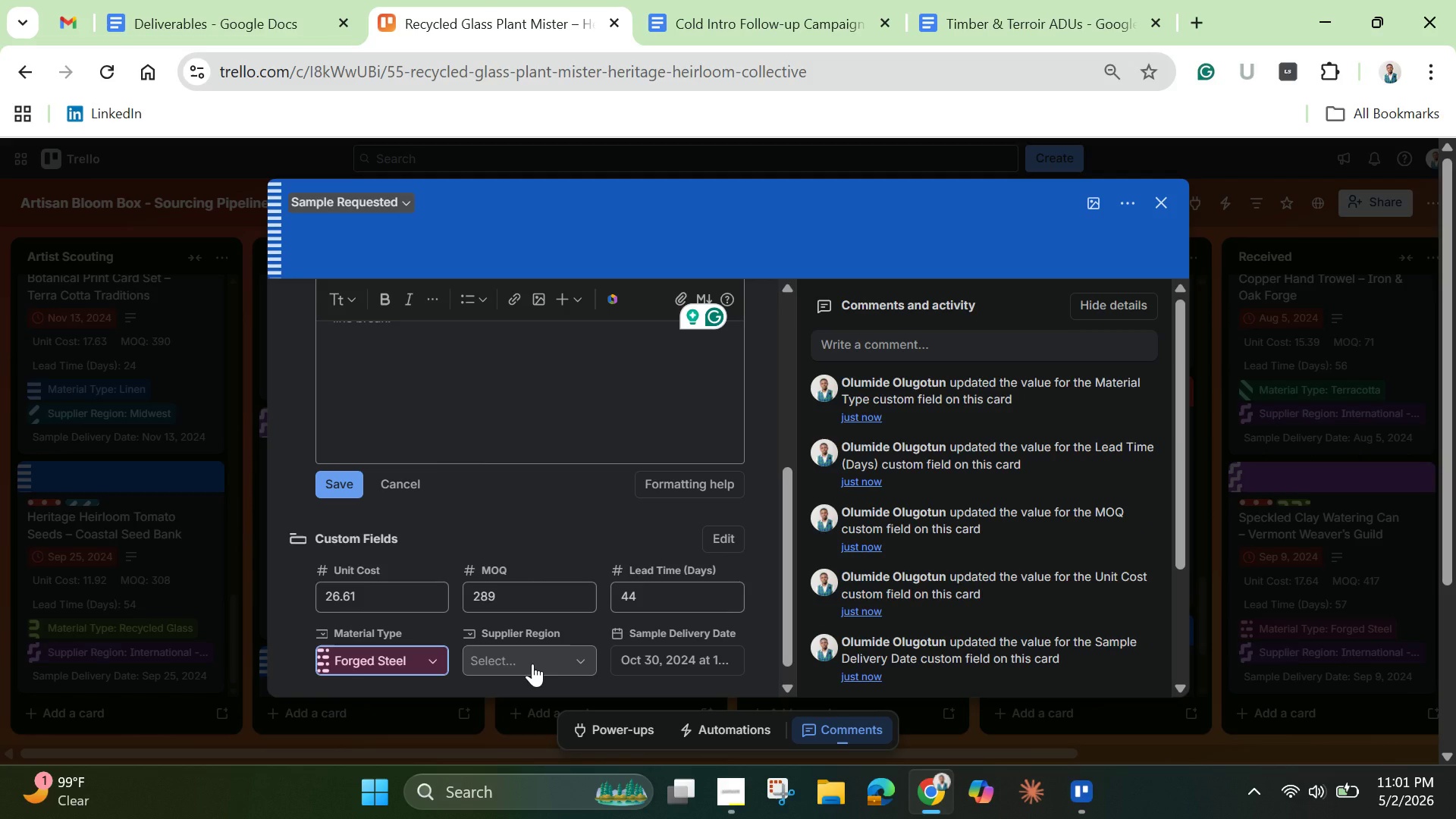 
left_click([532, 664])
 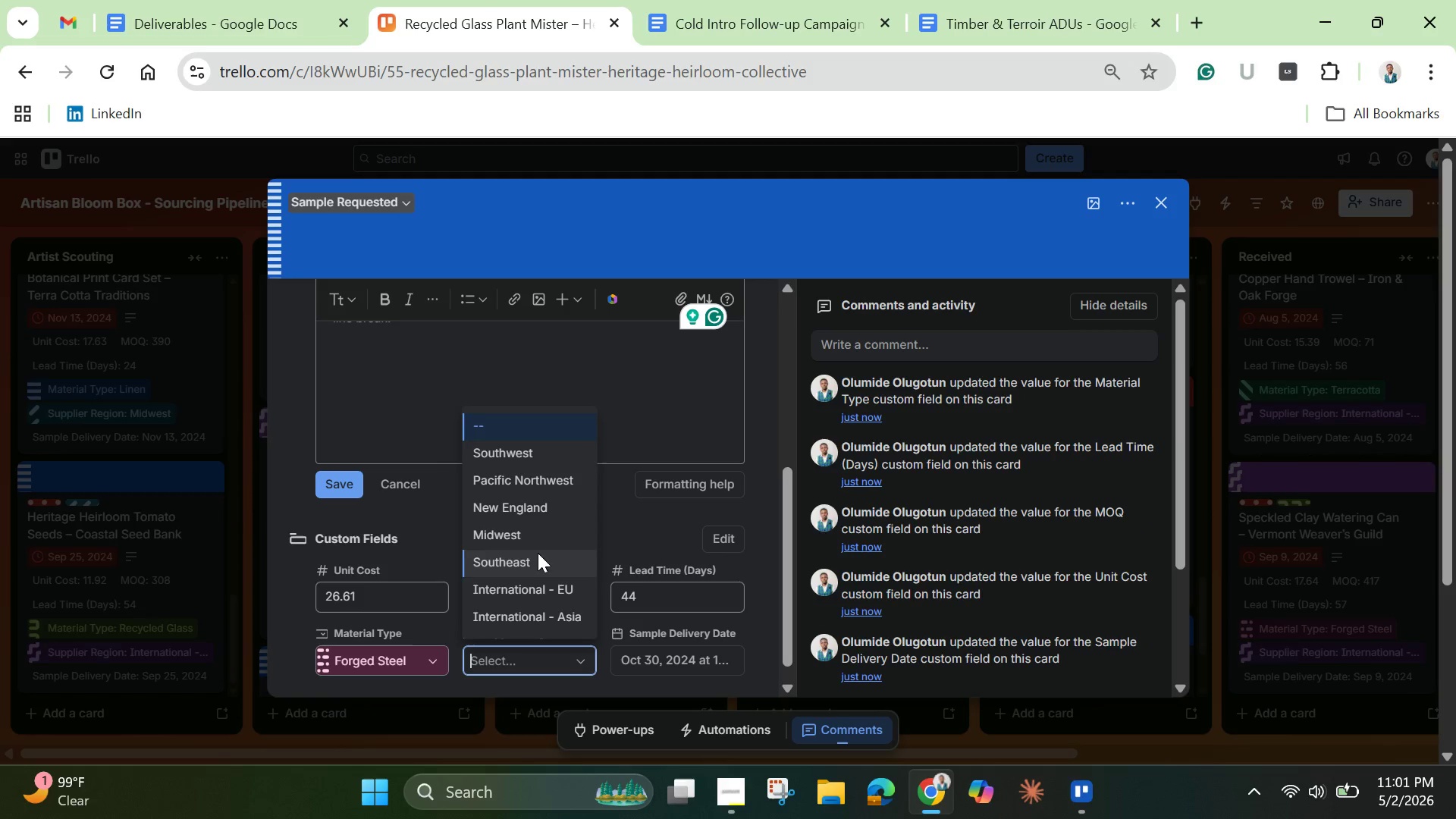 
left_click([538, 535])
 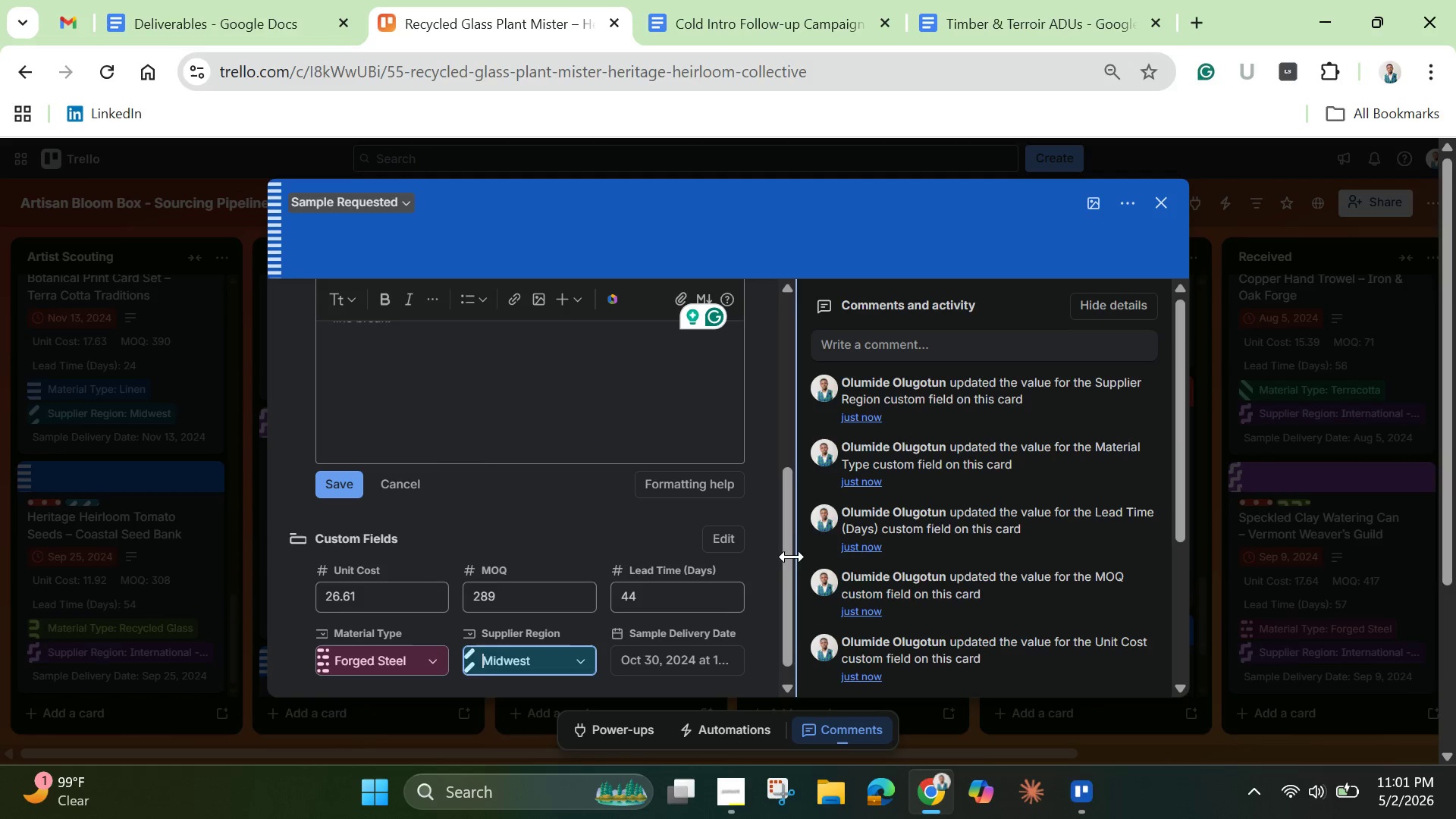 
left_click_drag(start_coordinate=[778, 557], to_coordinate=[789, 400])
 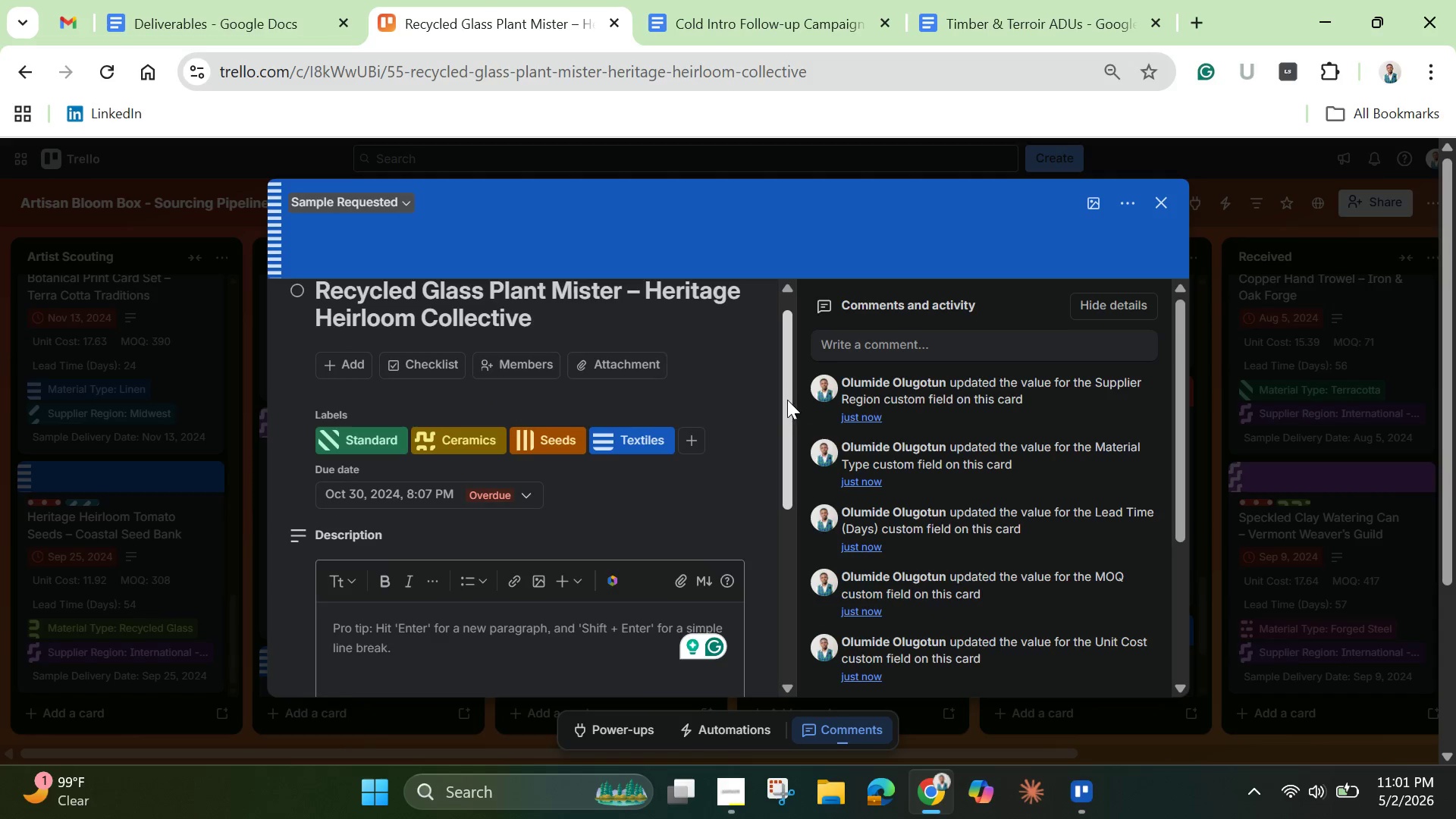 
left_click([787, 400])
 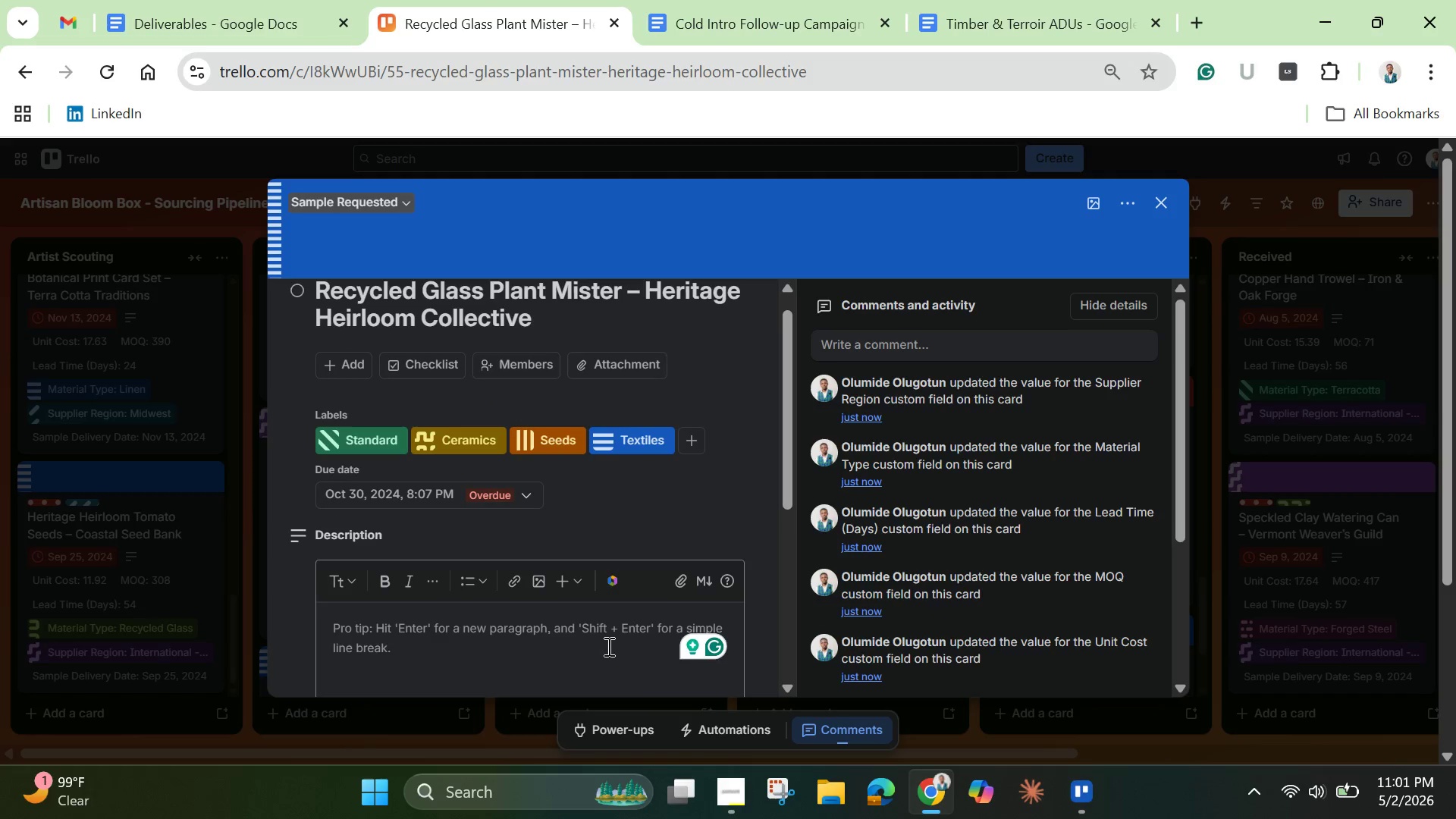 
left_click([599, 640])
 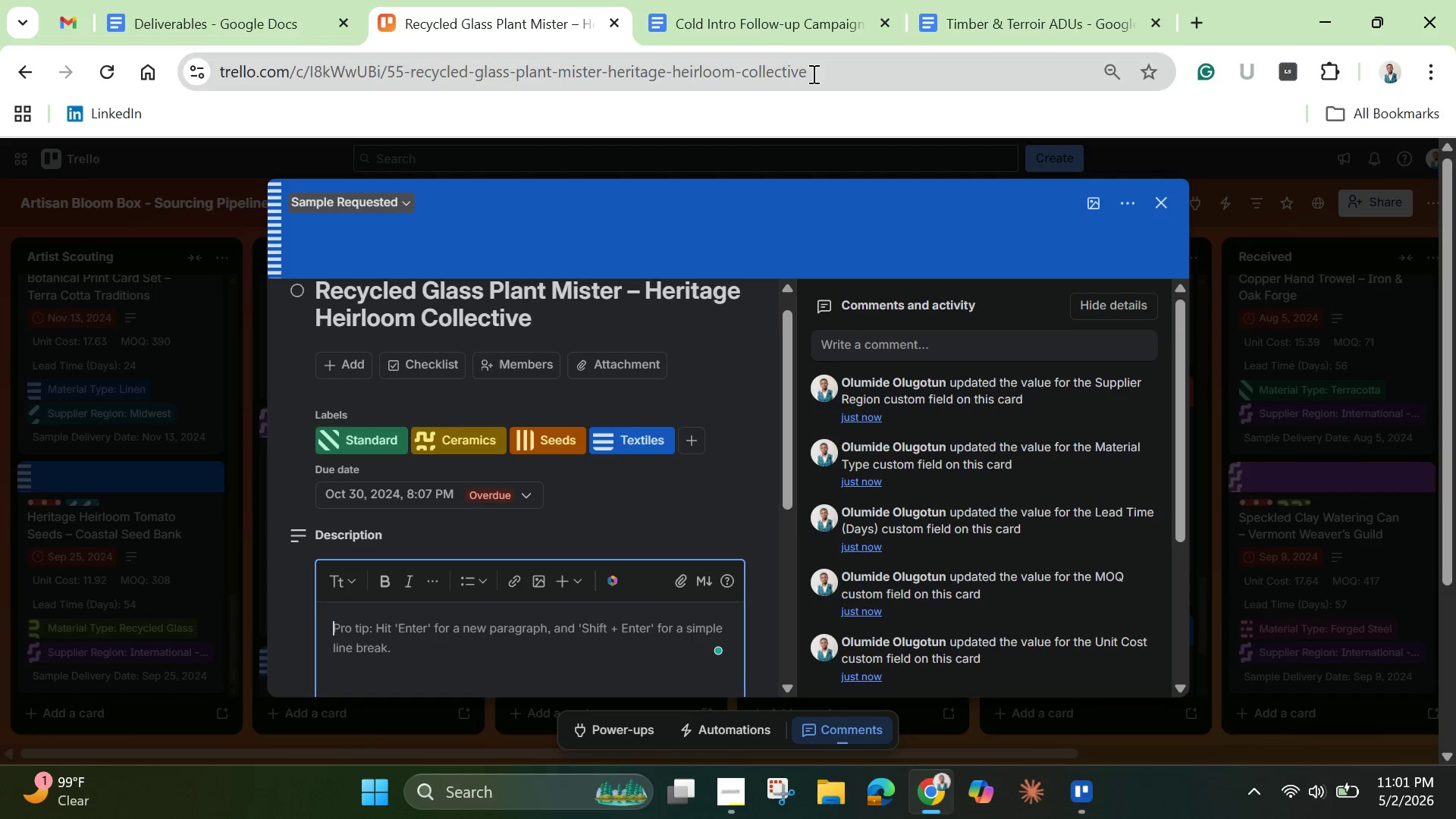 
left_click([789, 27])
 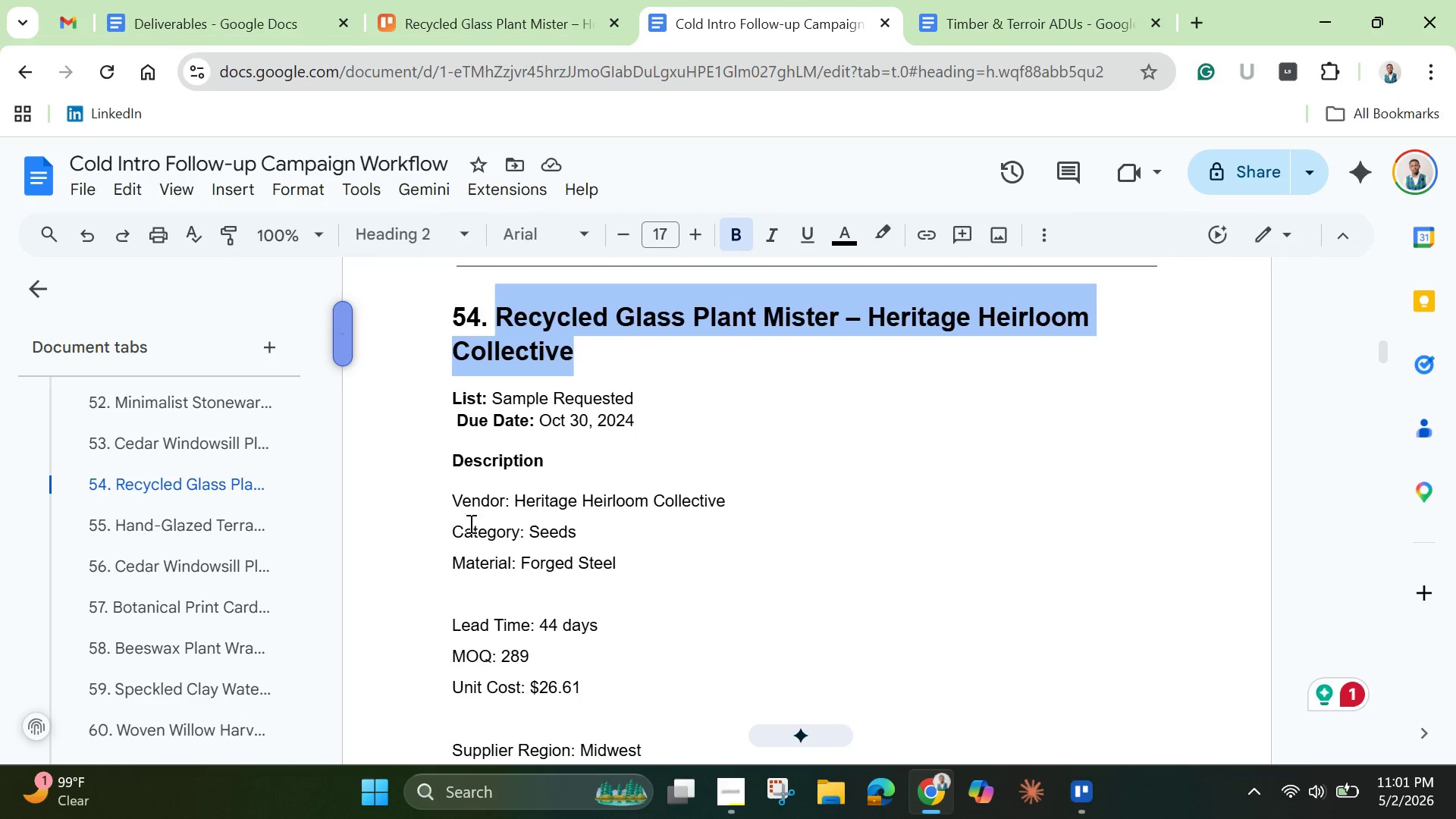 
left_click_drag(start_coordinate=[457, 493], to_coordinate=[803, 450])
 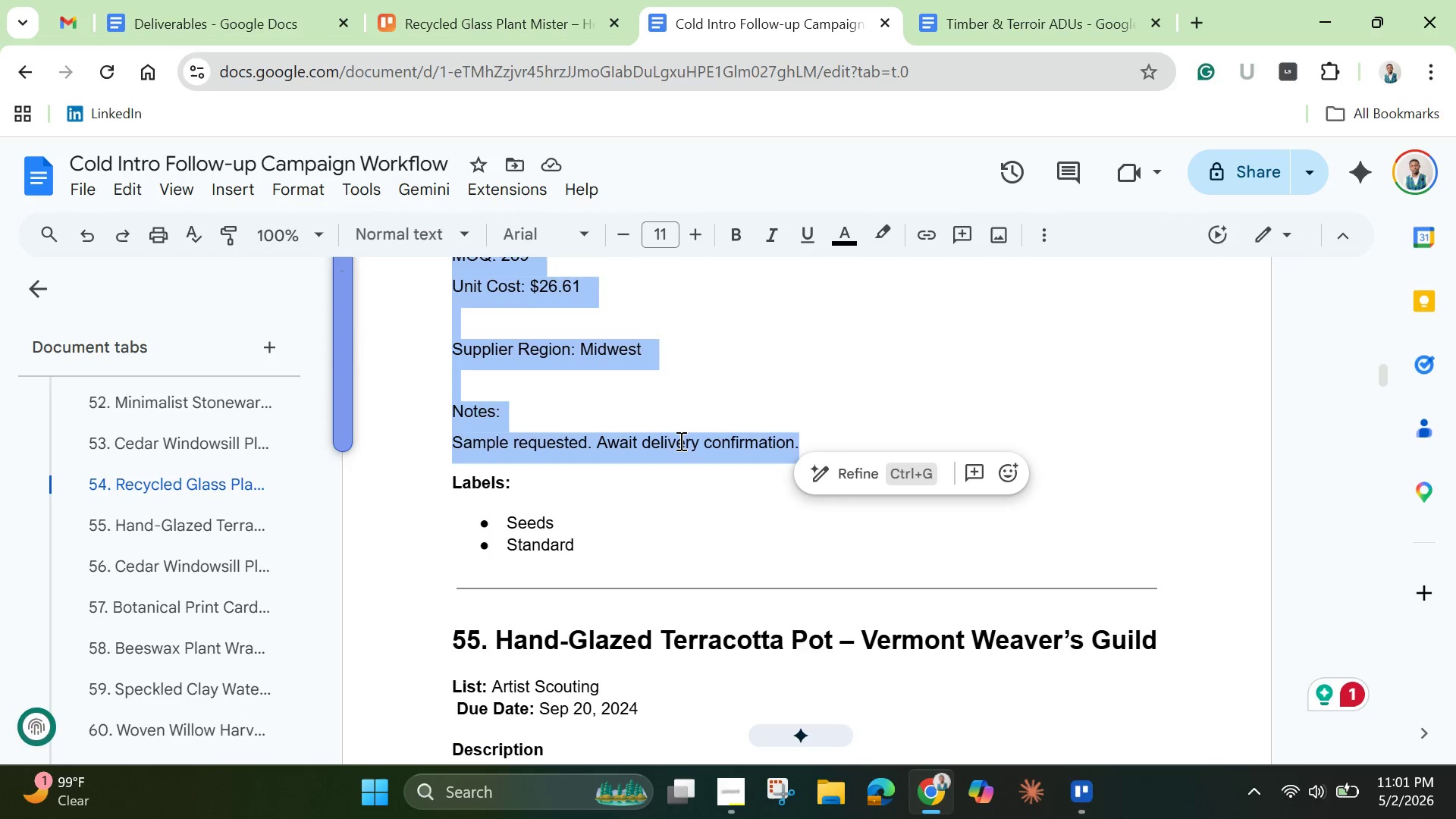 
right_click([679, 441])
 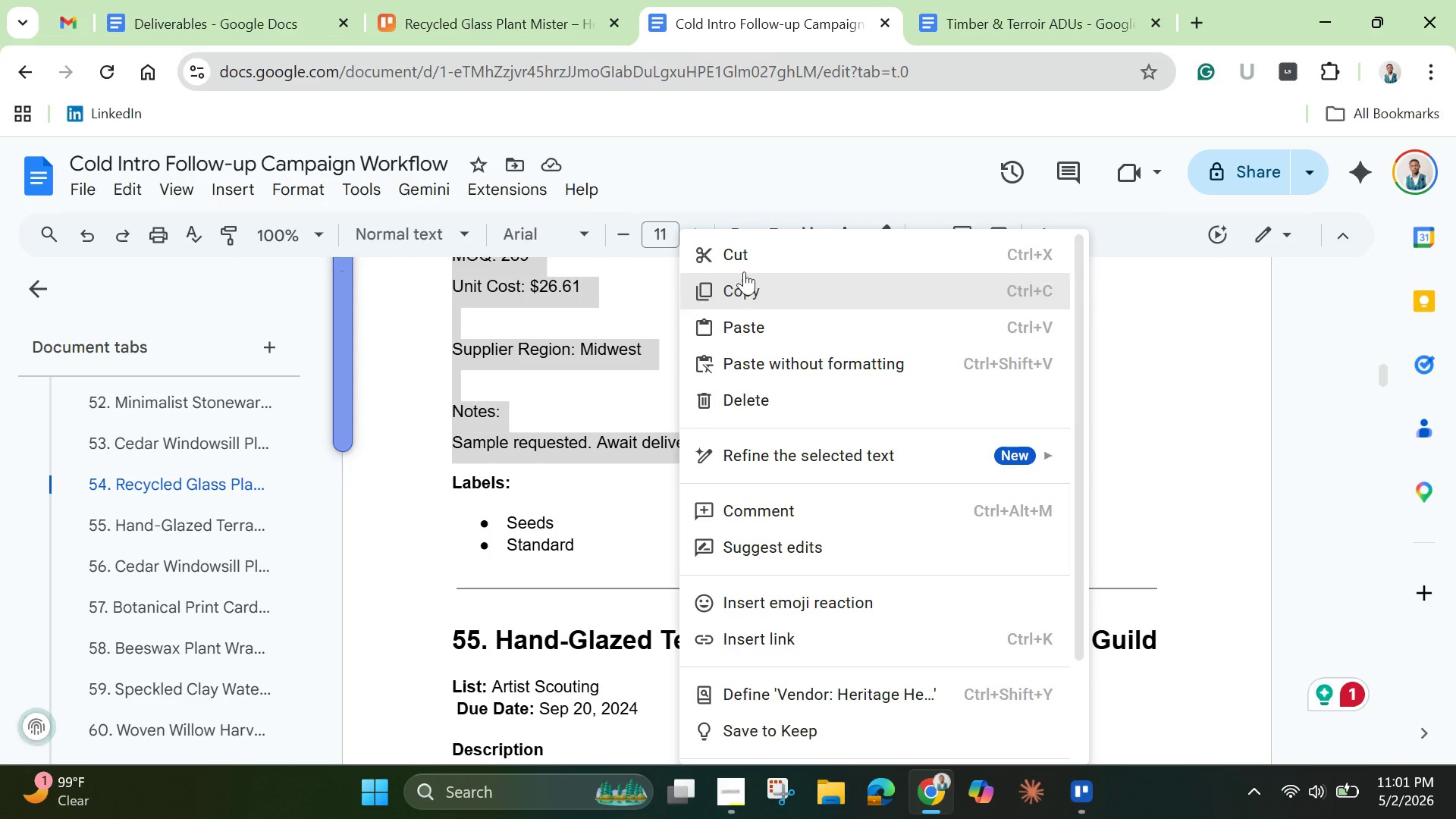 
left_click([744, 256])
 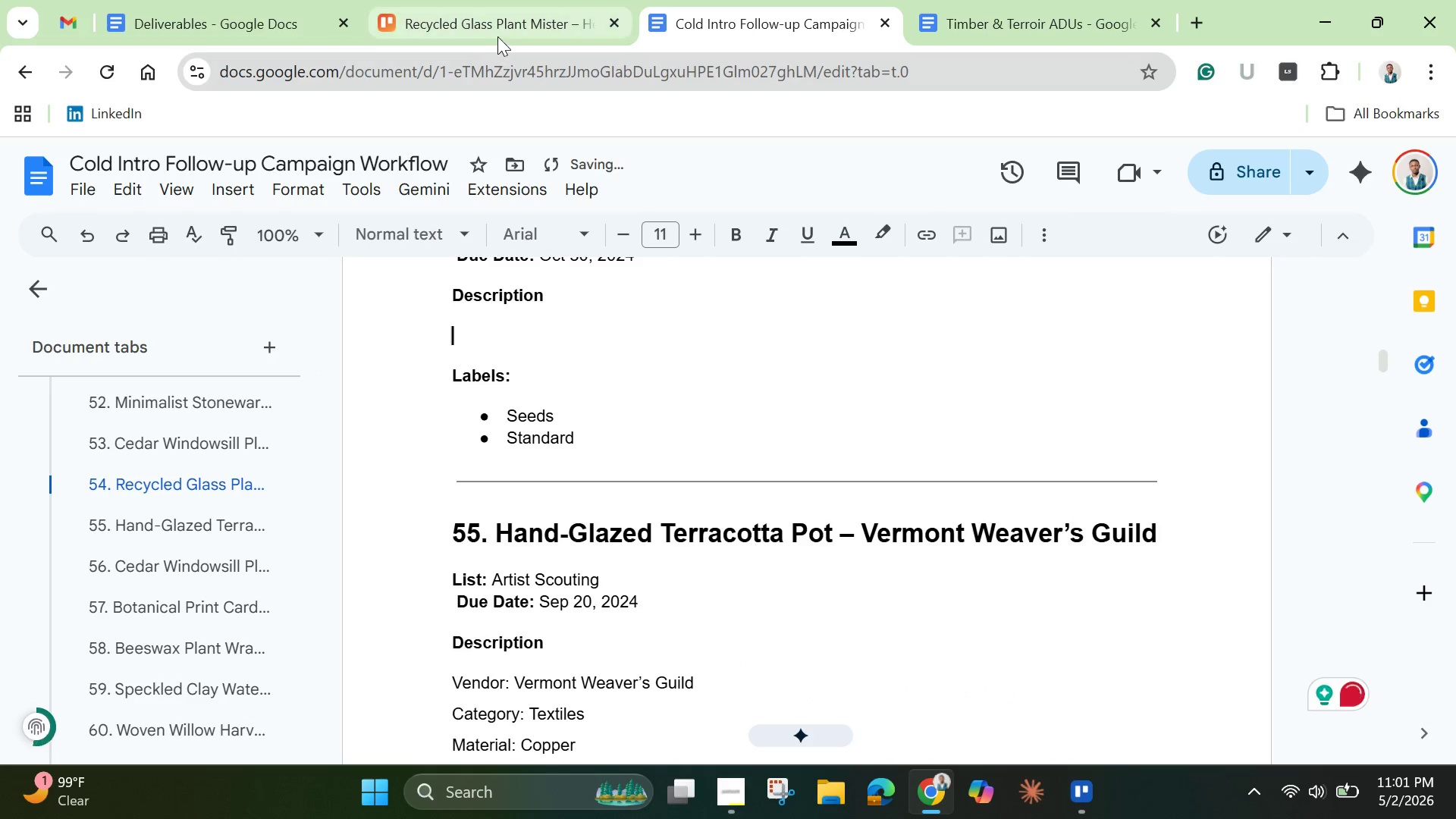 
left_click([504, 14])
 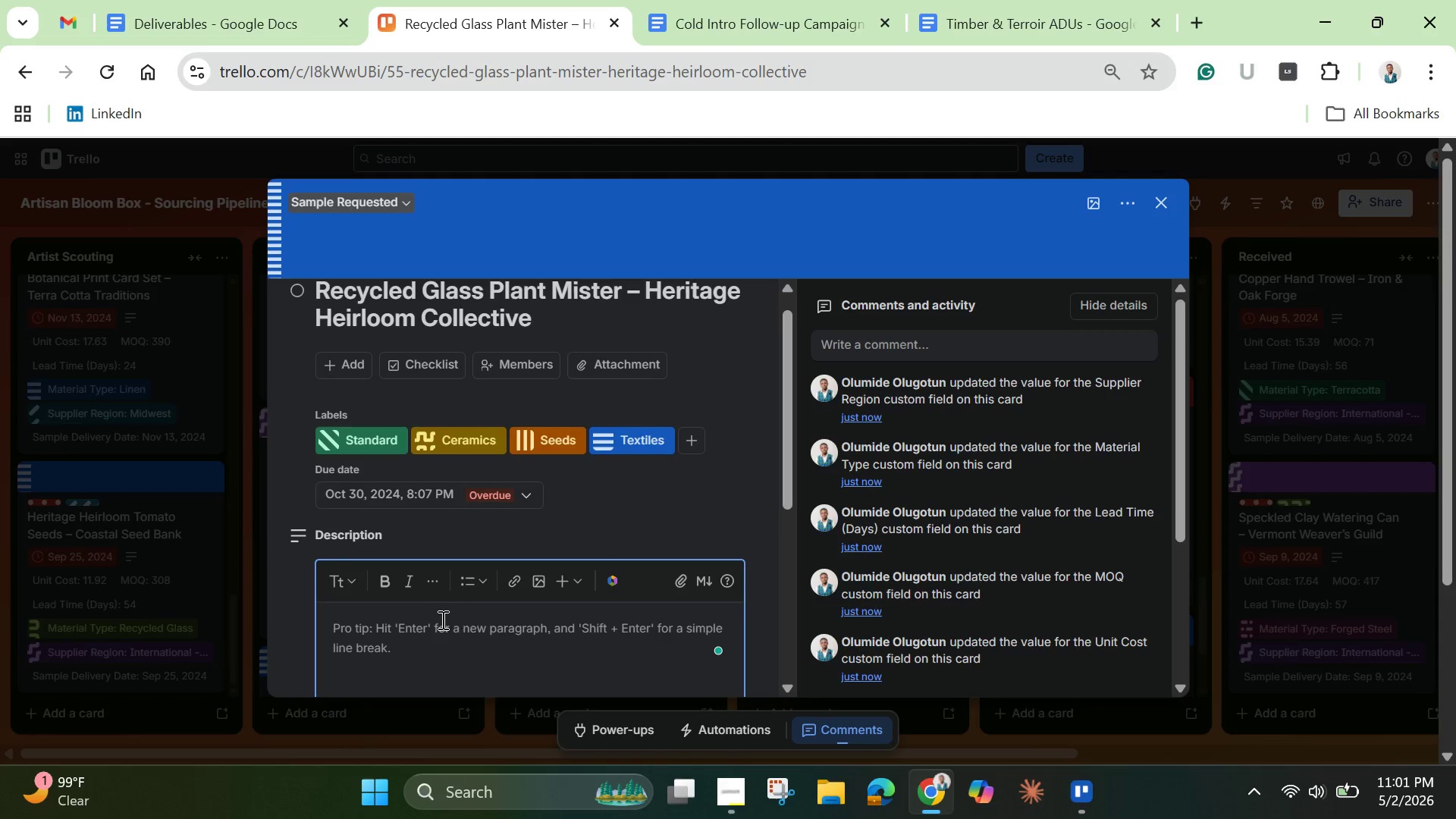 
right_click([440, 621])
 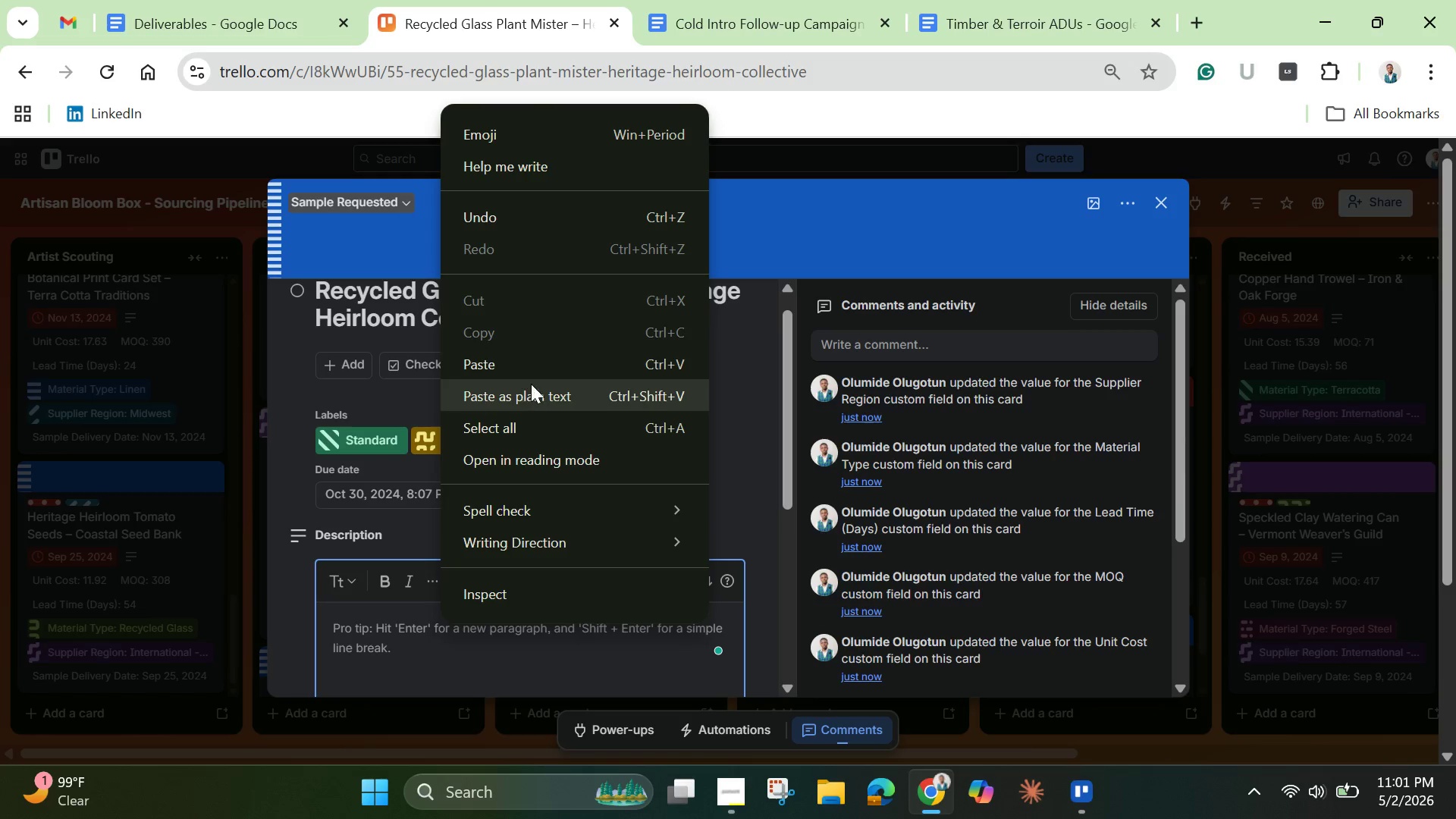 
left_click([532, 362])
 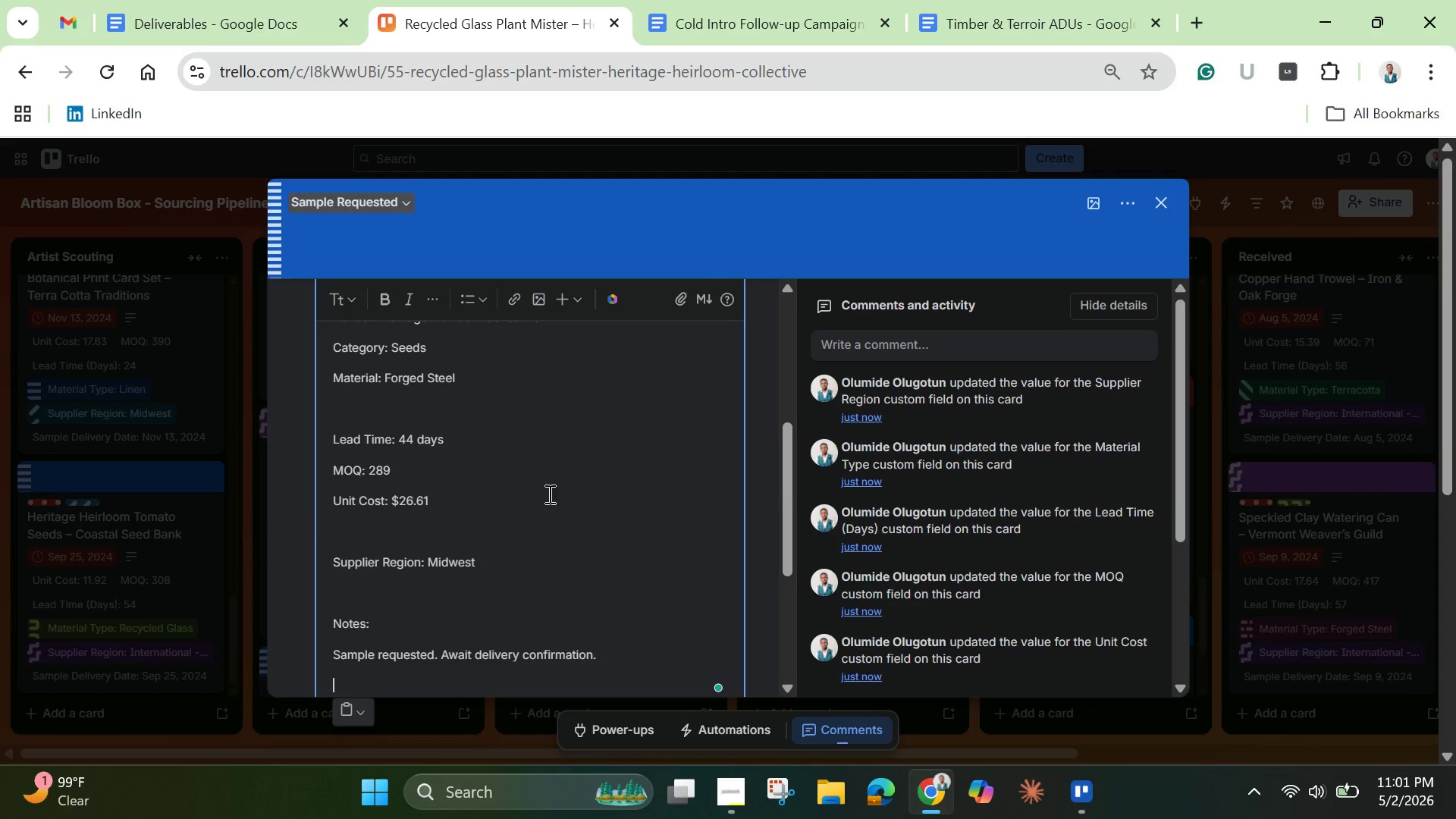 
scroll: coordinate [544, 538], scroll_direction: up, amount: 9.0
 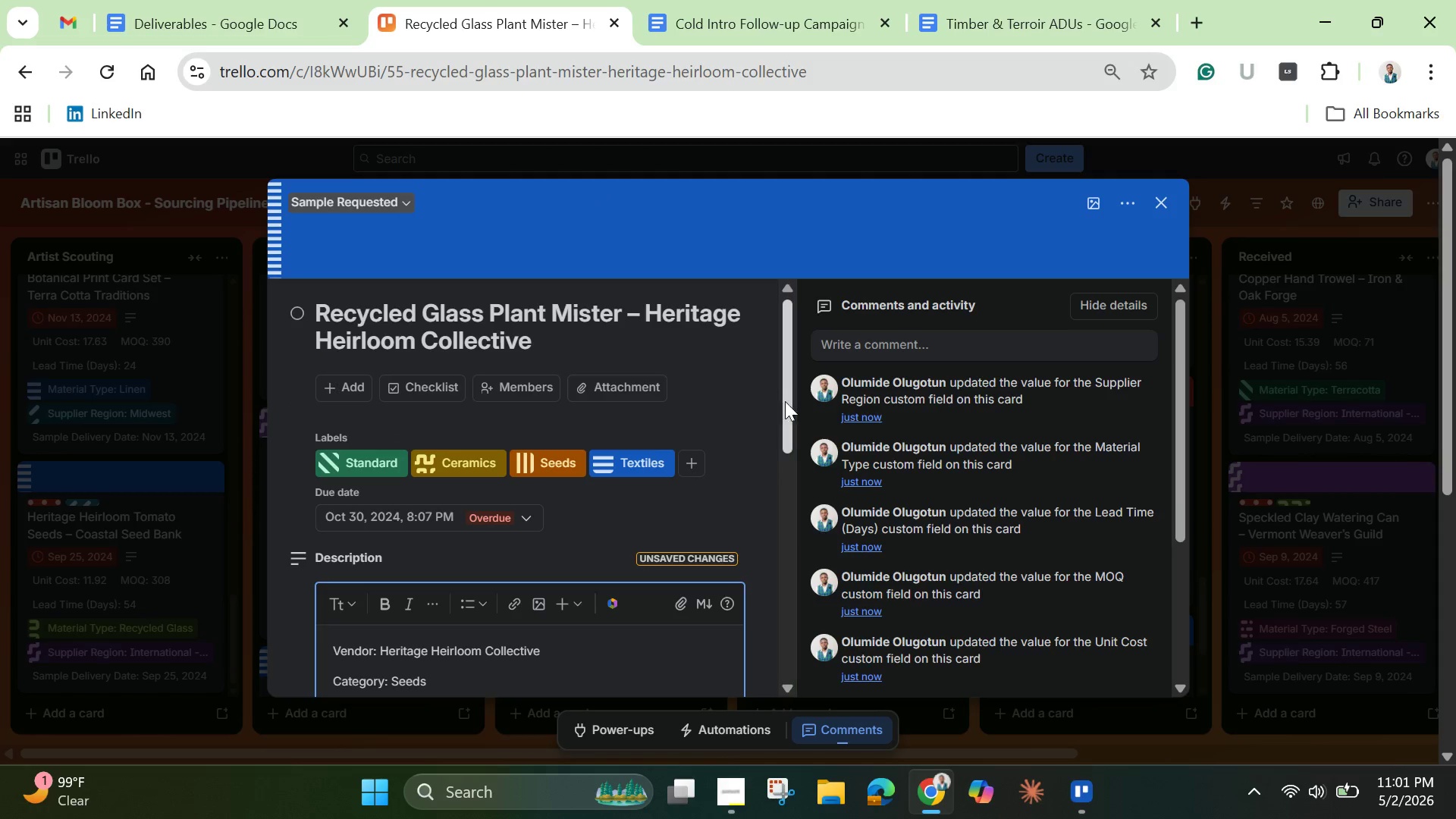 
left_click_drag(start_coordinate=[782, 404], to_coordinate=[720, 583])
 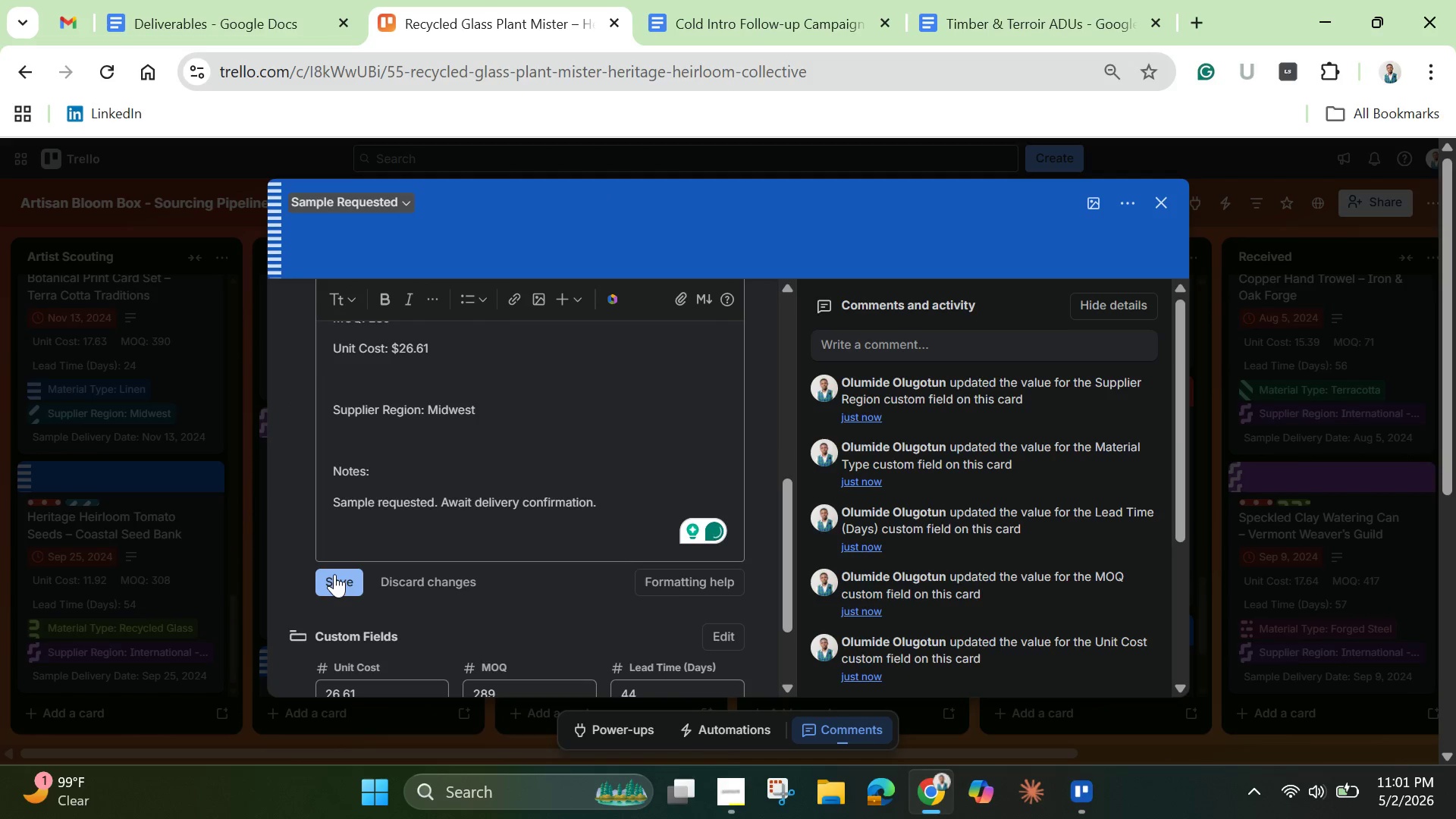 
left_click([334, 574])
 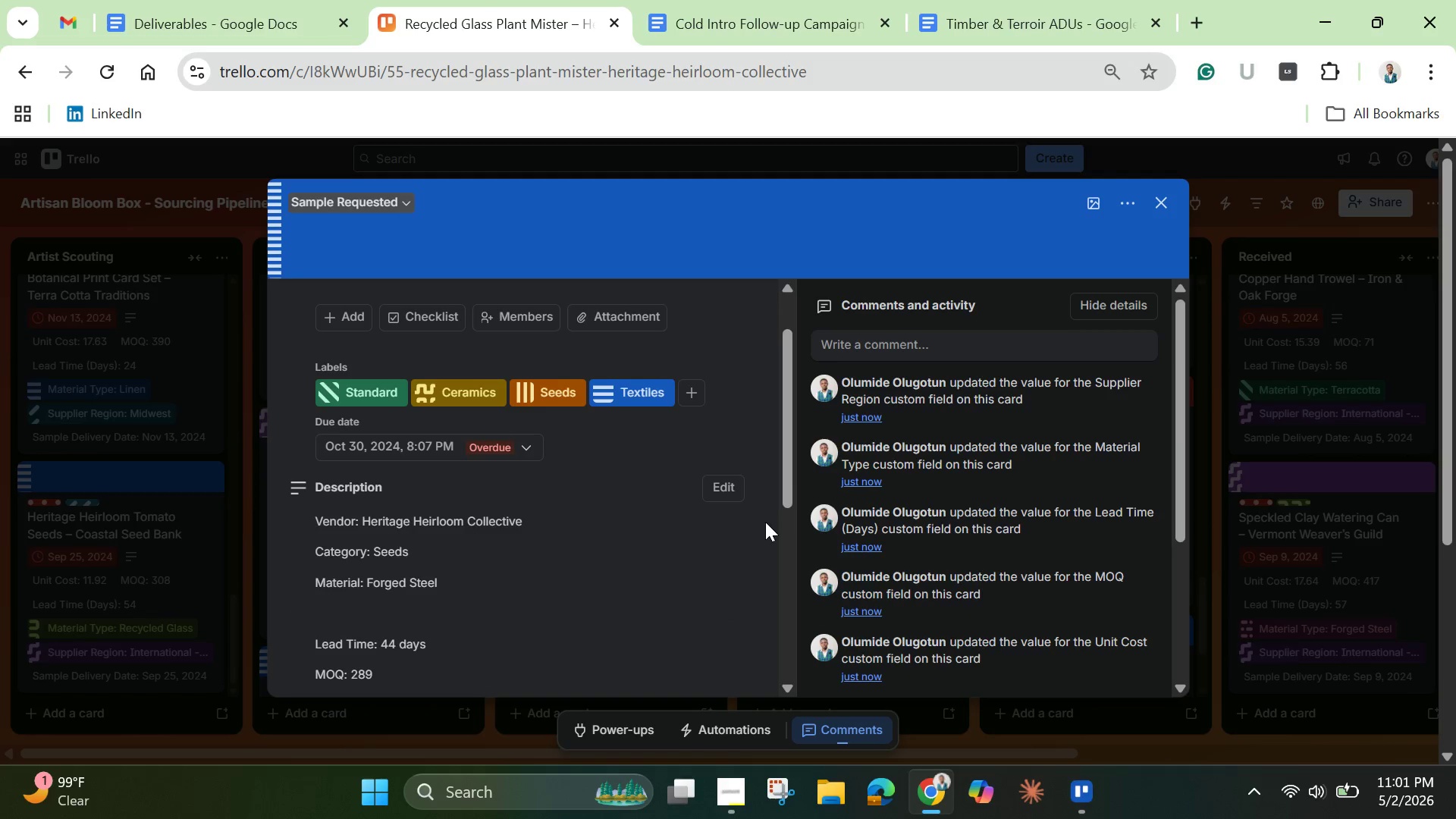 
wait(9.28)
 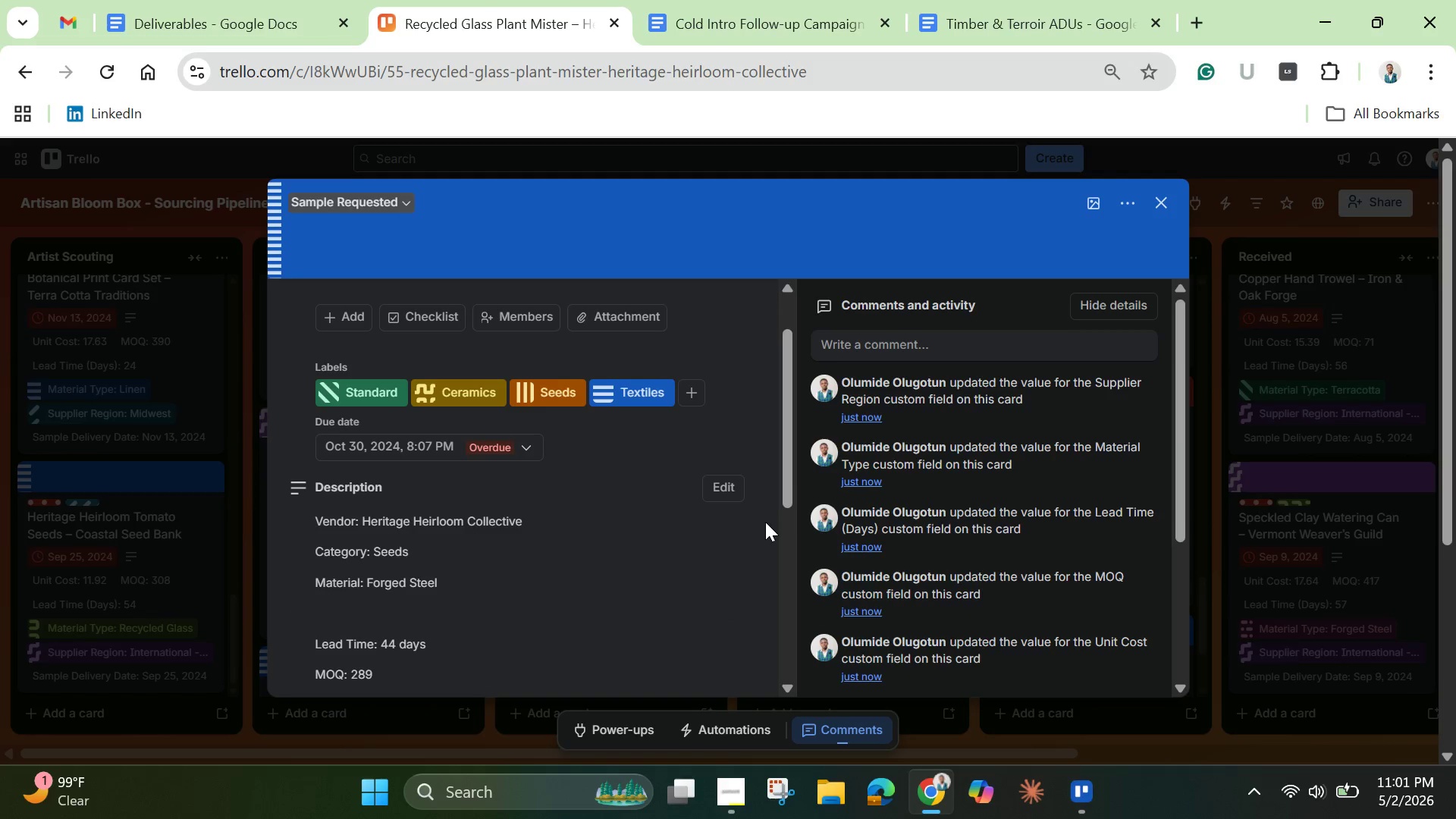 
left_click([464, 391])
 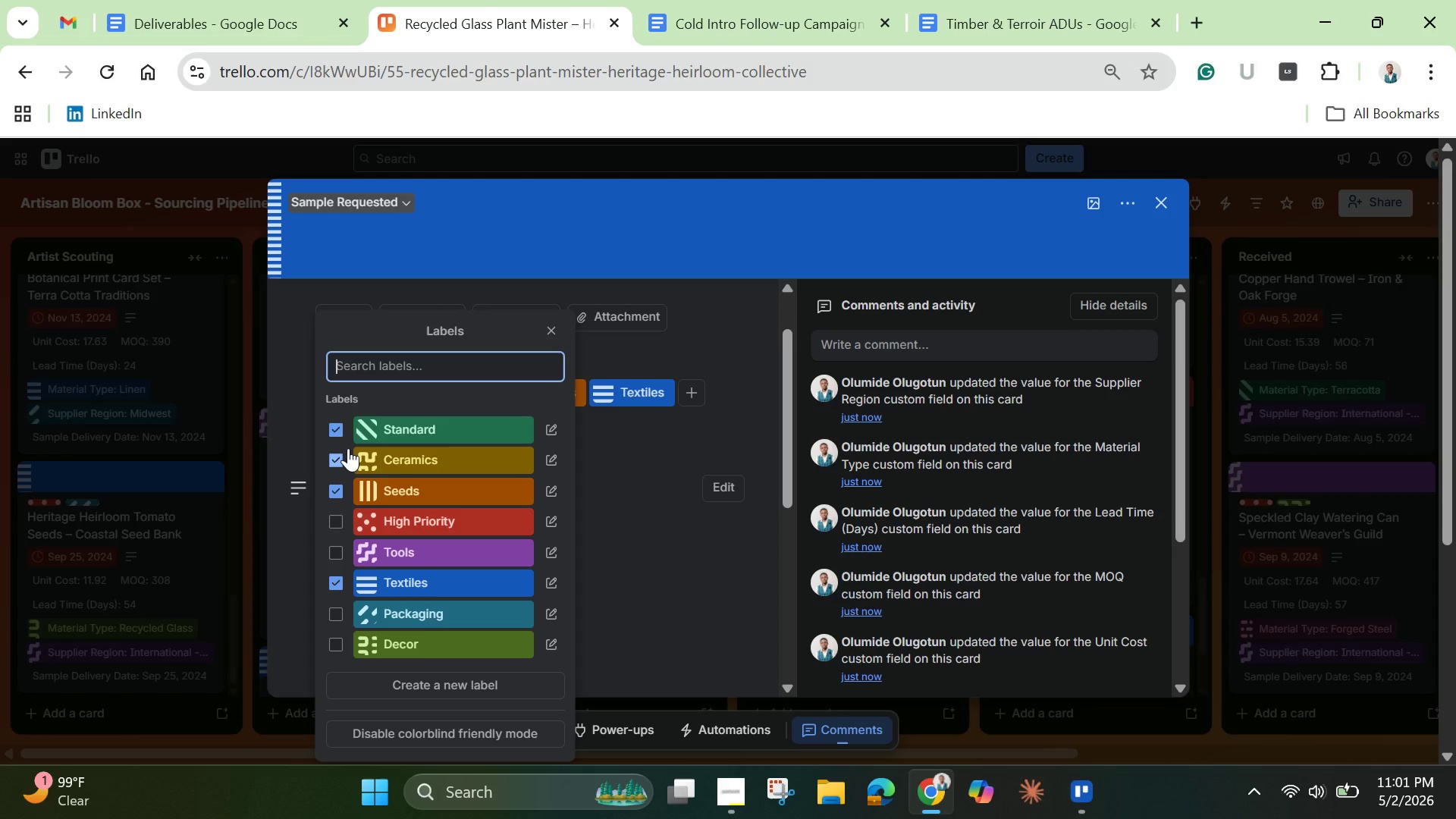 
wait(7.59)
 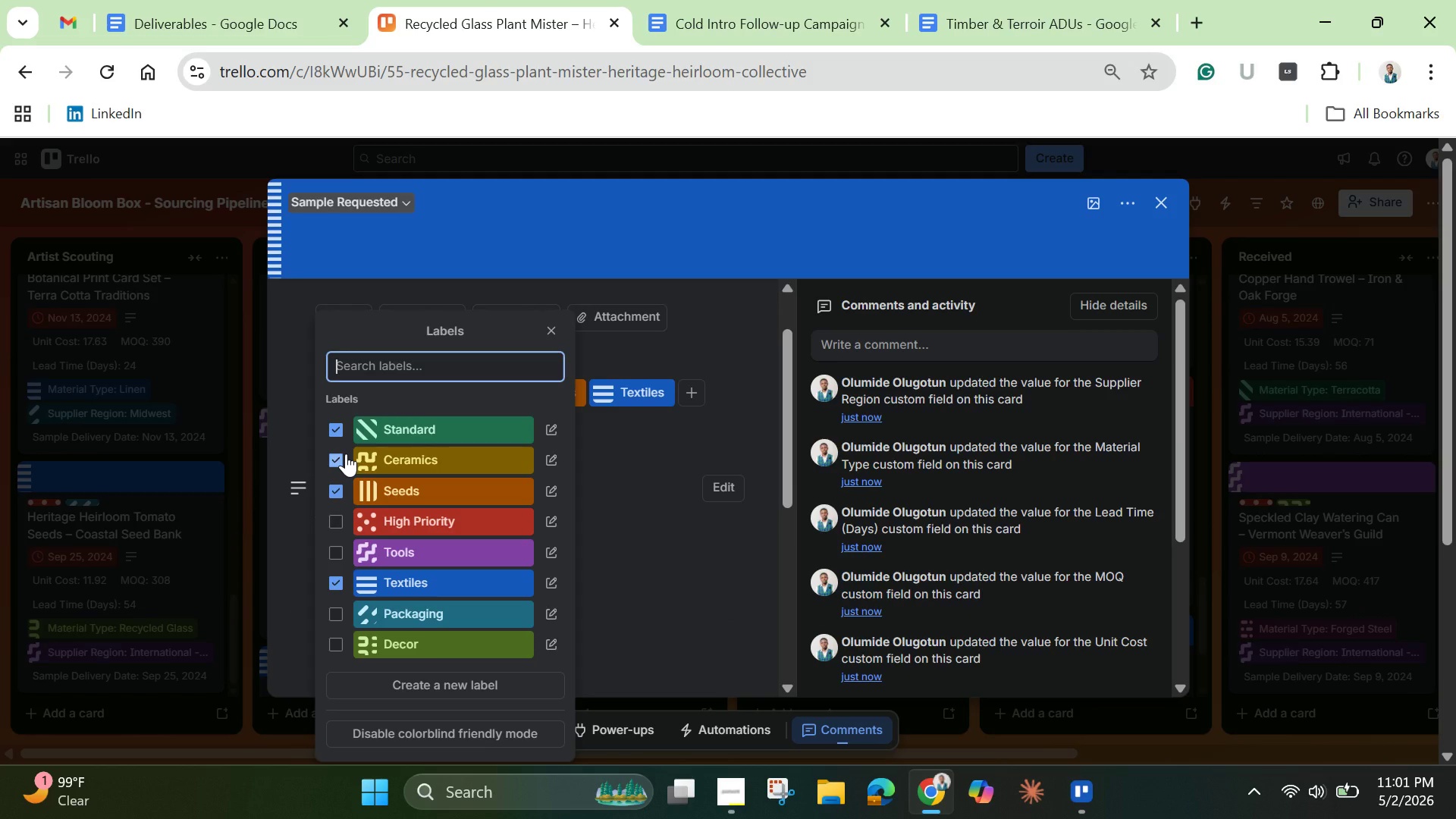 
left_click([338, 453])
 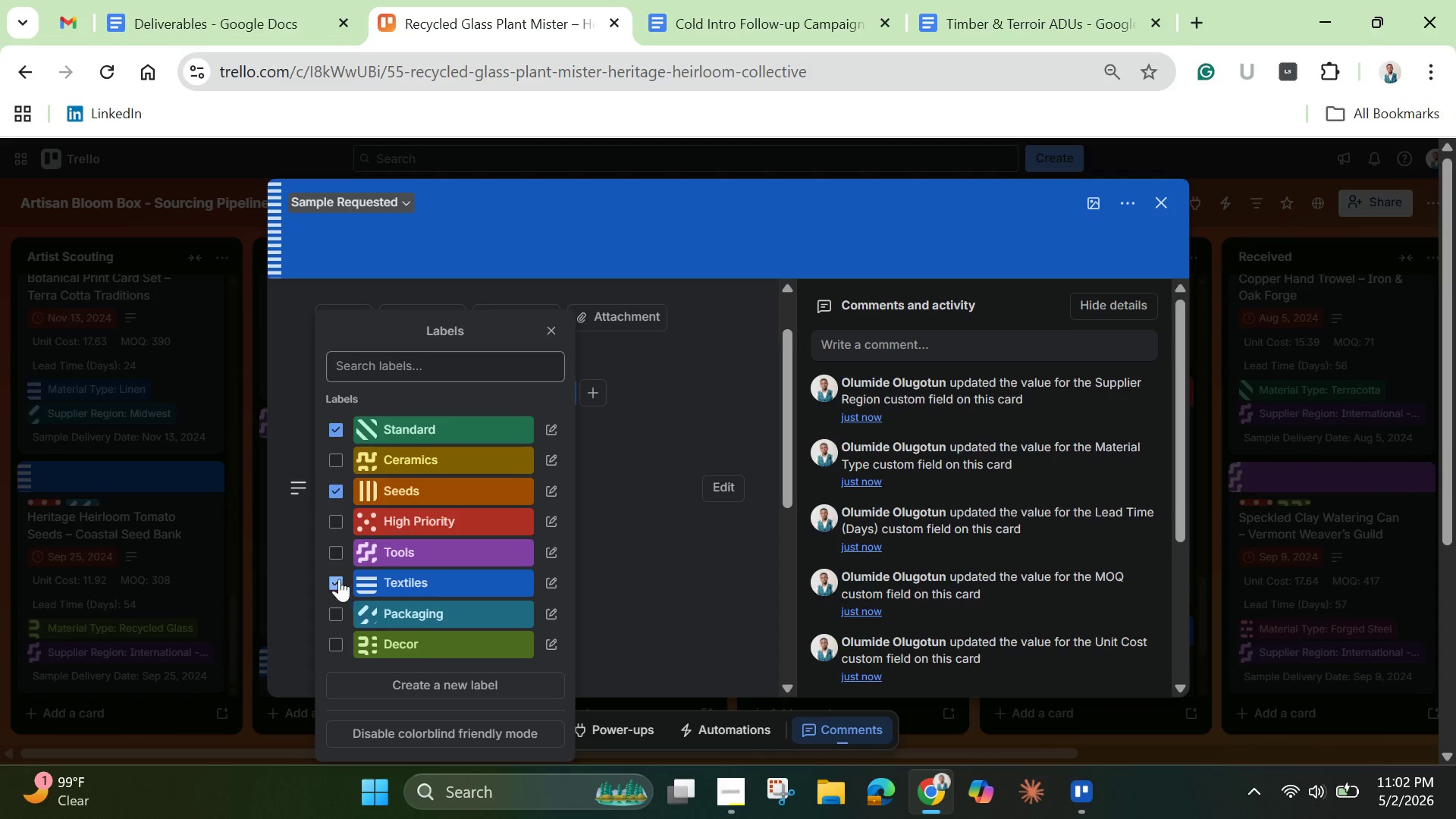 
left_click([340, 573])
 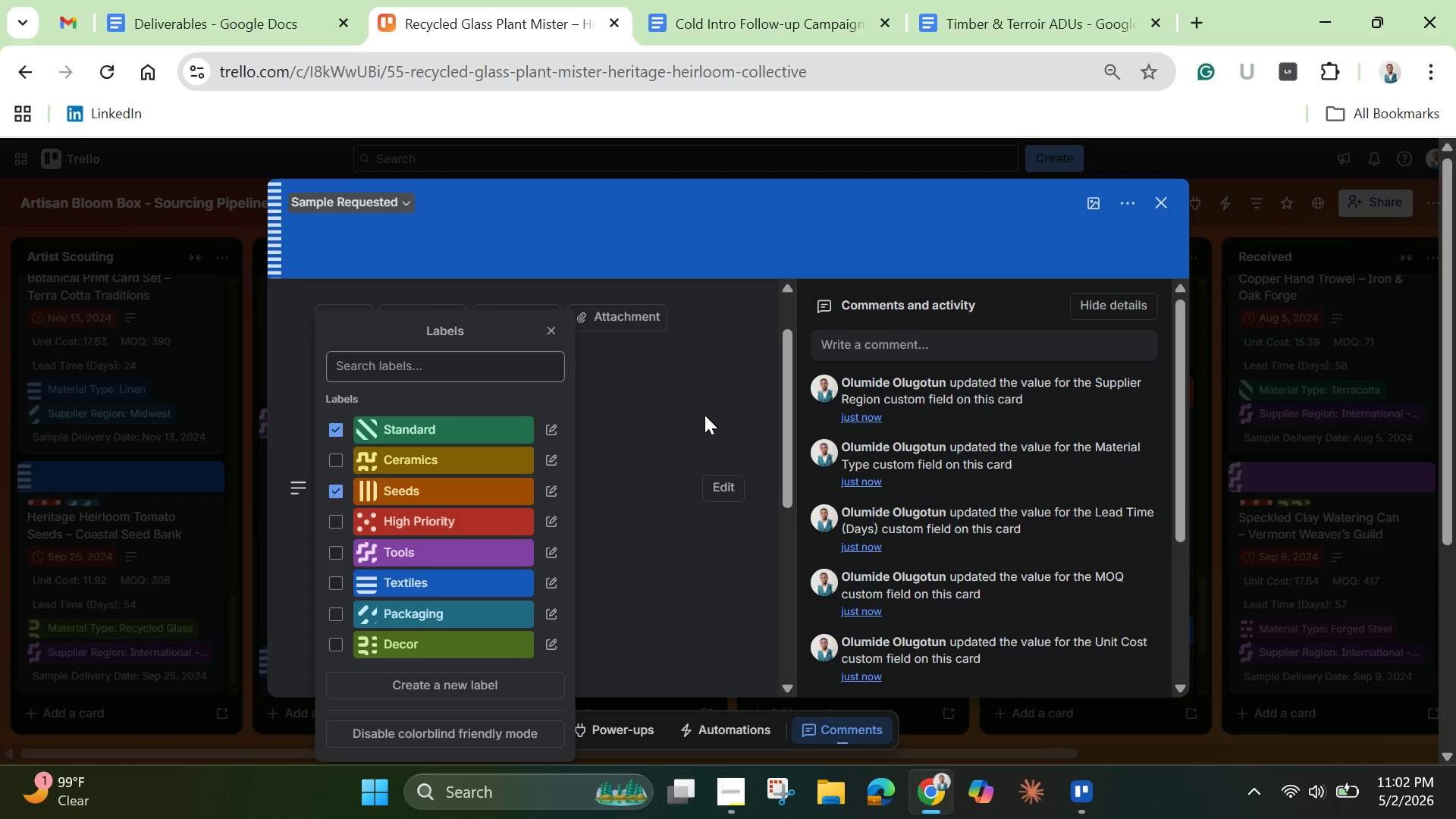 
wait(11.14)
 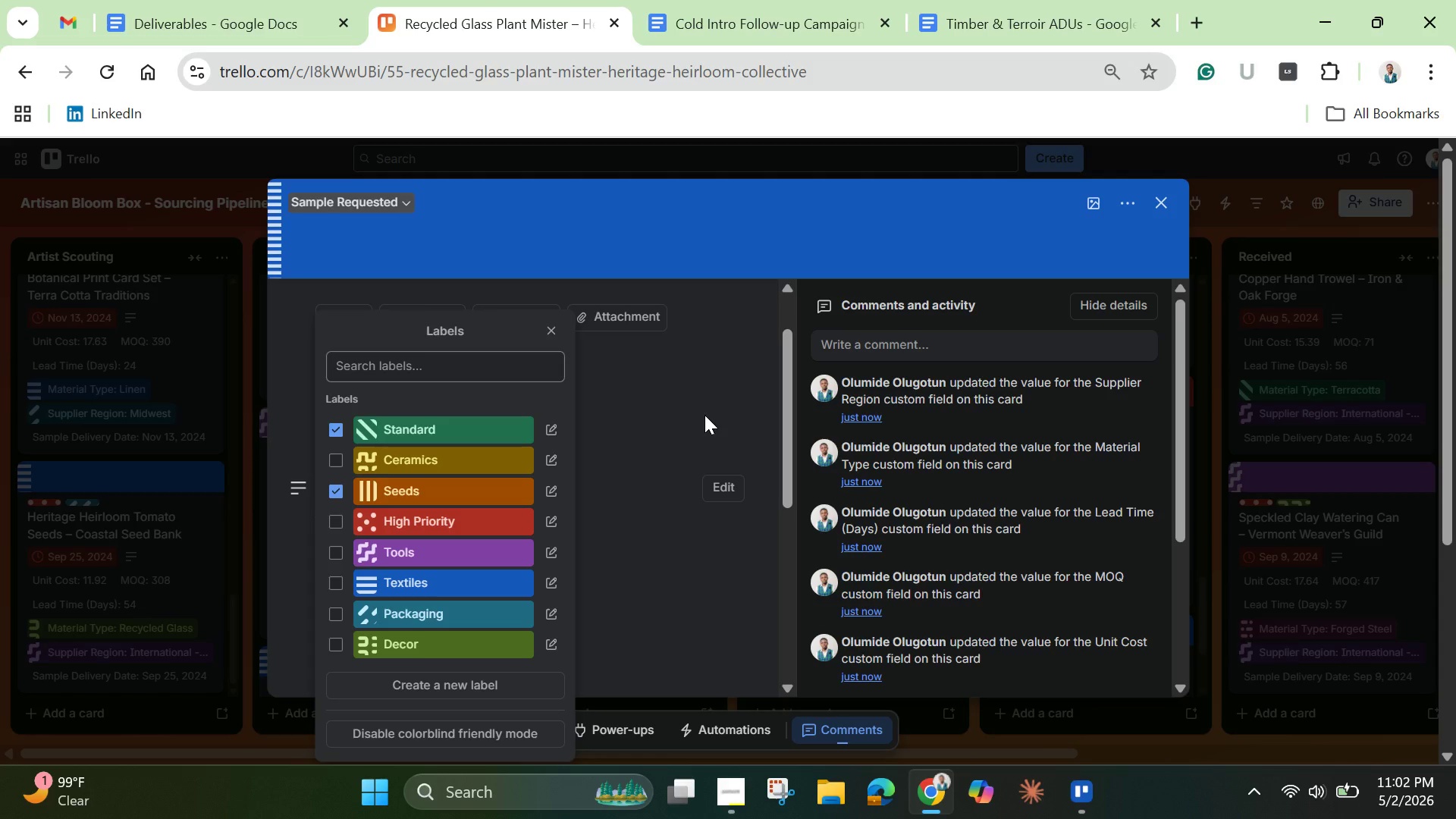 
left_click([1162, 200])
 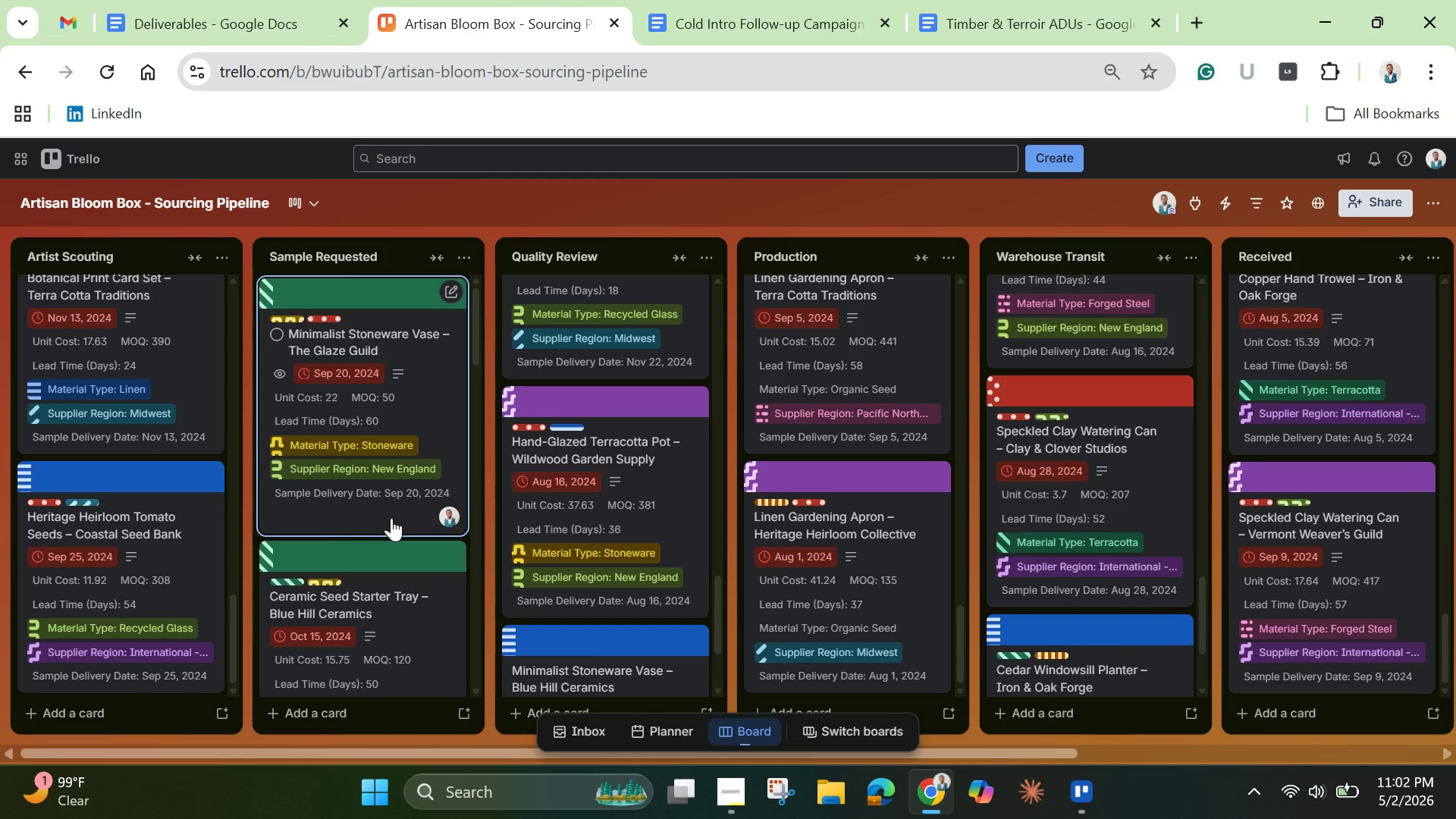 
wait(24.38)
 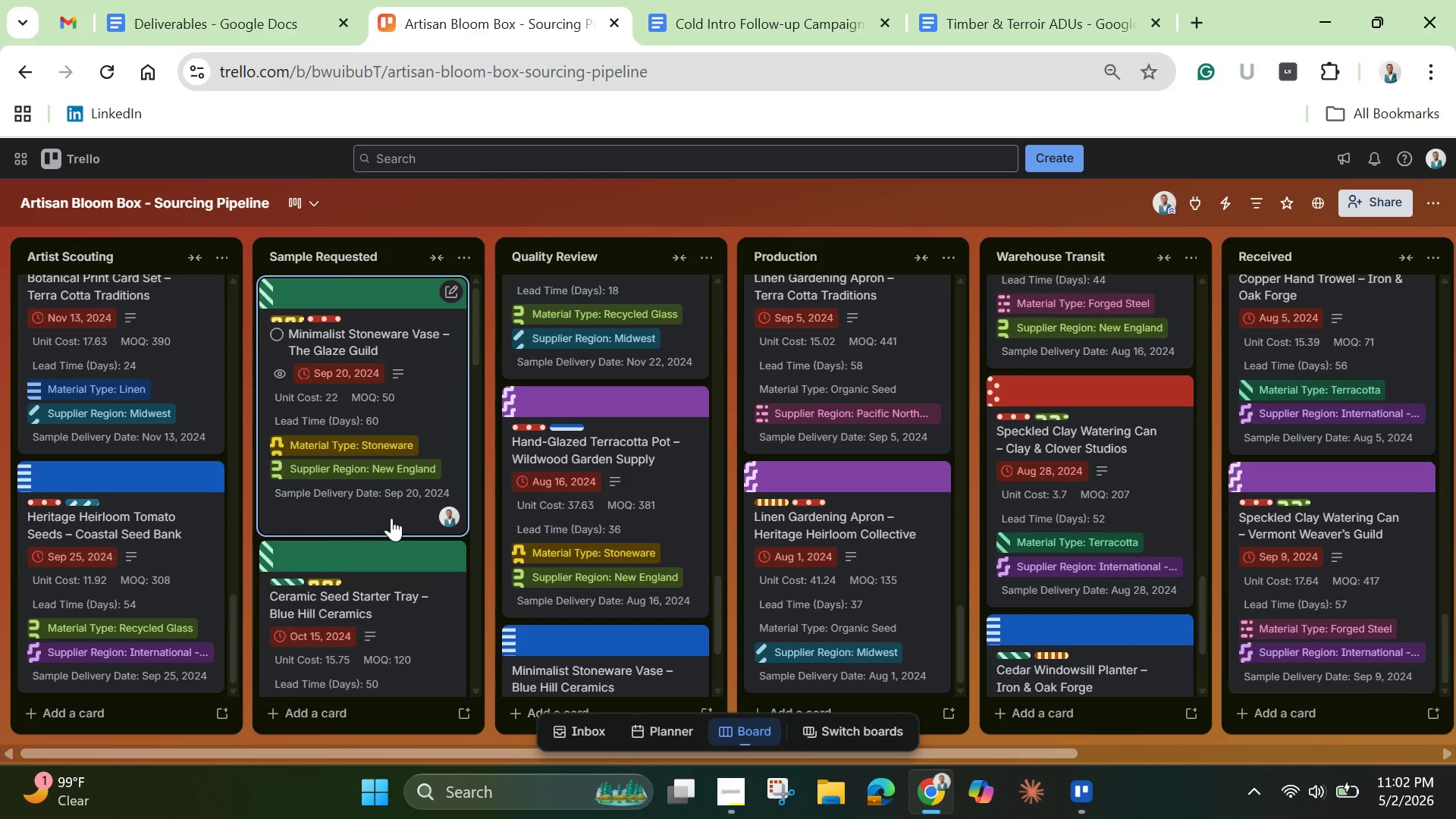 
scroll: coordinate [71, 639], scroll_direction: none, amount: 0.0
 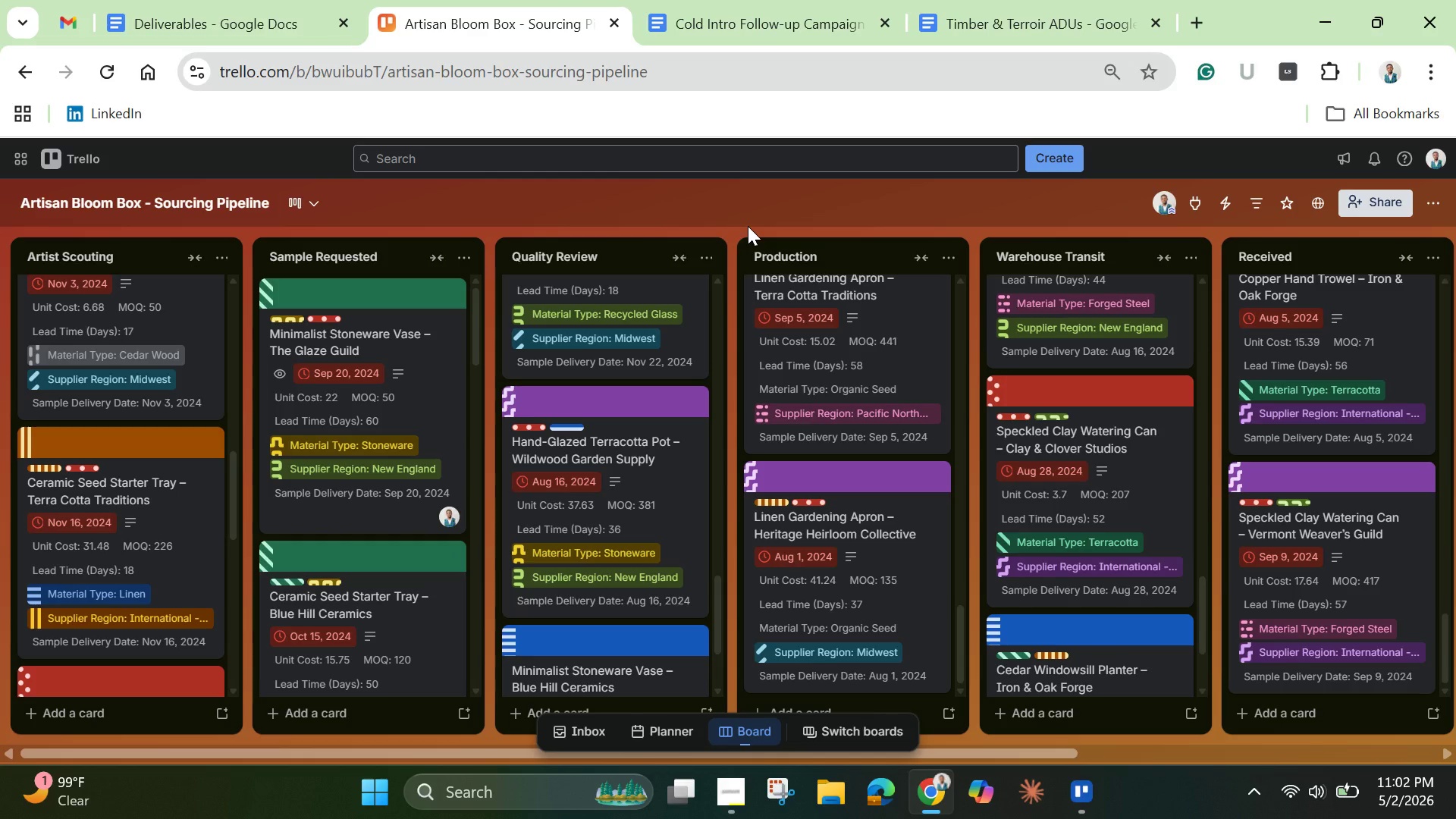 
mouse_move([951, 17])
 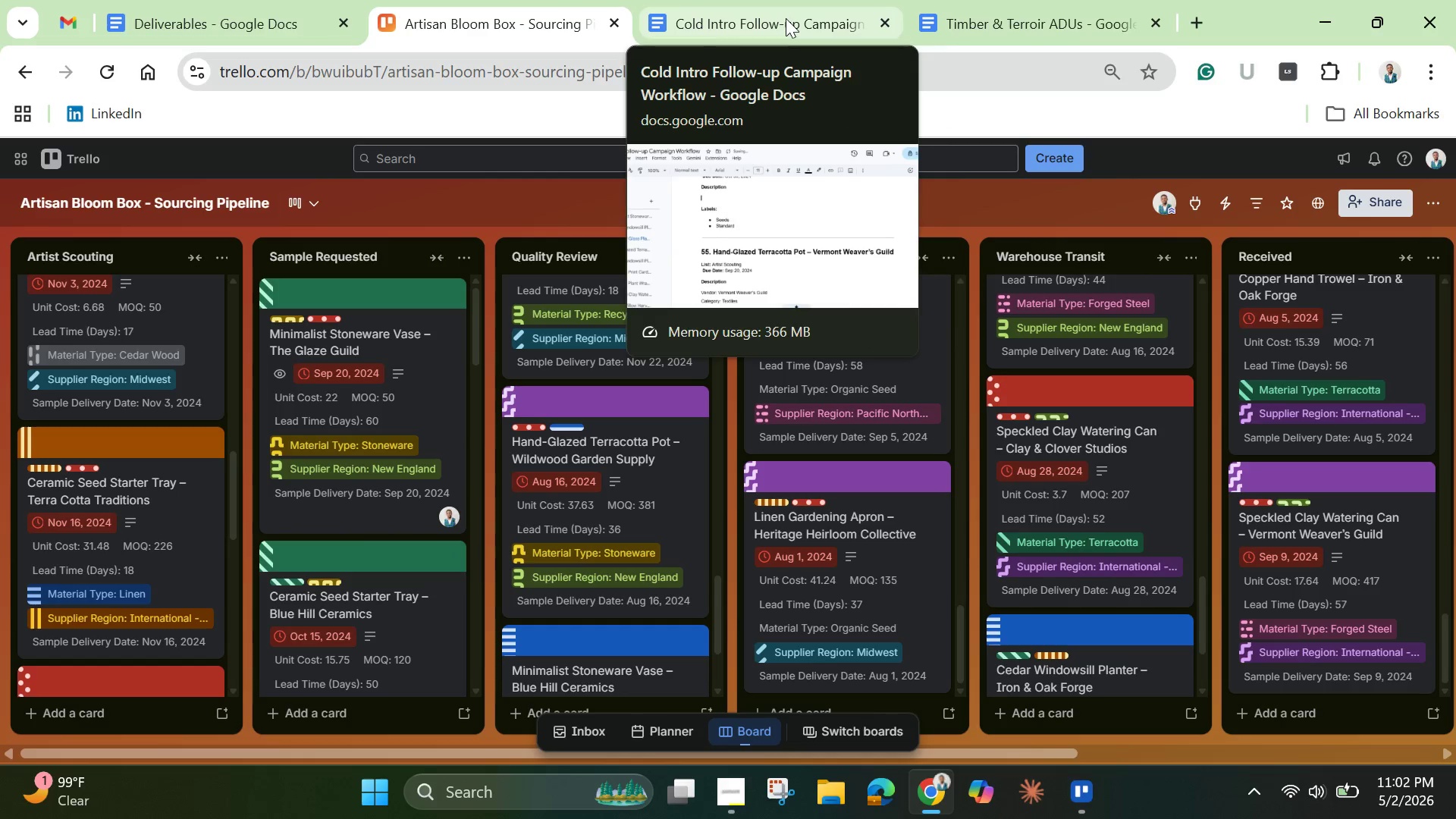 
left_click([786, 18])
 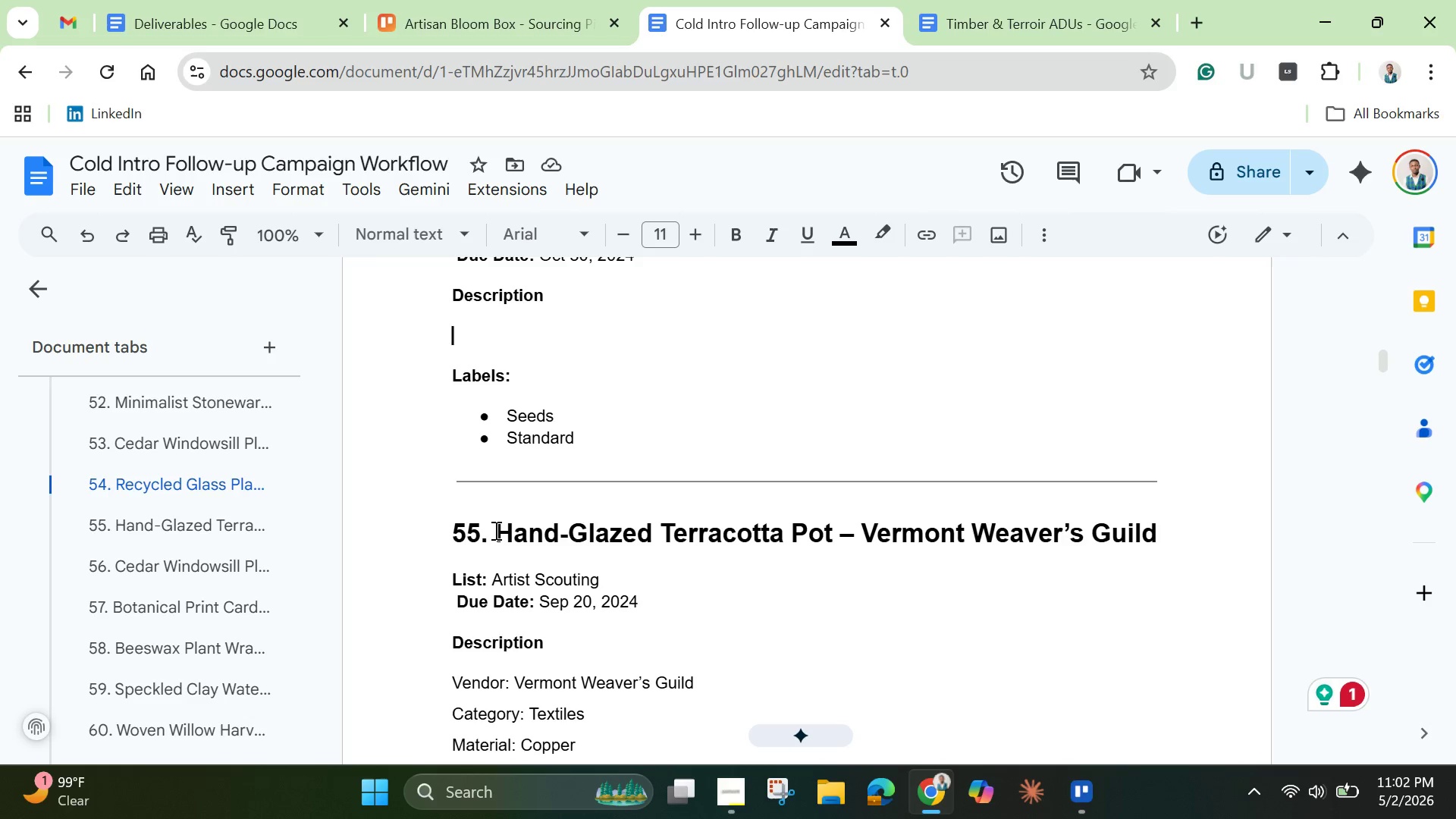 
left_click_drag(start_coordinate=[494, 530], to_coordinate=[1158, 529])
 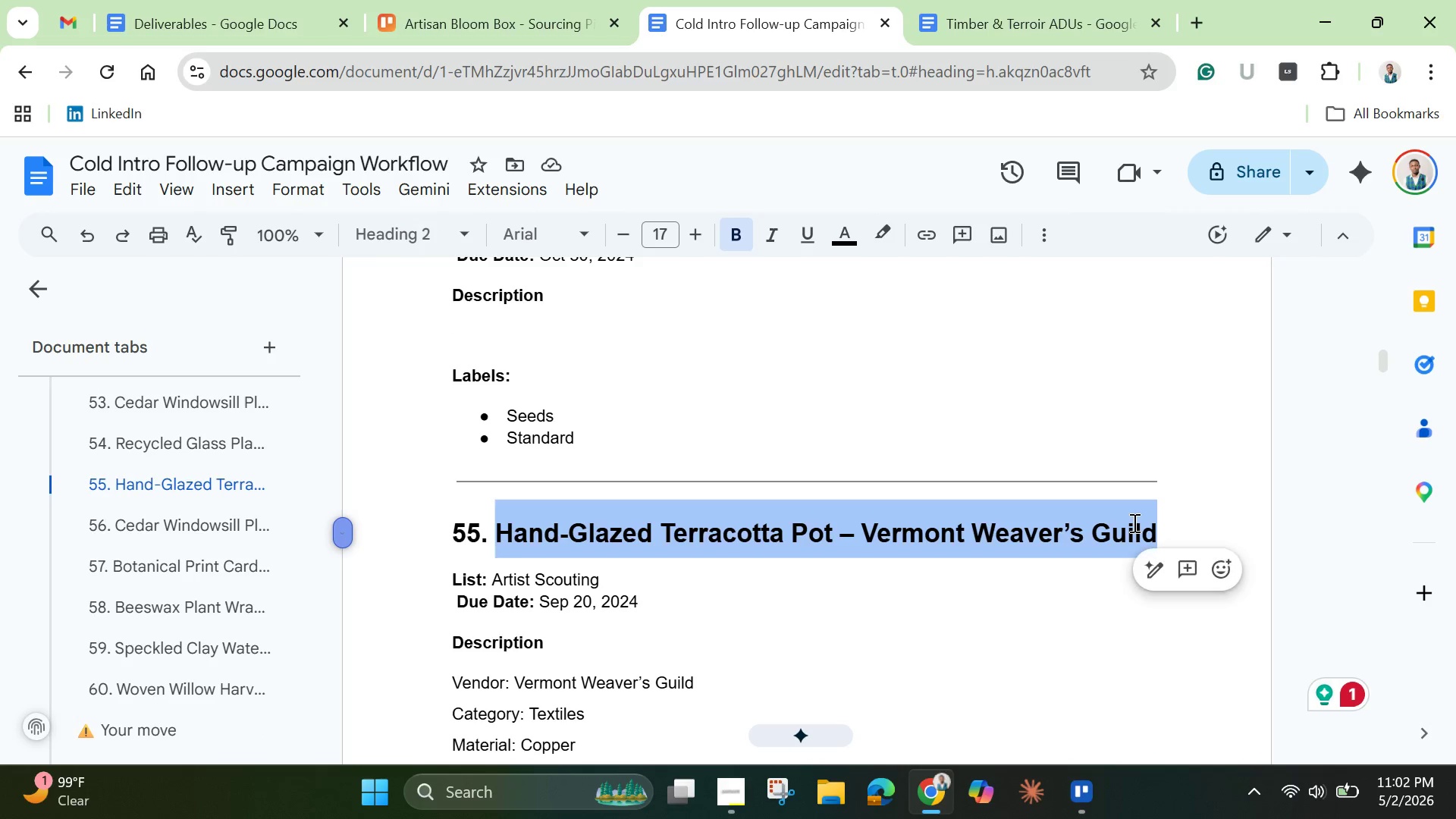 
right_click([1133, 522])
 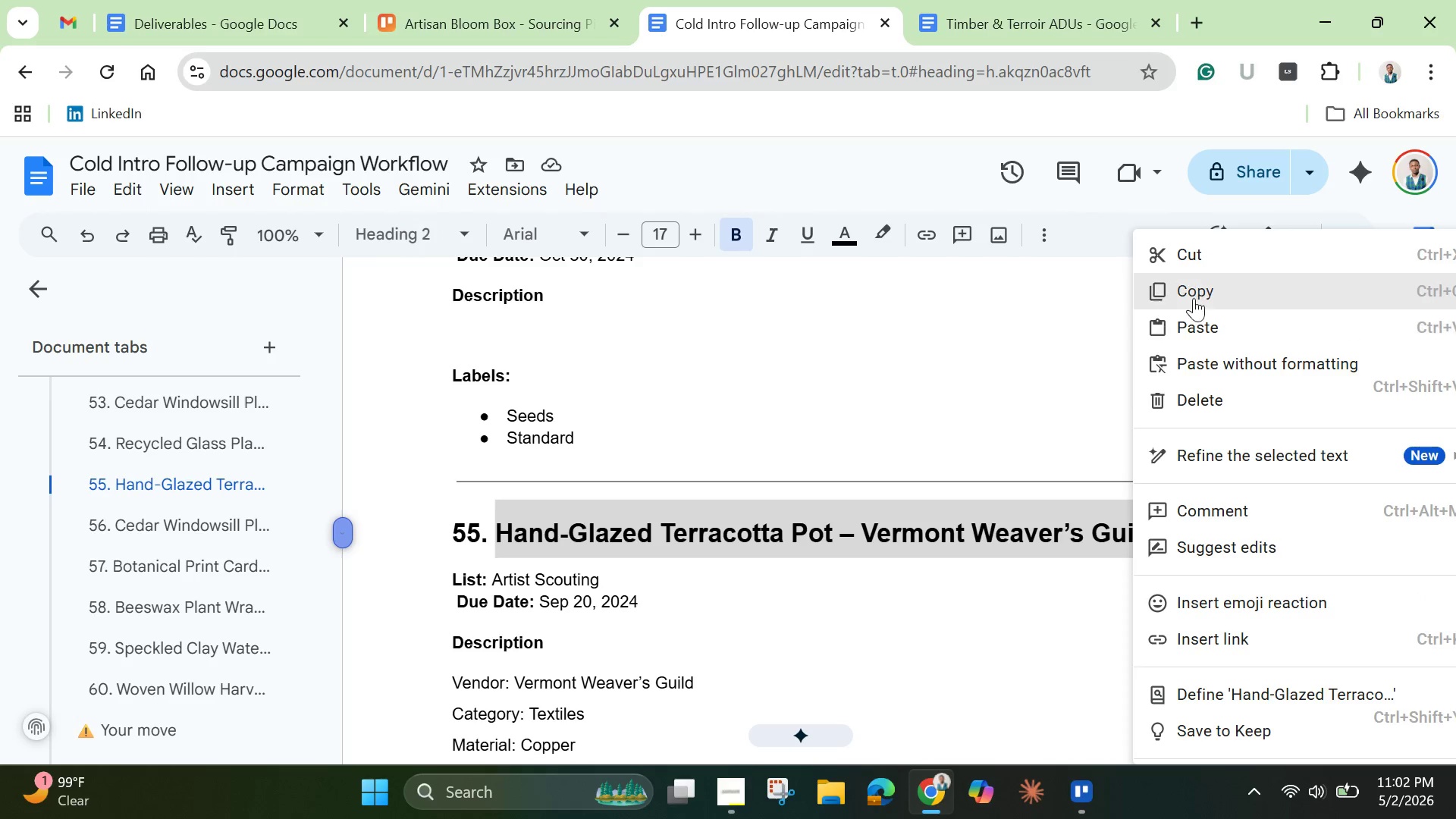 
left_click([1197, 295])
 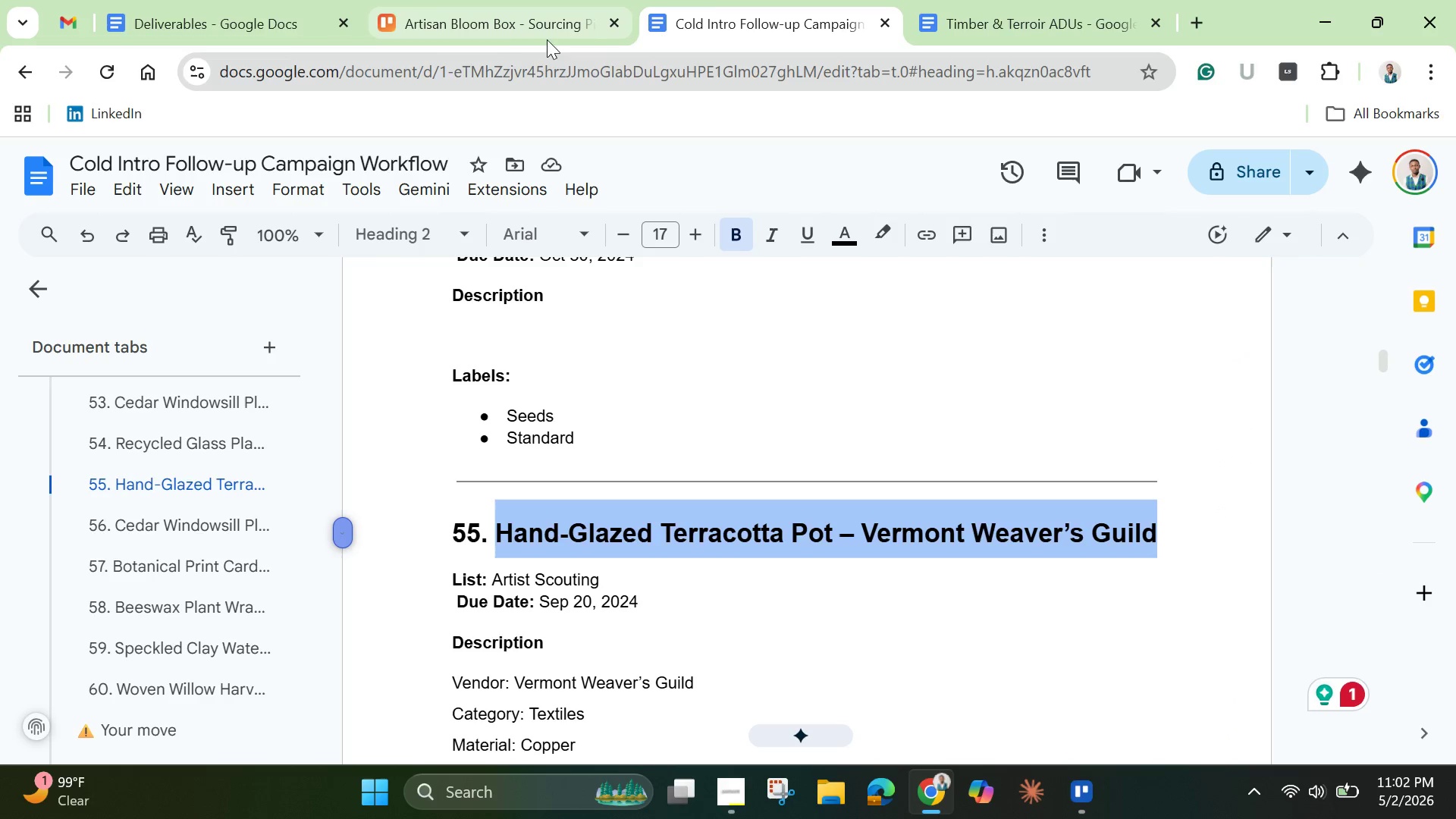 
left_click([466, 20])
 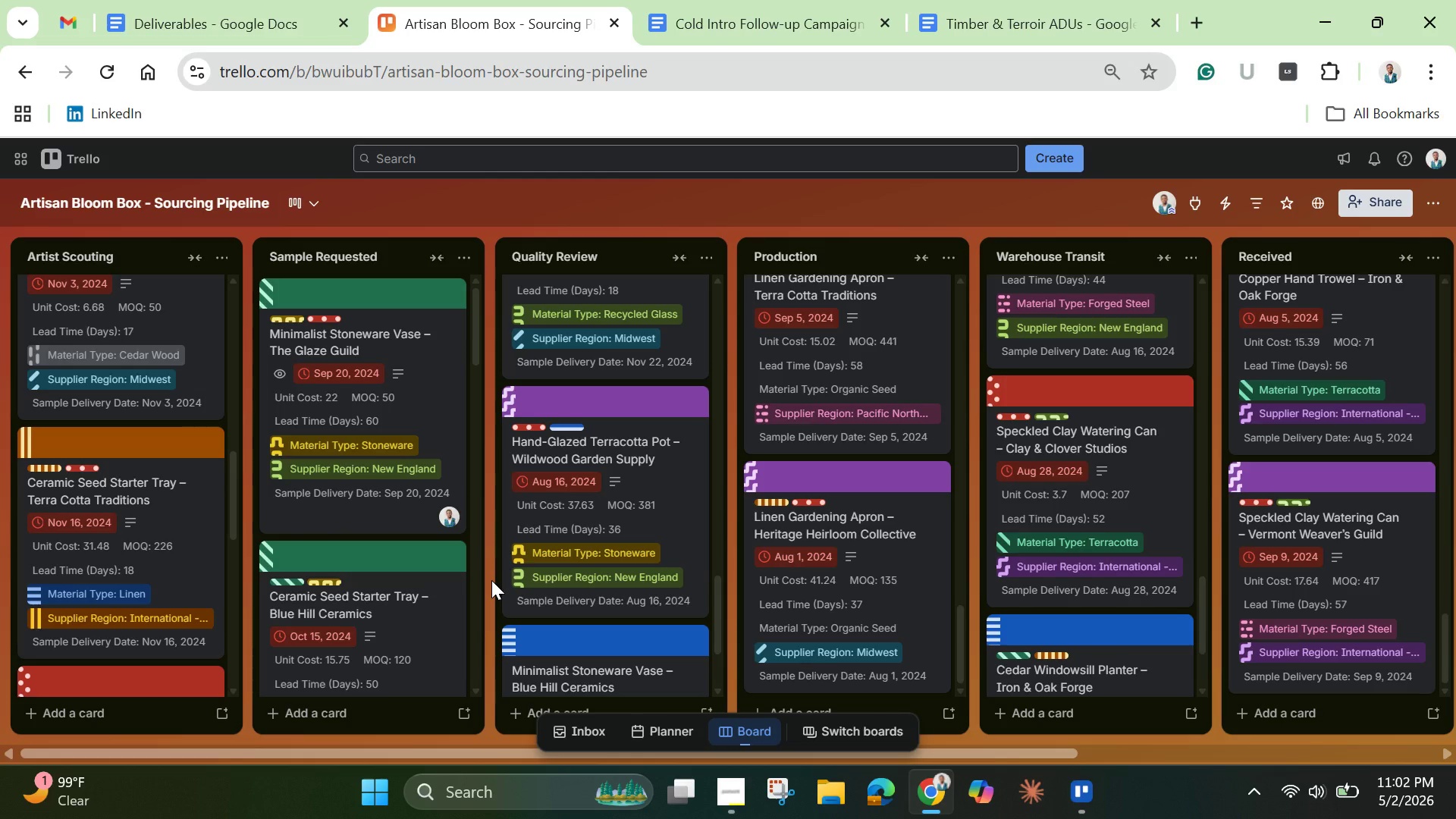 
wait(8.0)
 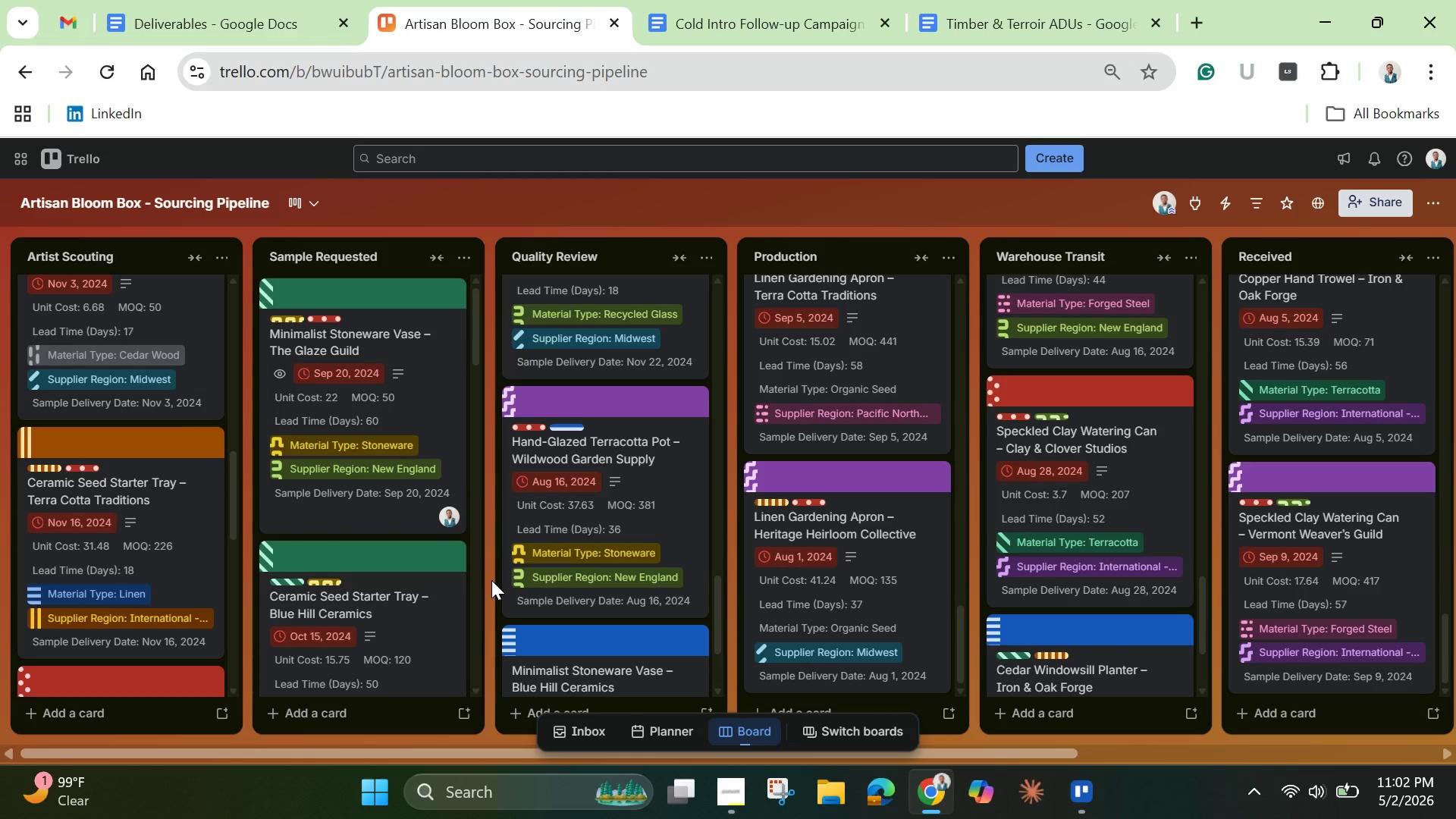 
scroll: coordinate [164, 632], scroll_direction: up, amount: 3.0
 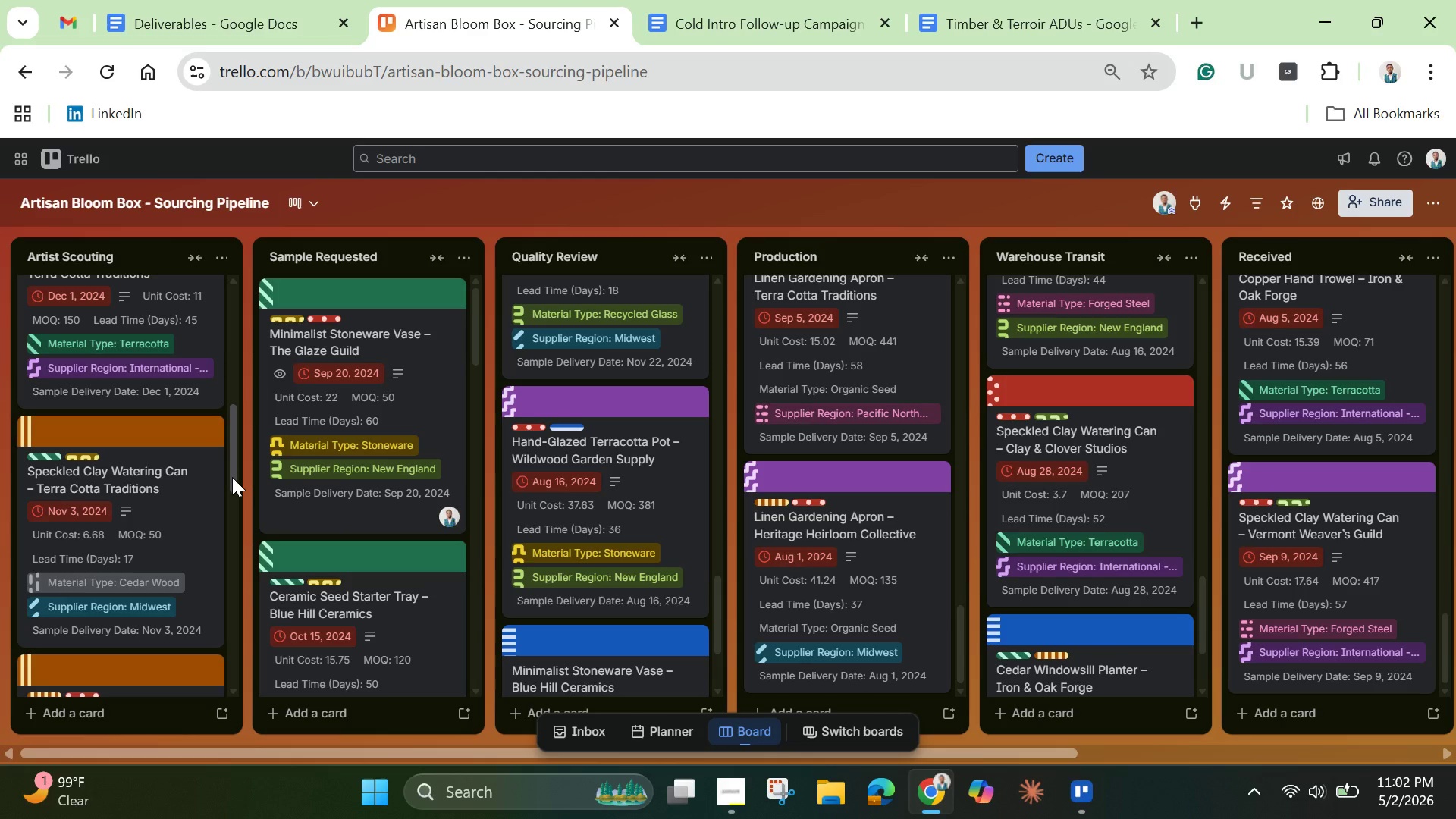 
left_click_drag(start_coordinate=[232, 475], to_coordinate=[222, 699])
 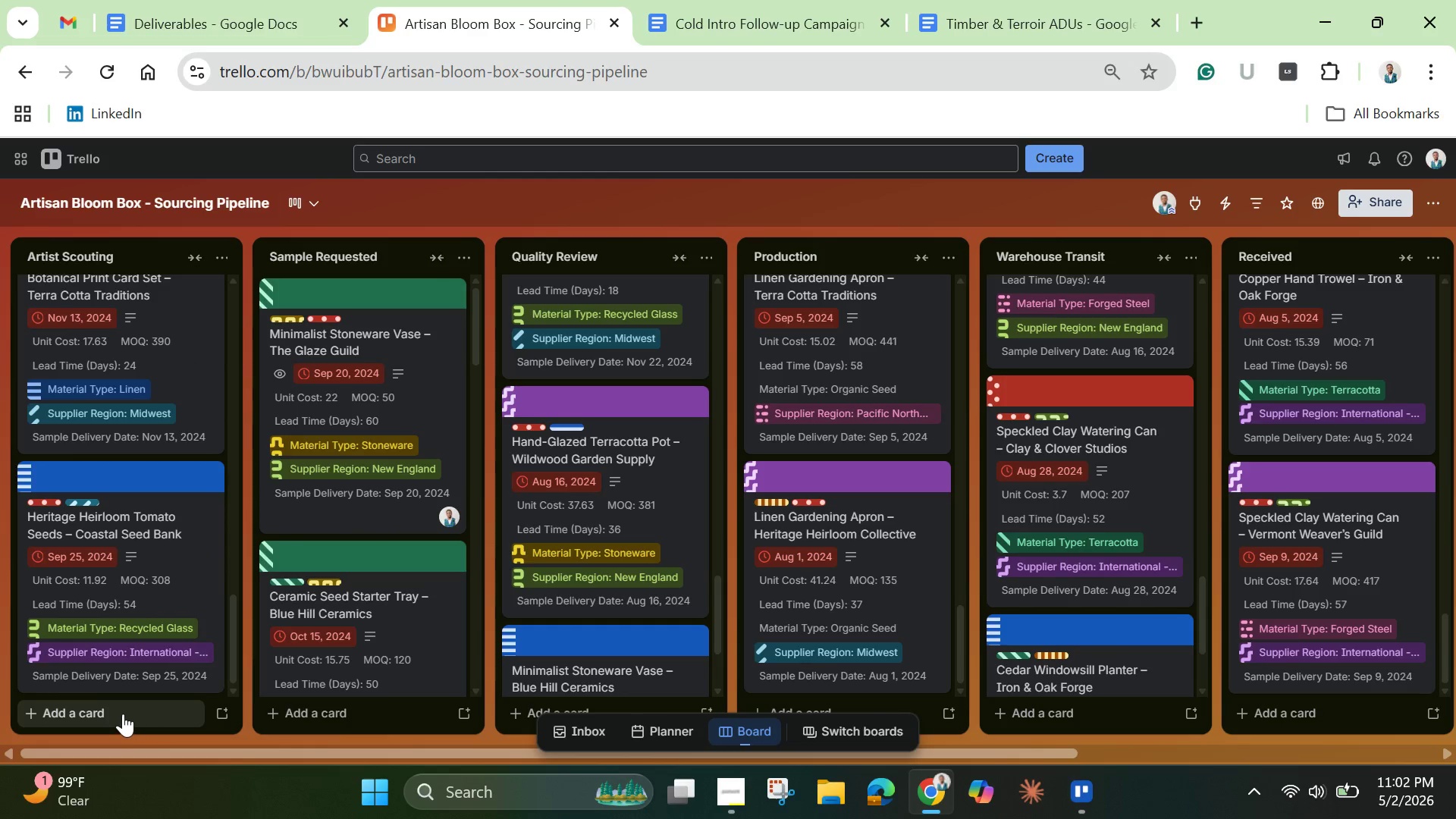 
left_click([123, 714])
 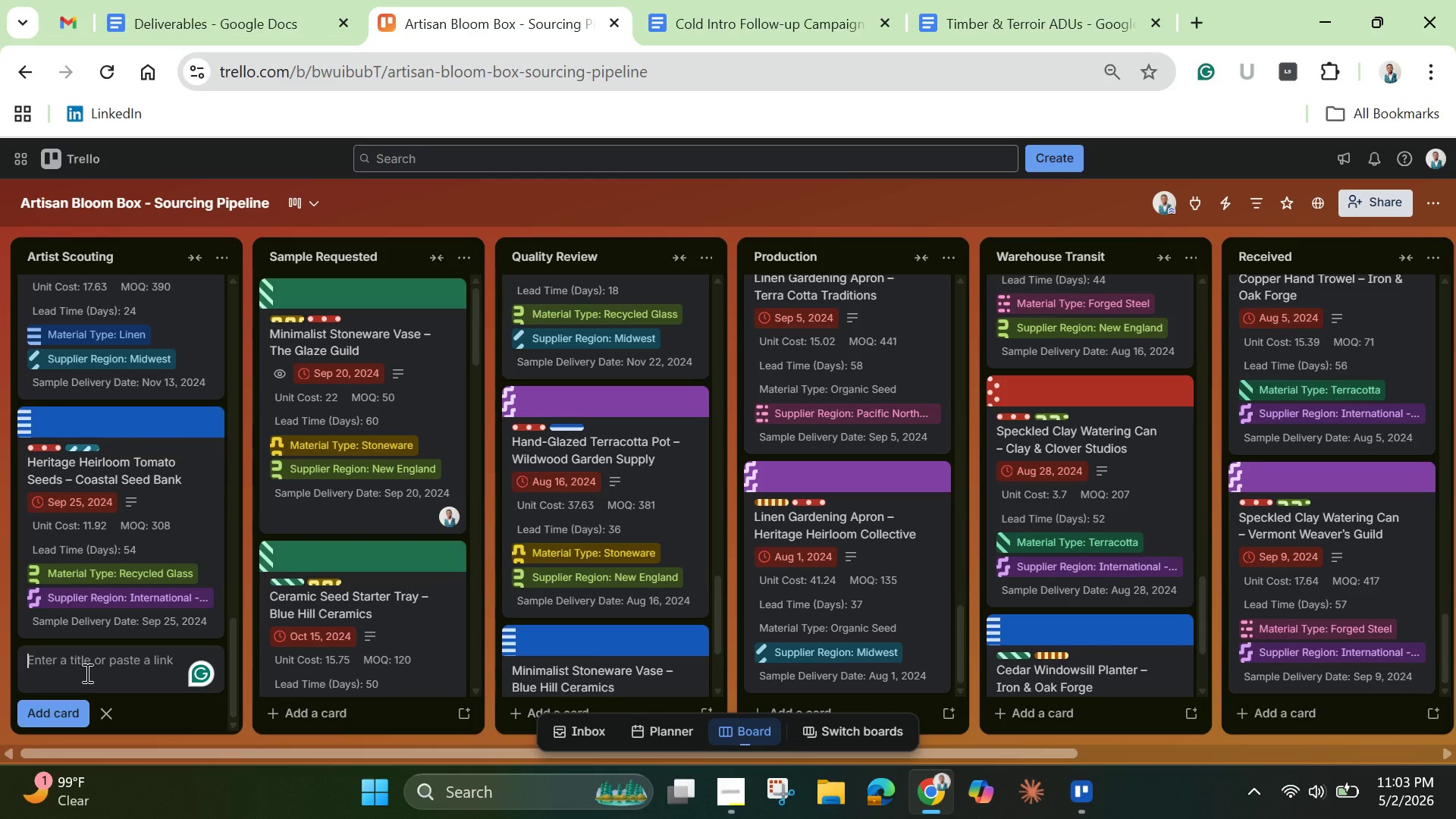 
key(Control+V)
 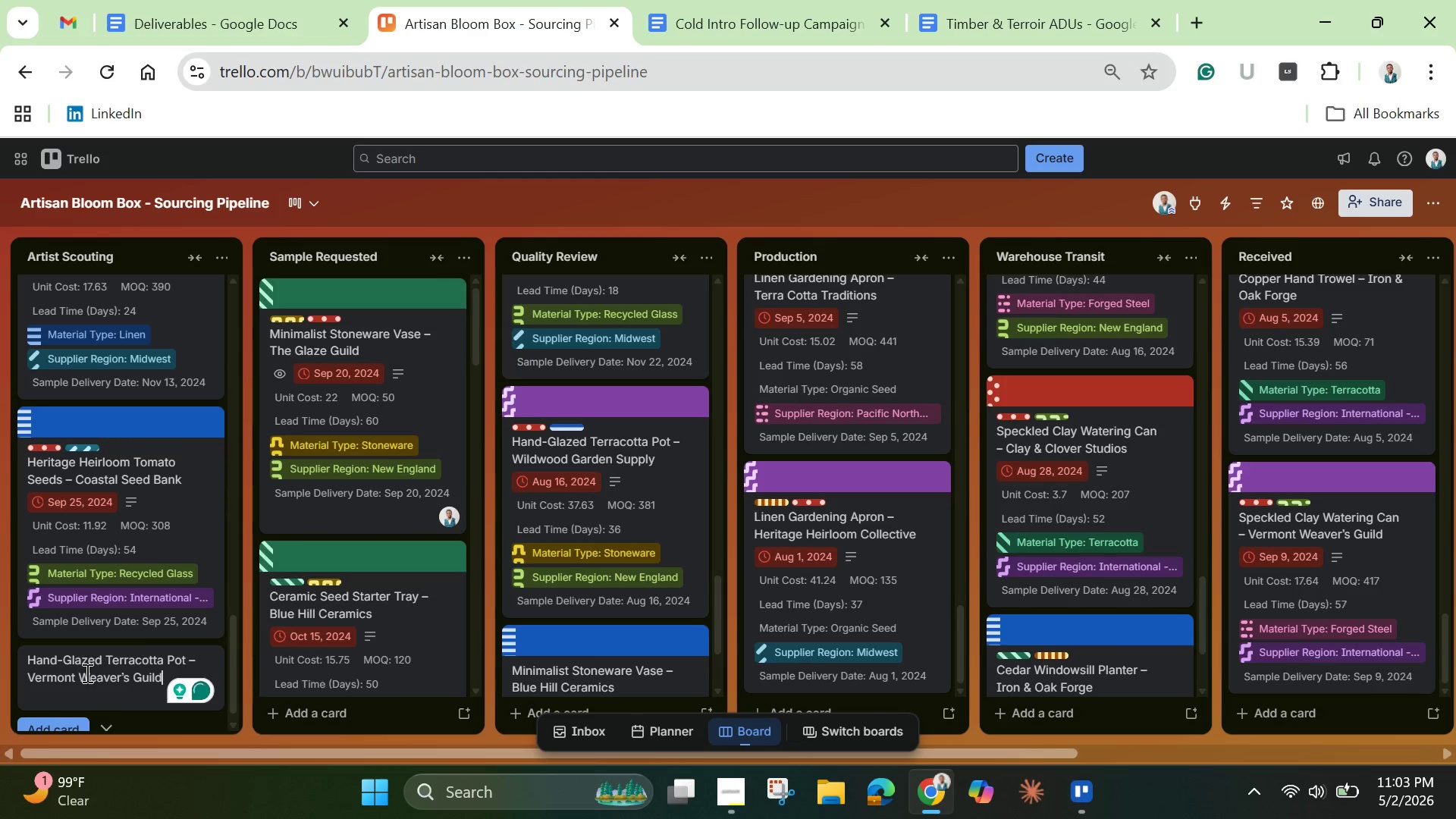 
key(Enter)
 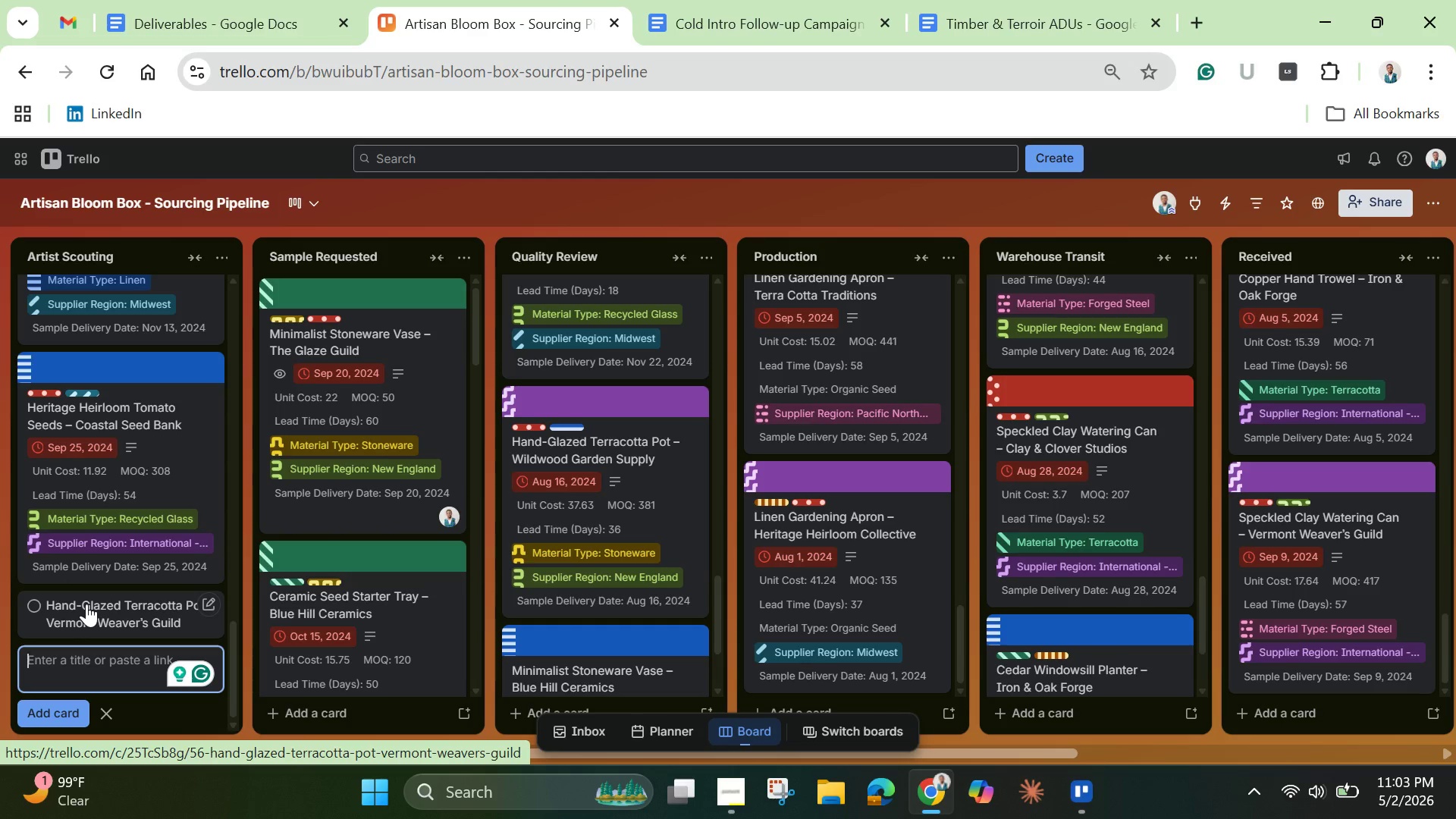 
wait(6.11)
 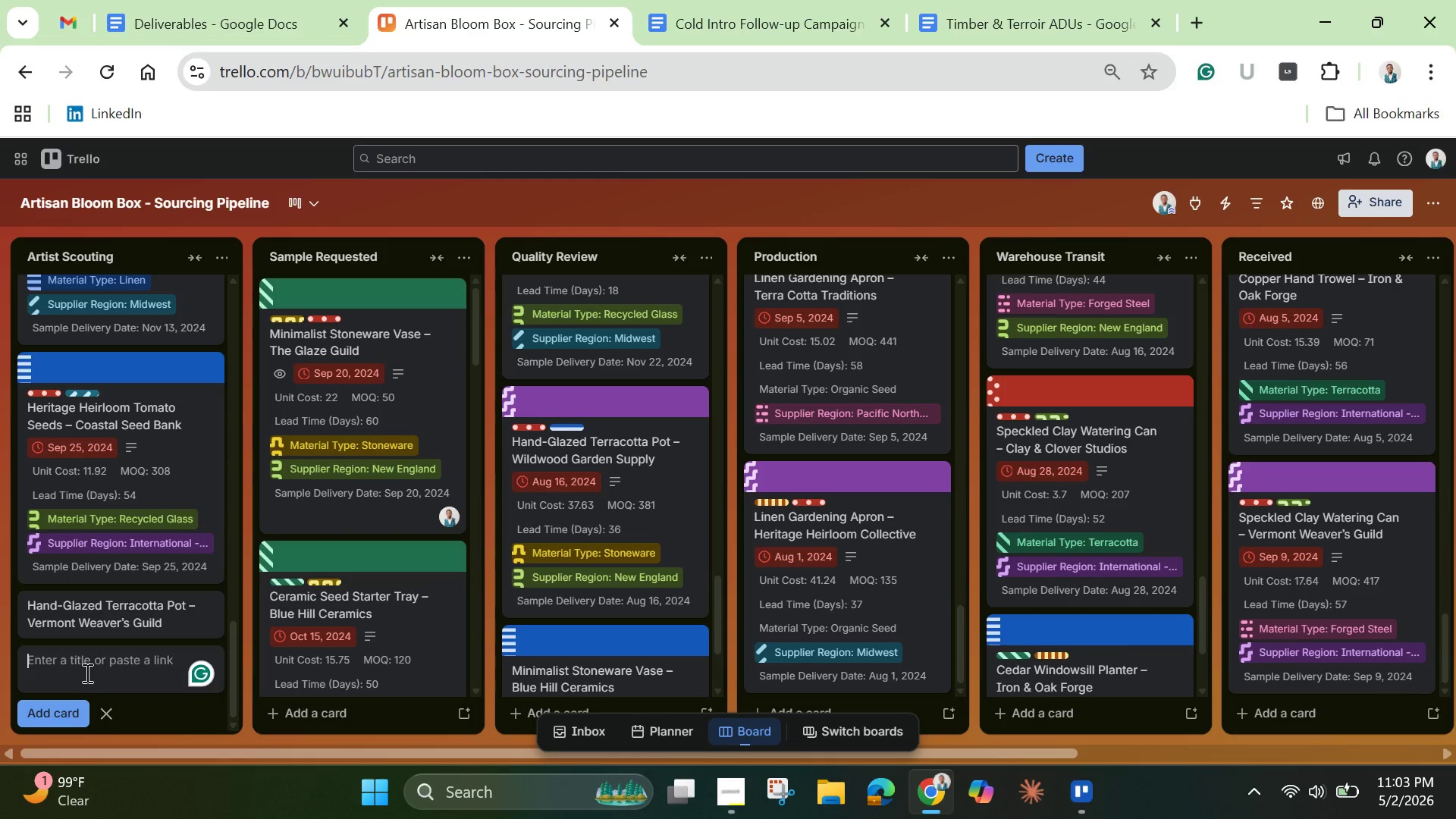 
left_click([89, 604])
 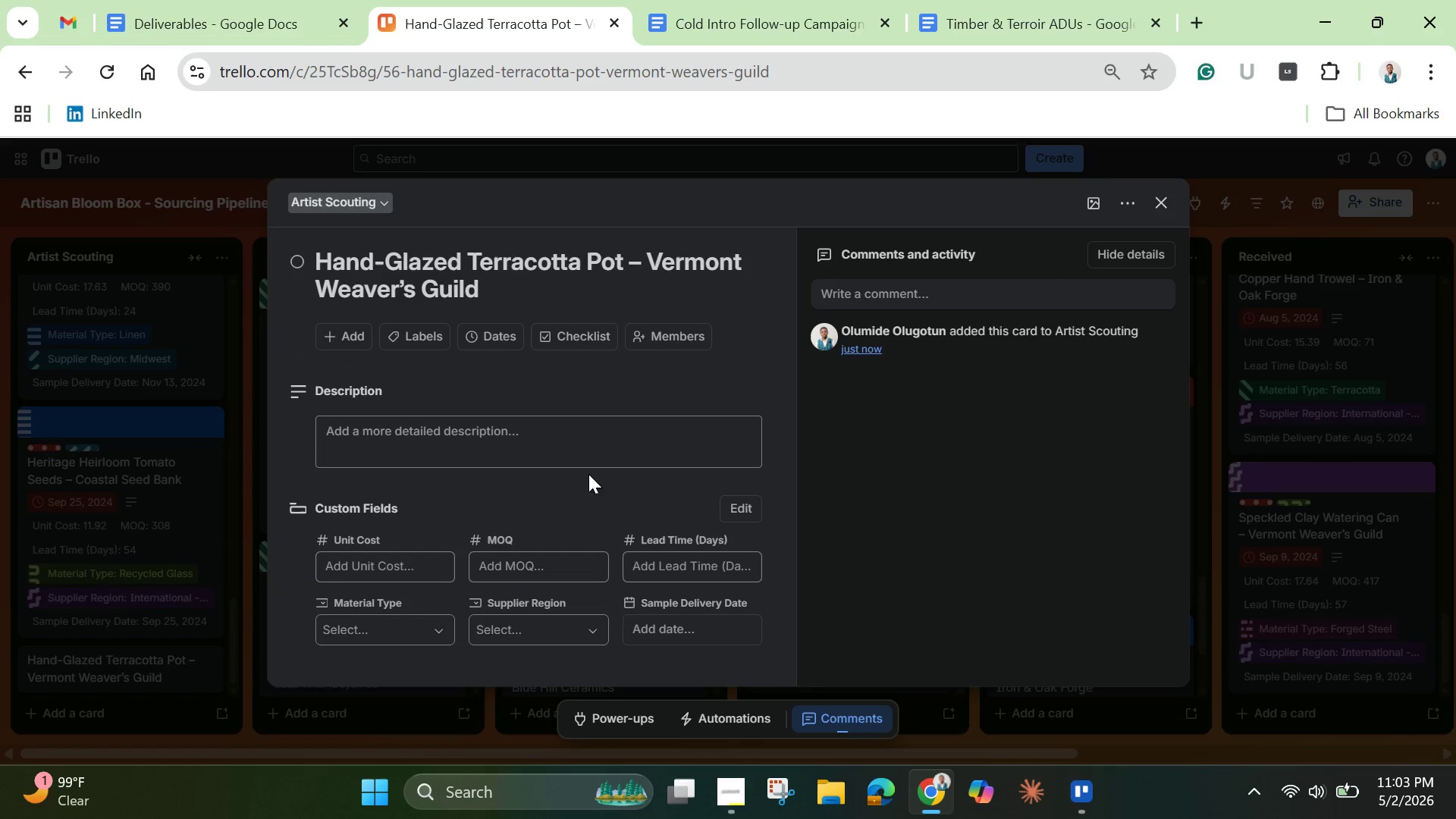 
mouse_move([430, 322])
 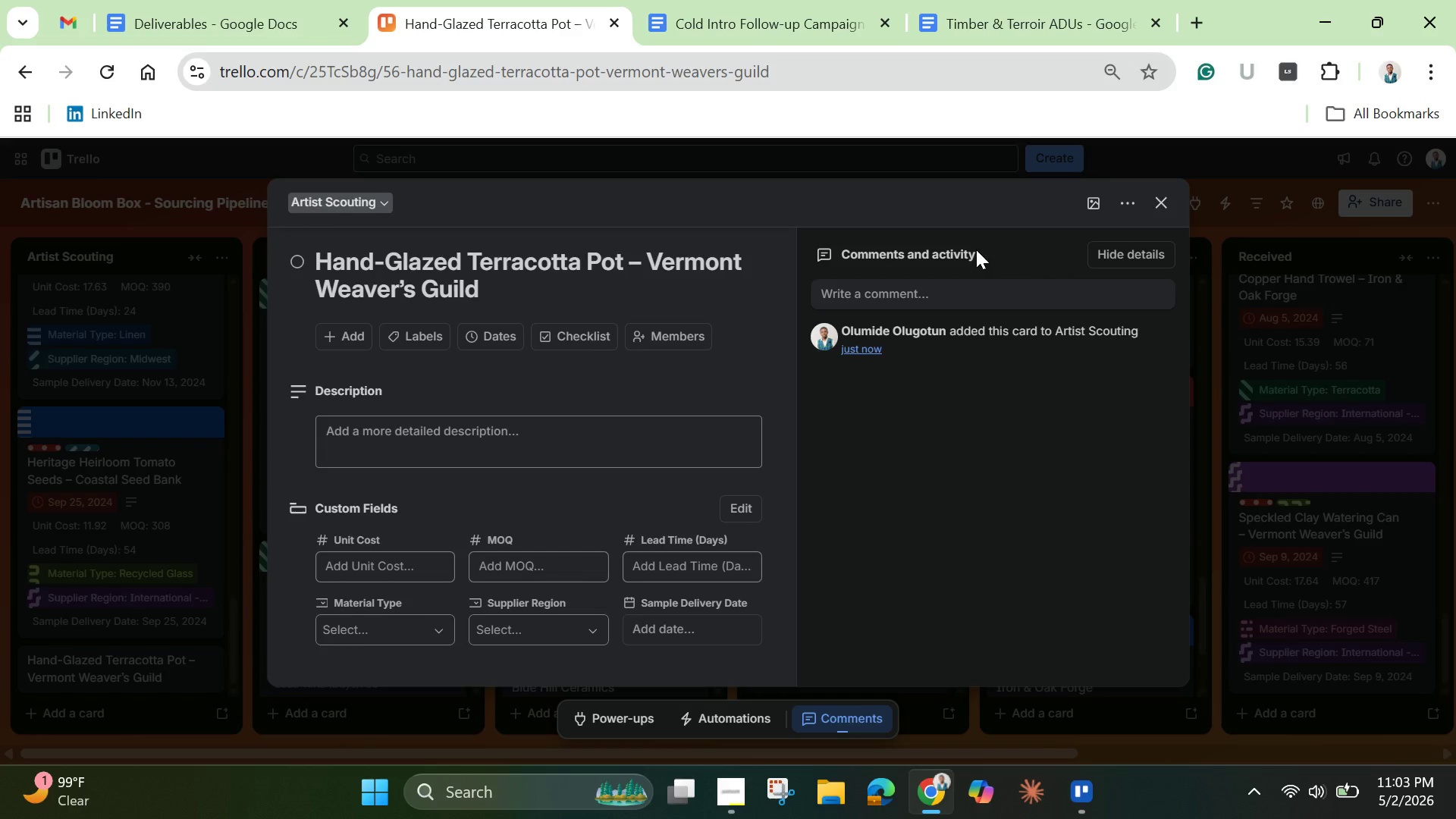 
wait(7.06)
 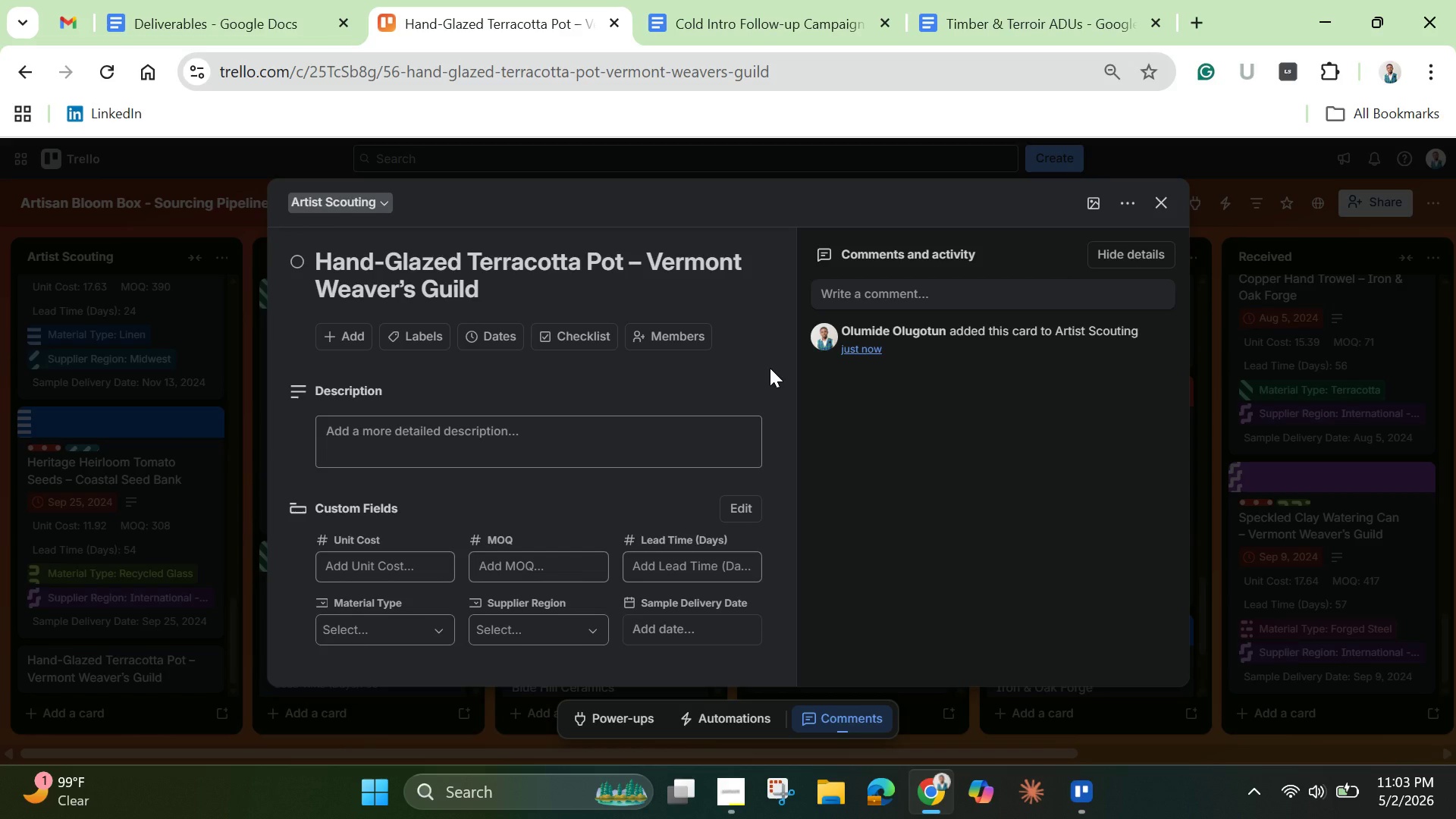 
left_click([418, 332])
 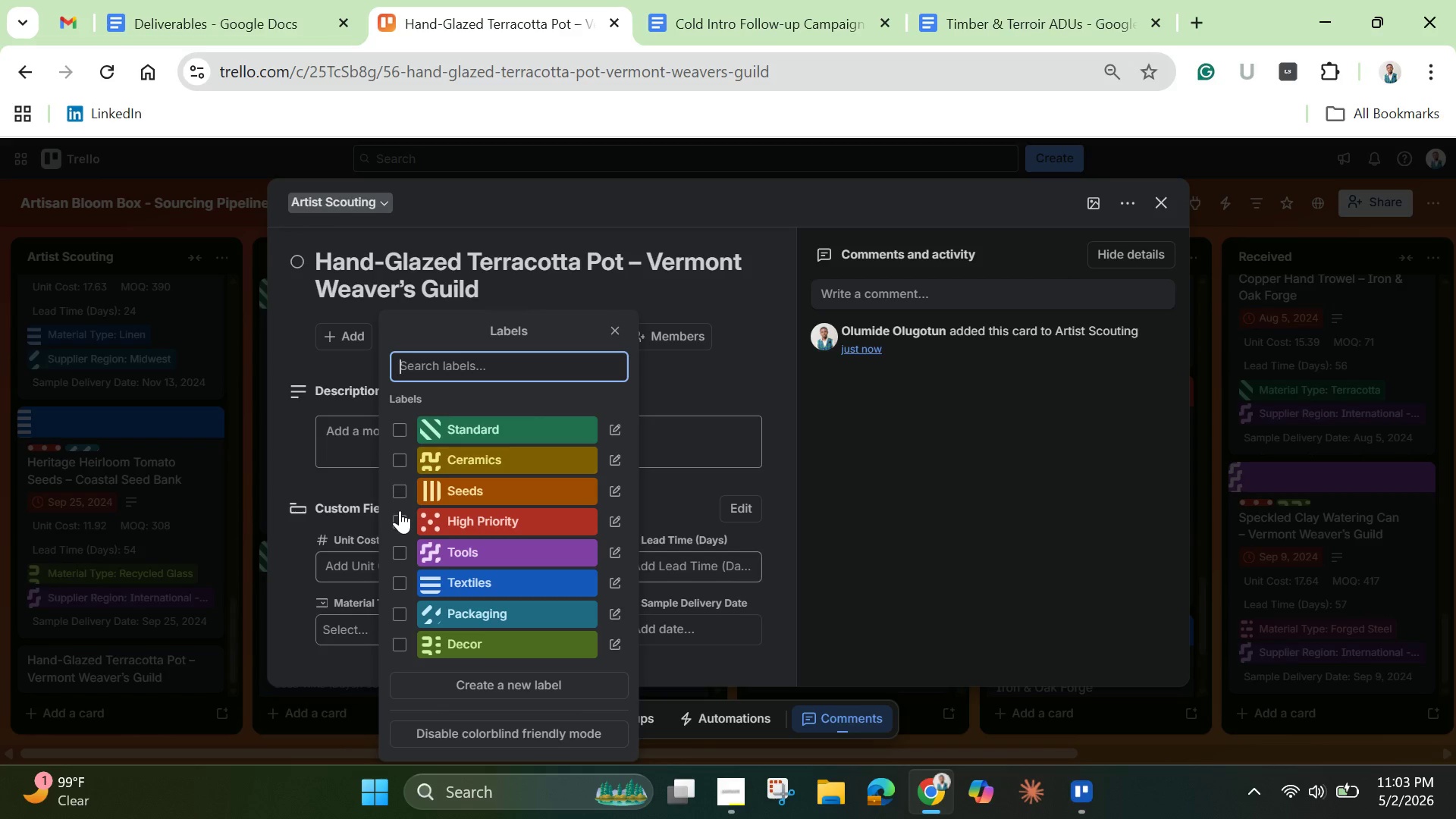 
wait(21.08)
 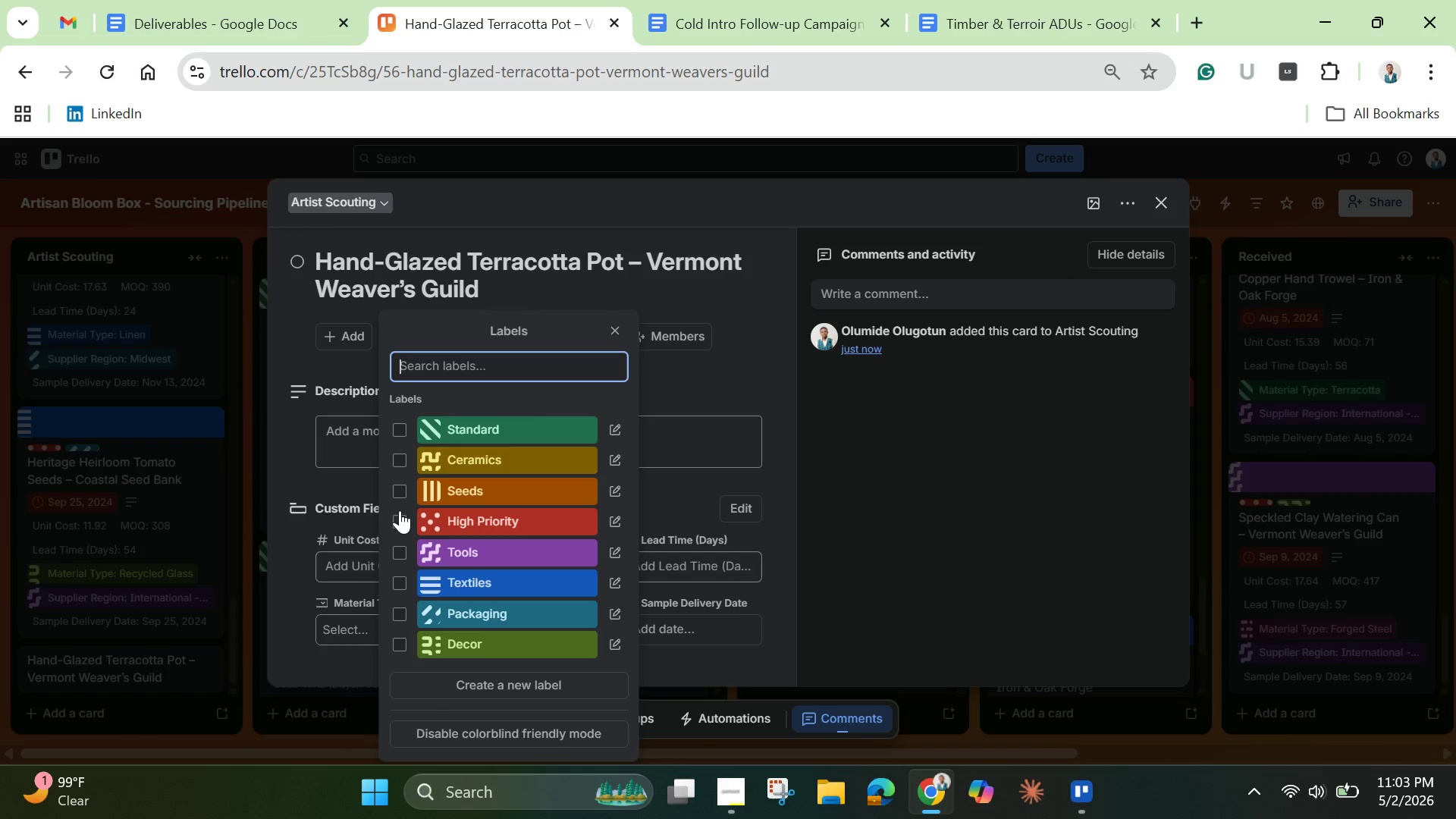 
left_click([406, 580])
 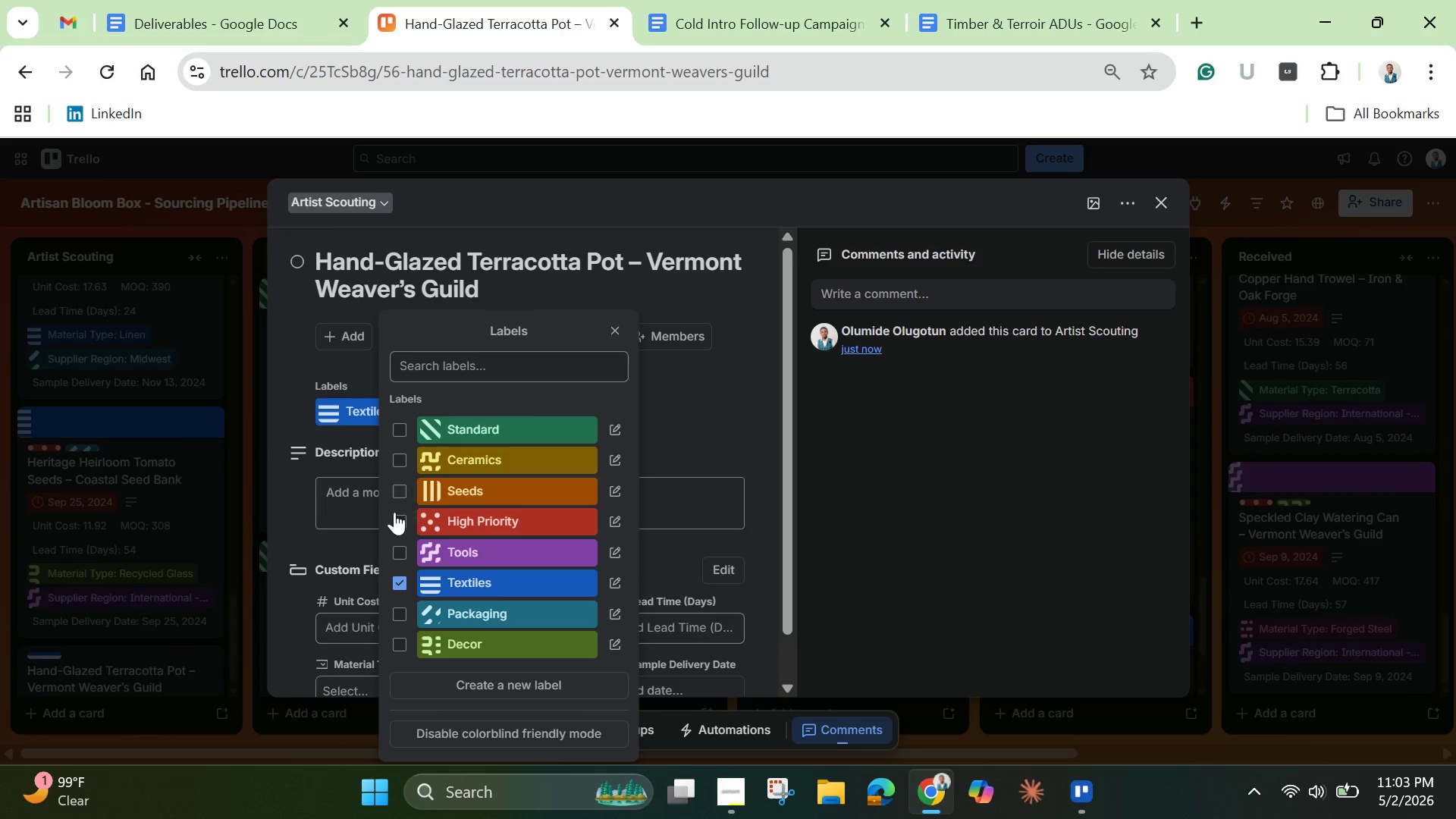 
left_click([393, 513])
 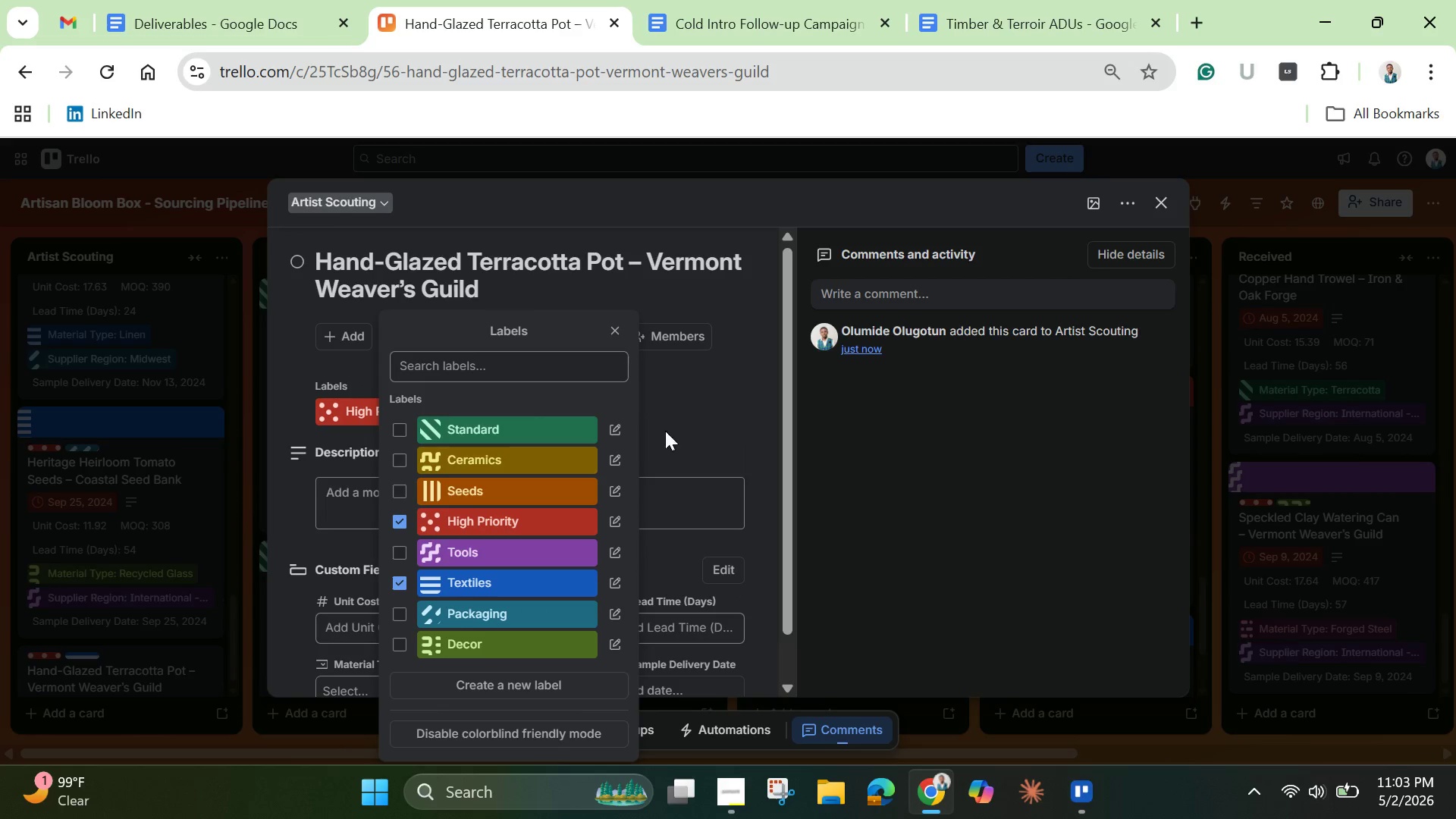 
left_click([724, 415])
 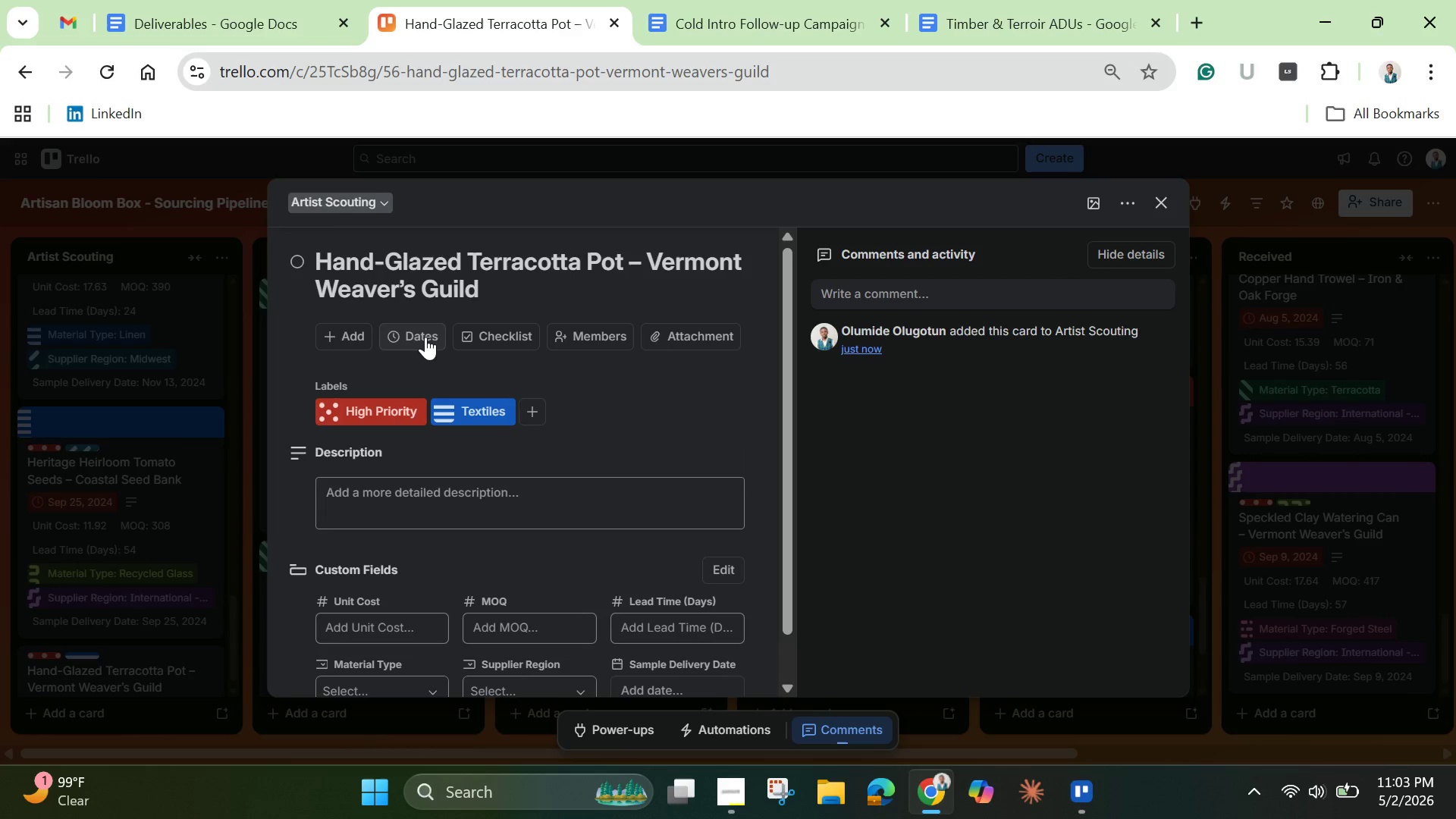 
left_click([413, 333])
 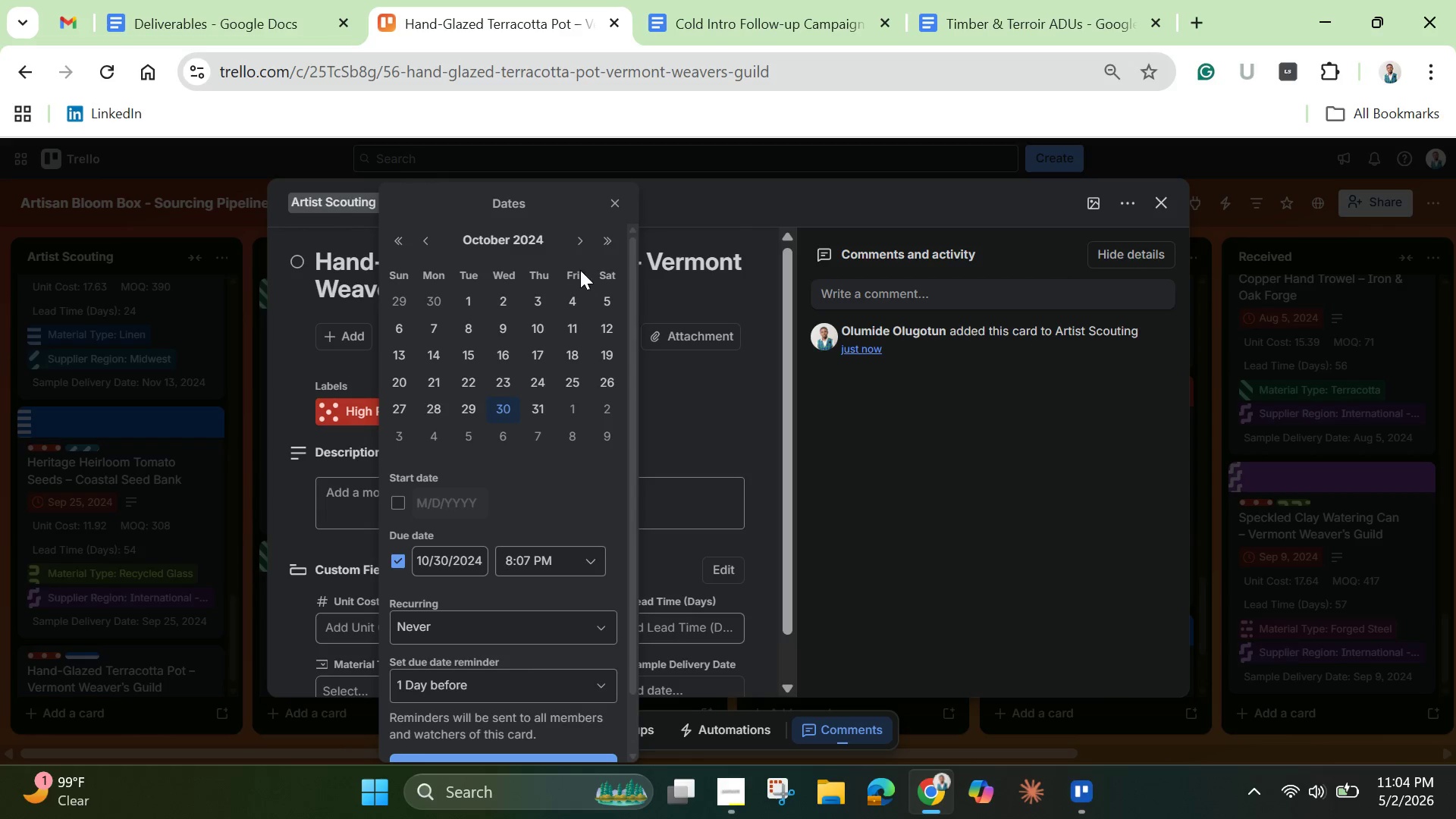 
left_click([420, 234])
 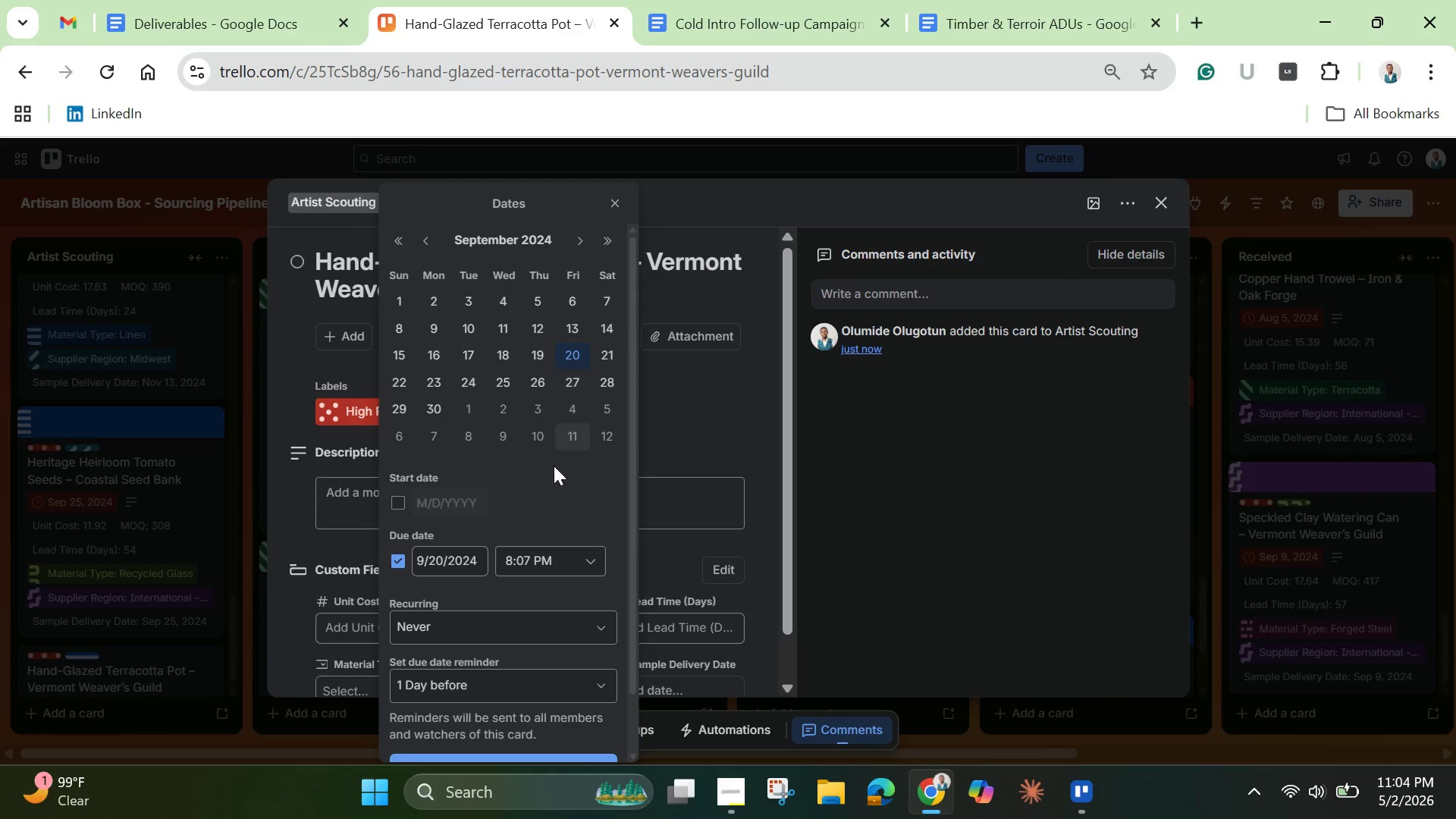 
left_click([450, 570])
 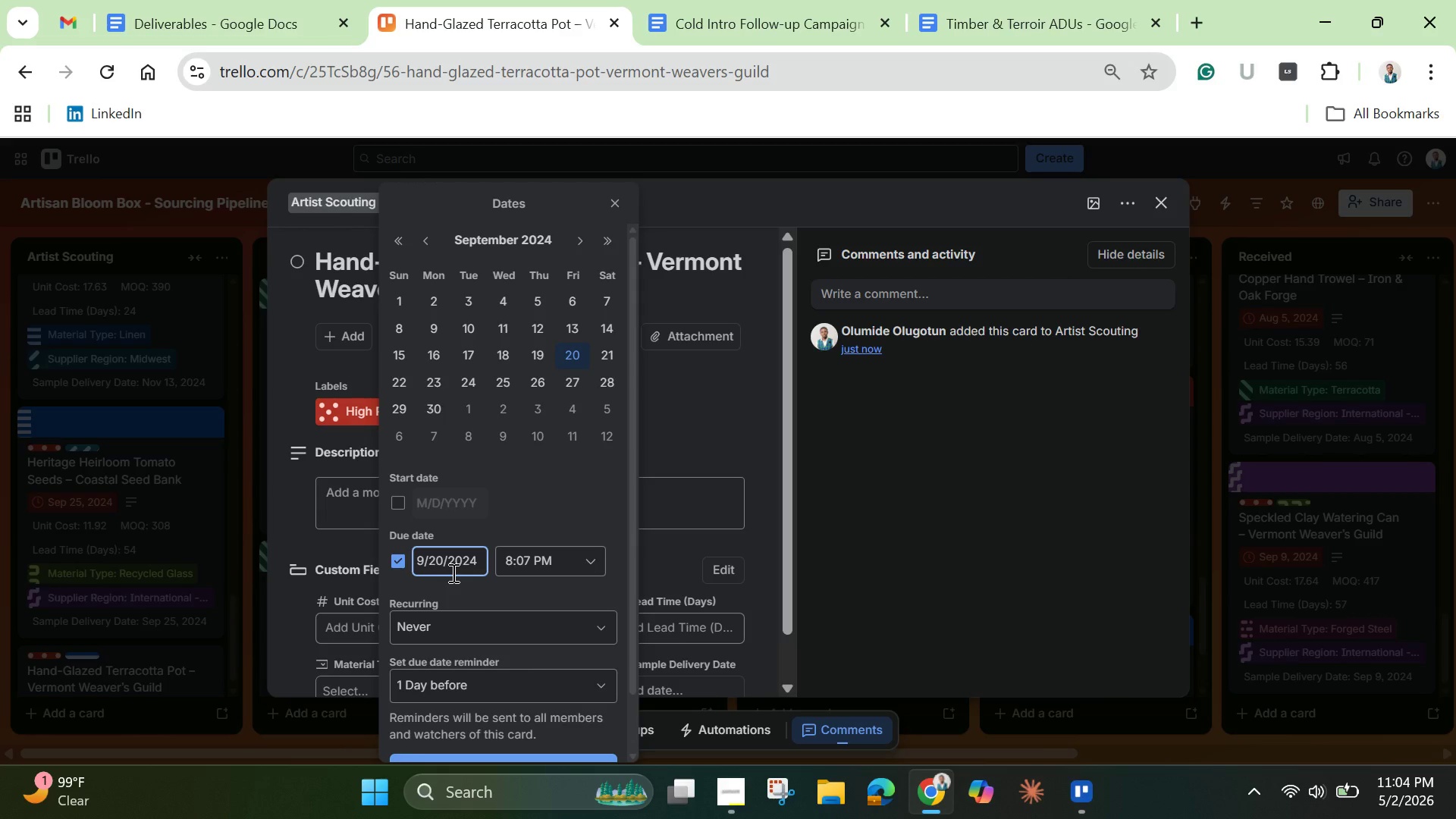 
key(Control+A)
 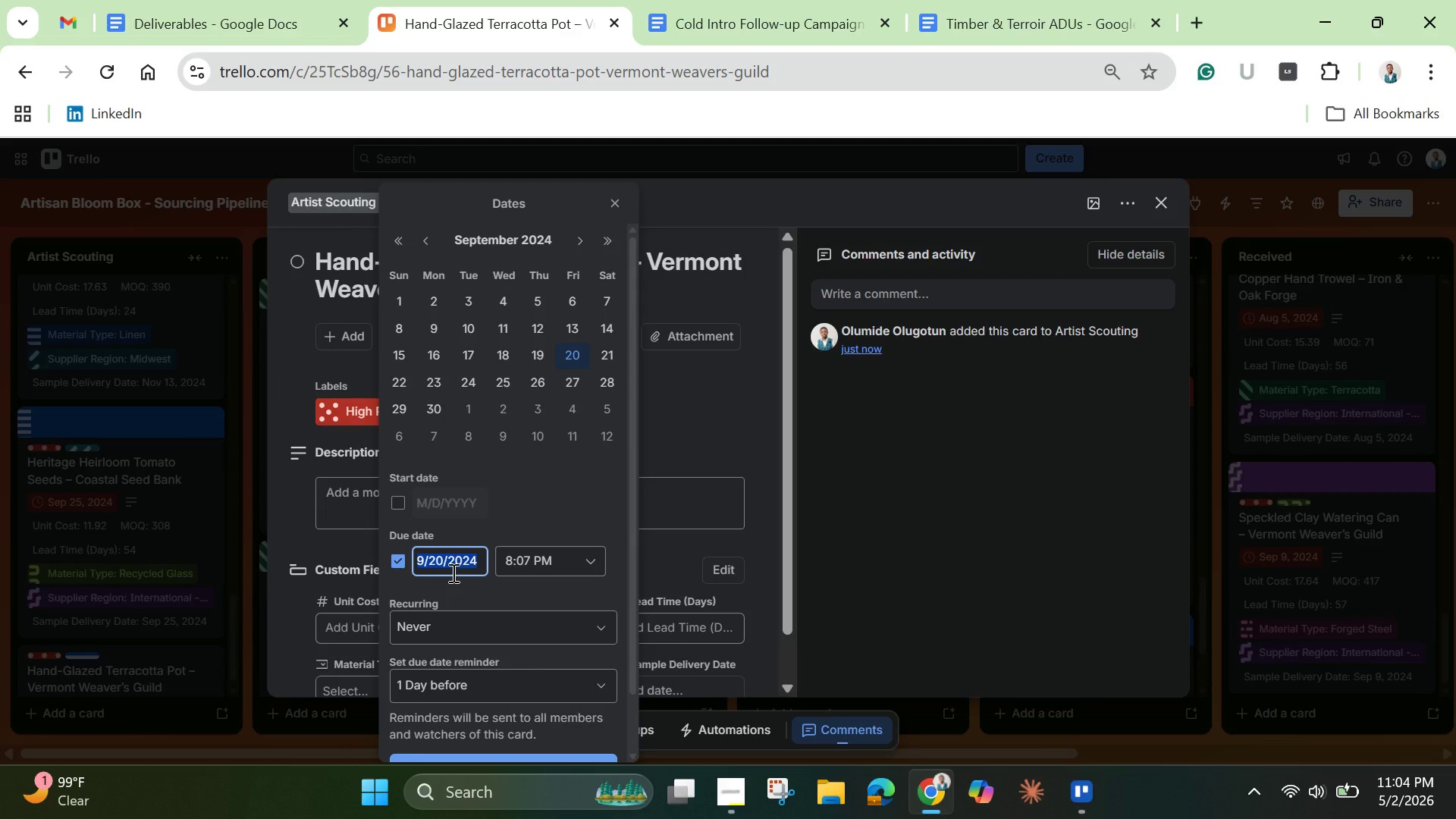 
key(Control+C)
 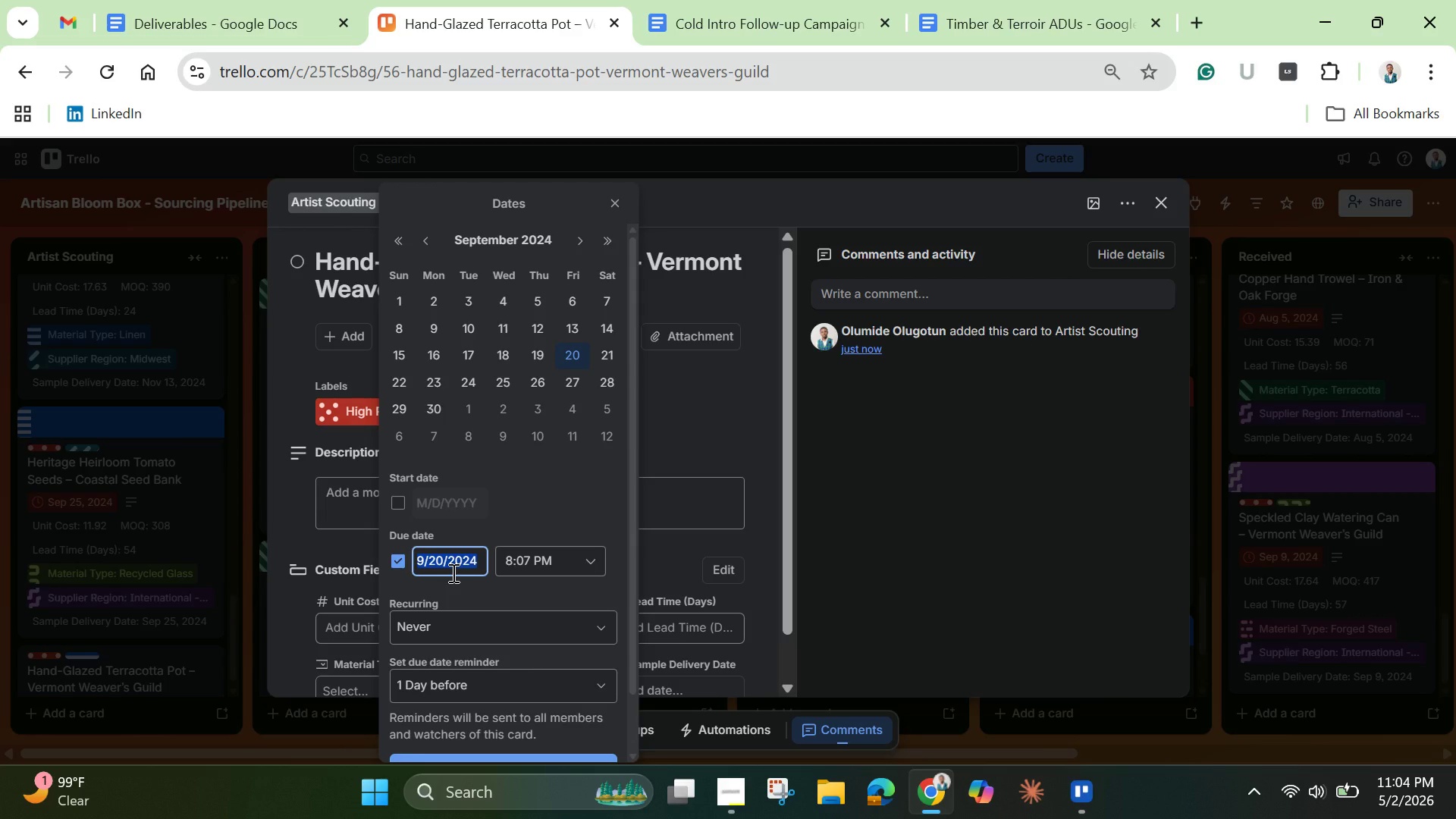 
scroll: coordinate [452, 573], scroll_direction: down, amount: 4.0
 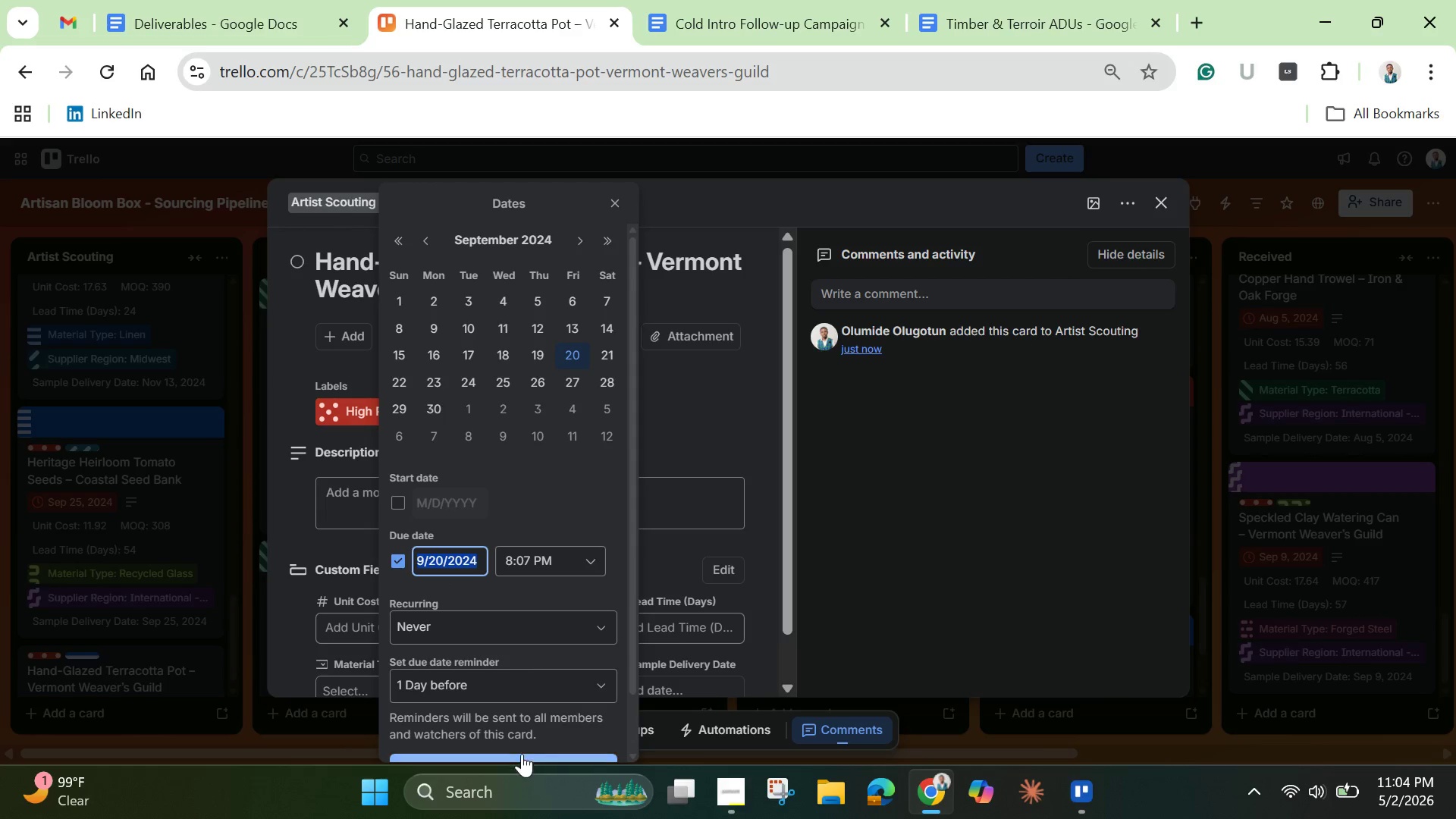 
left_click([522, 754])
 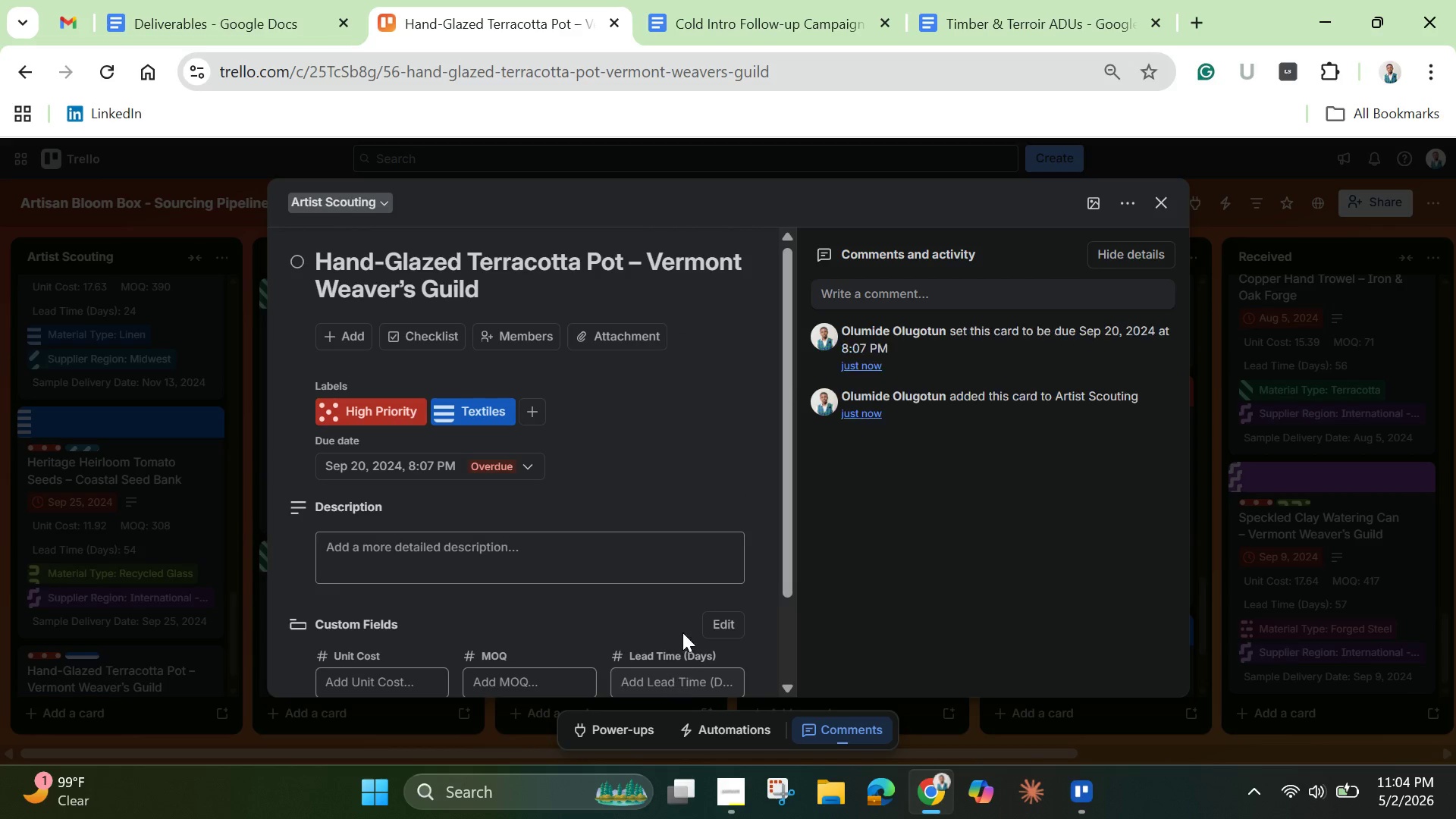 
scroll: coordinate [692, 601], scroll_direction: down, amount: 7.0
 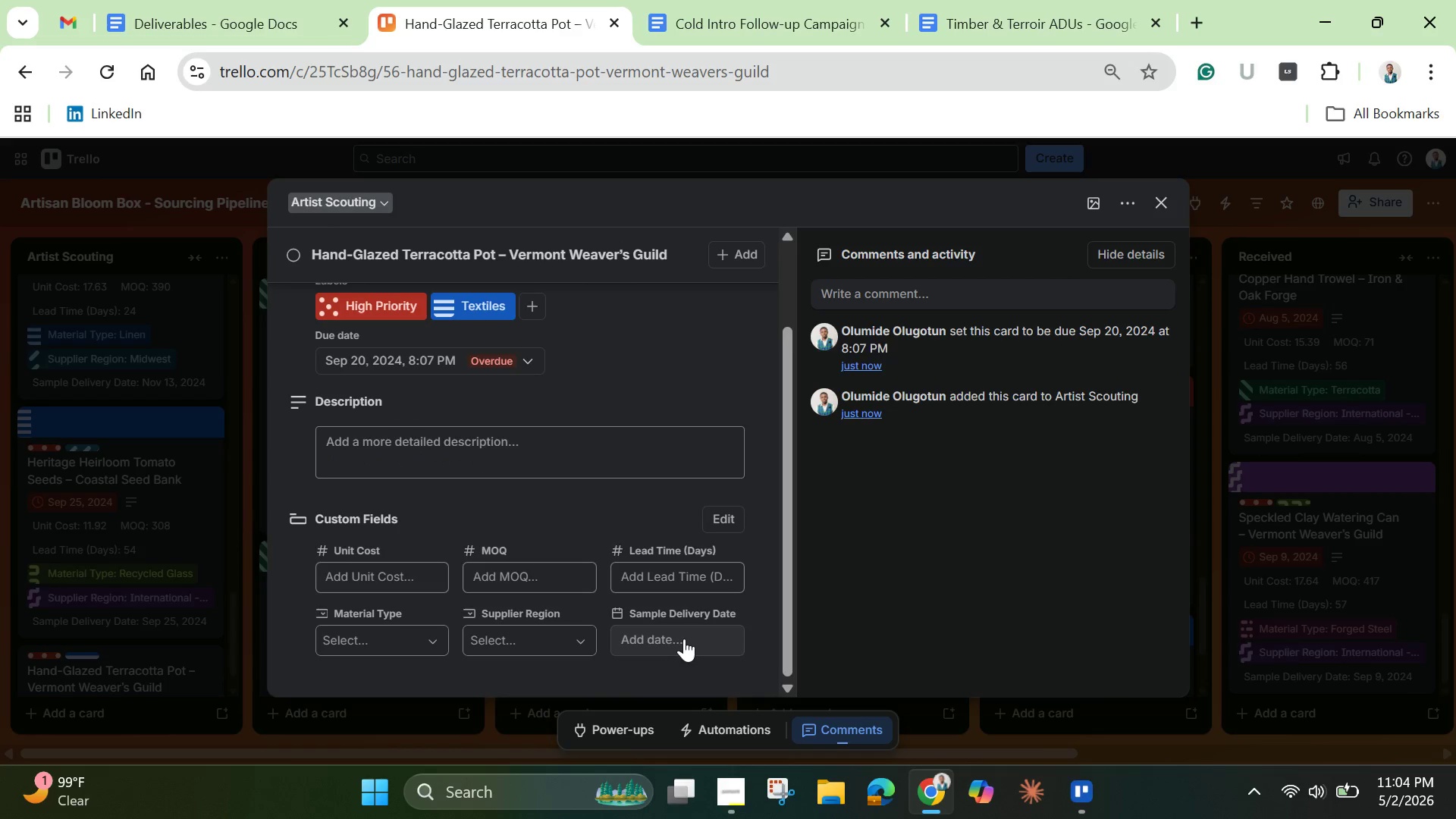 
left_click([684, 639])
 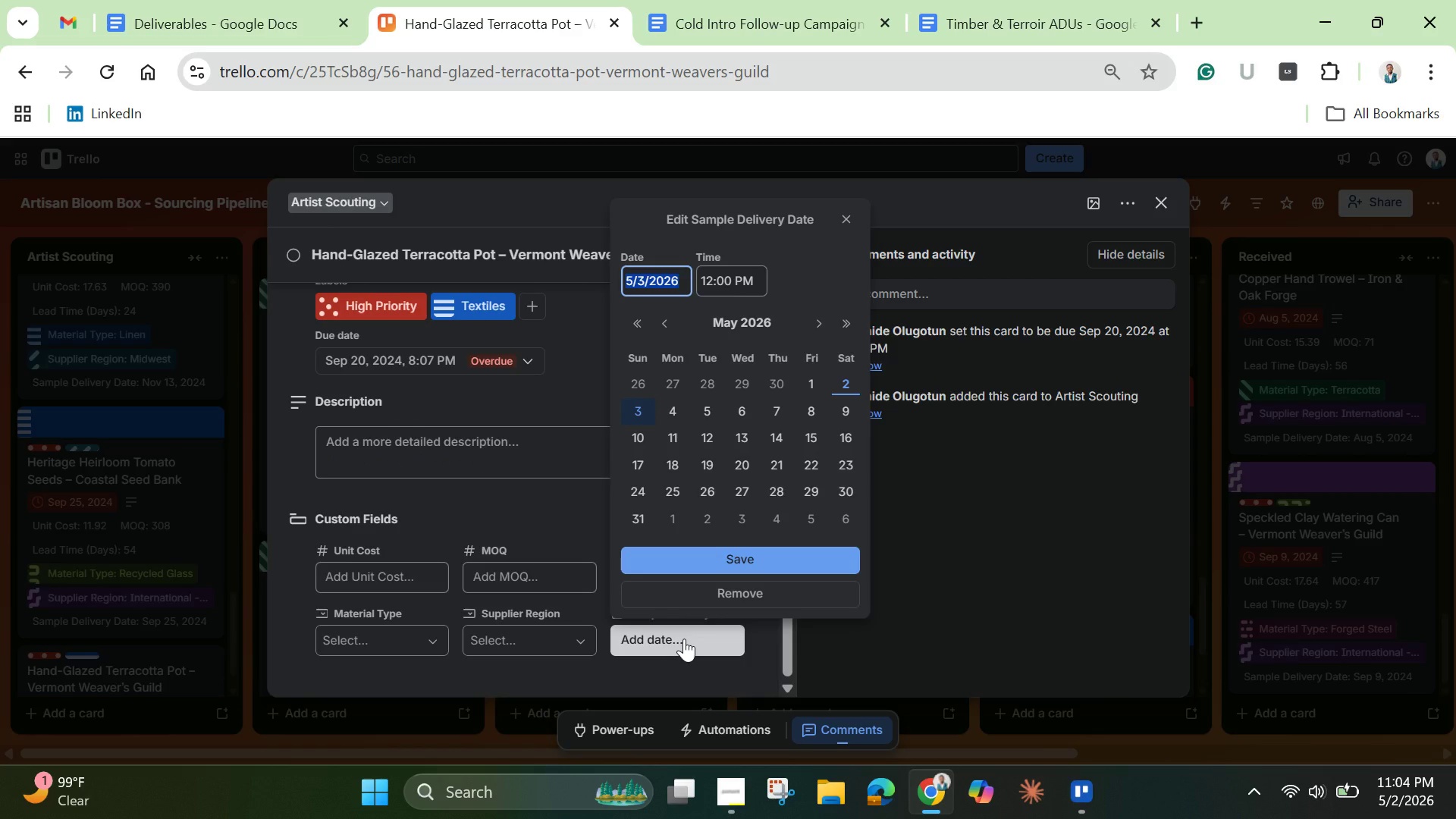 
key(Backspace)
 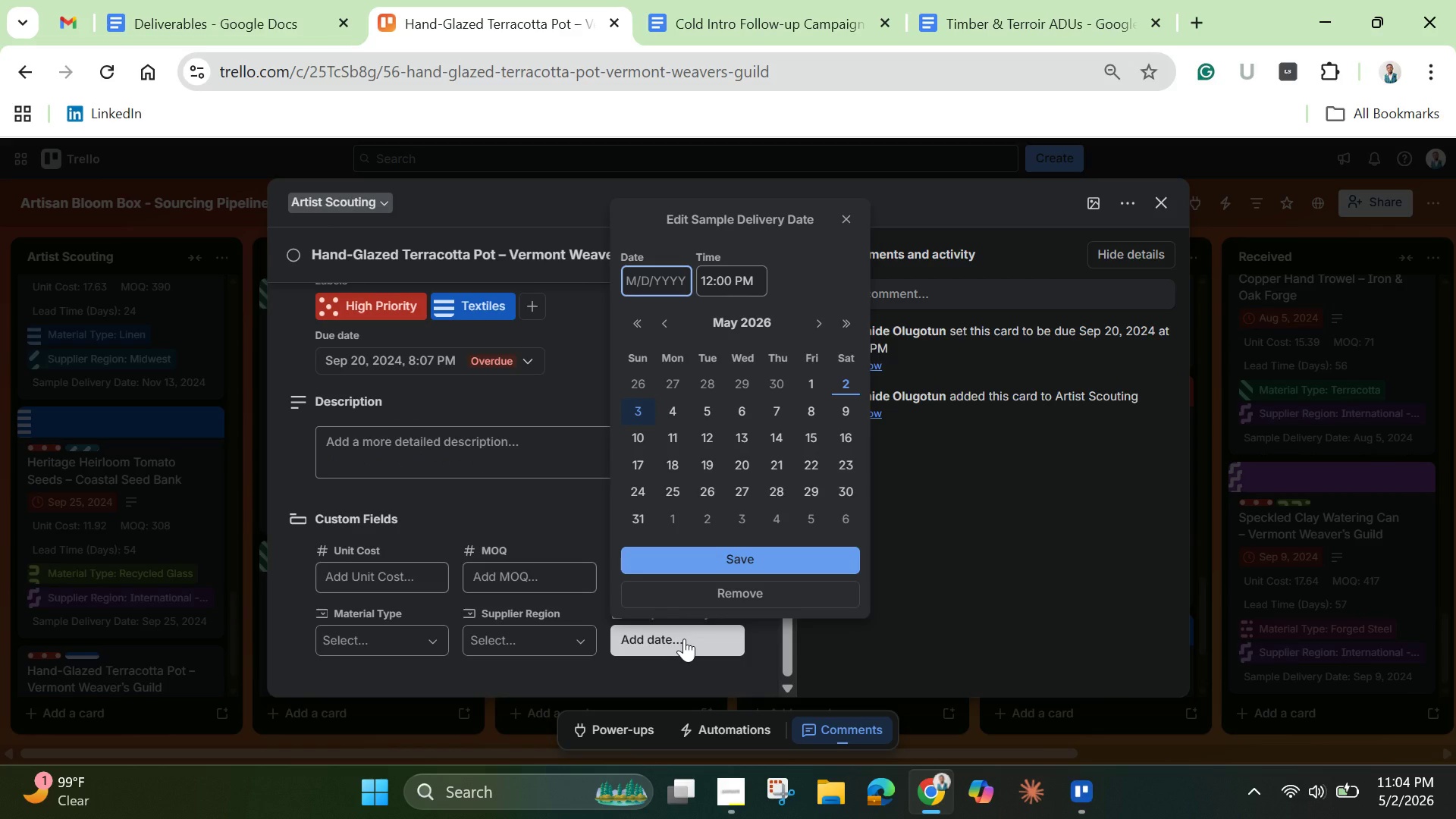 
key(Control+V)
 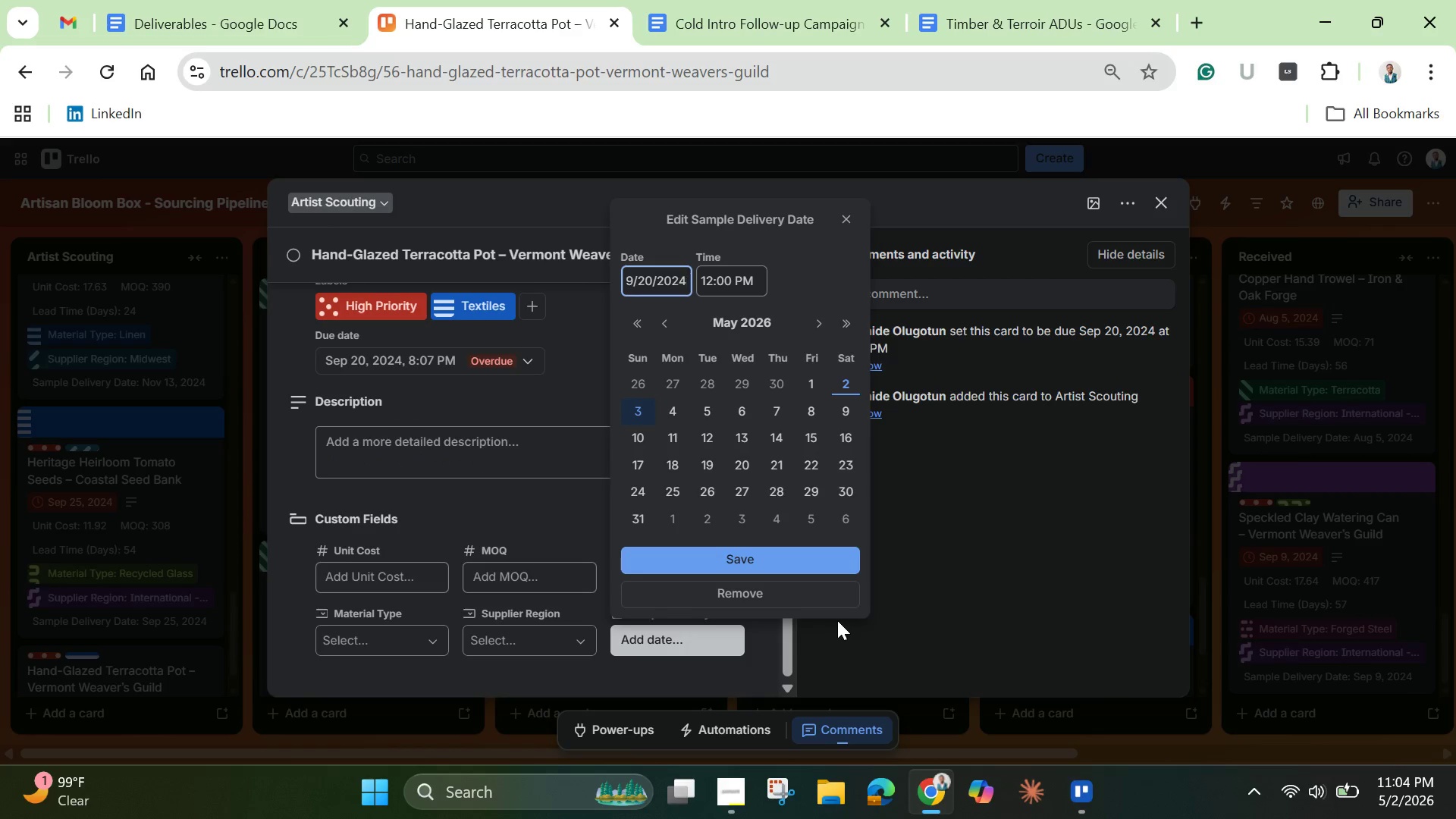 
left_click([794, 566])
 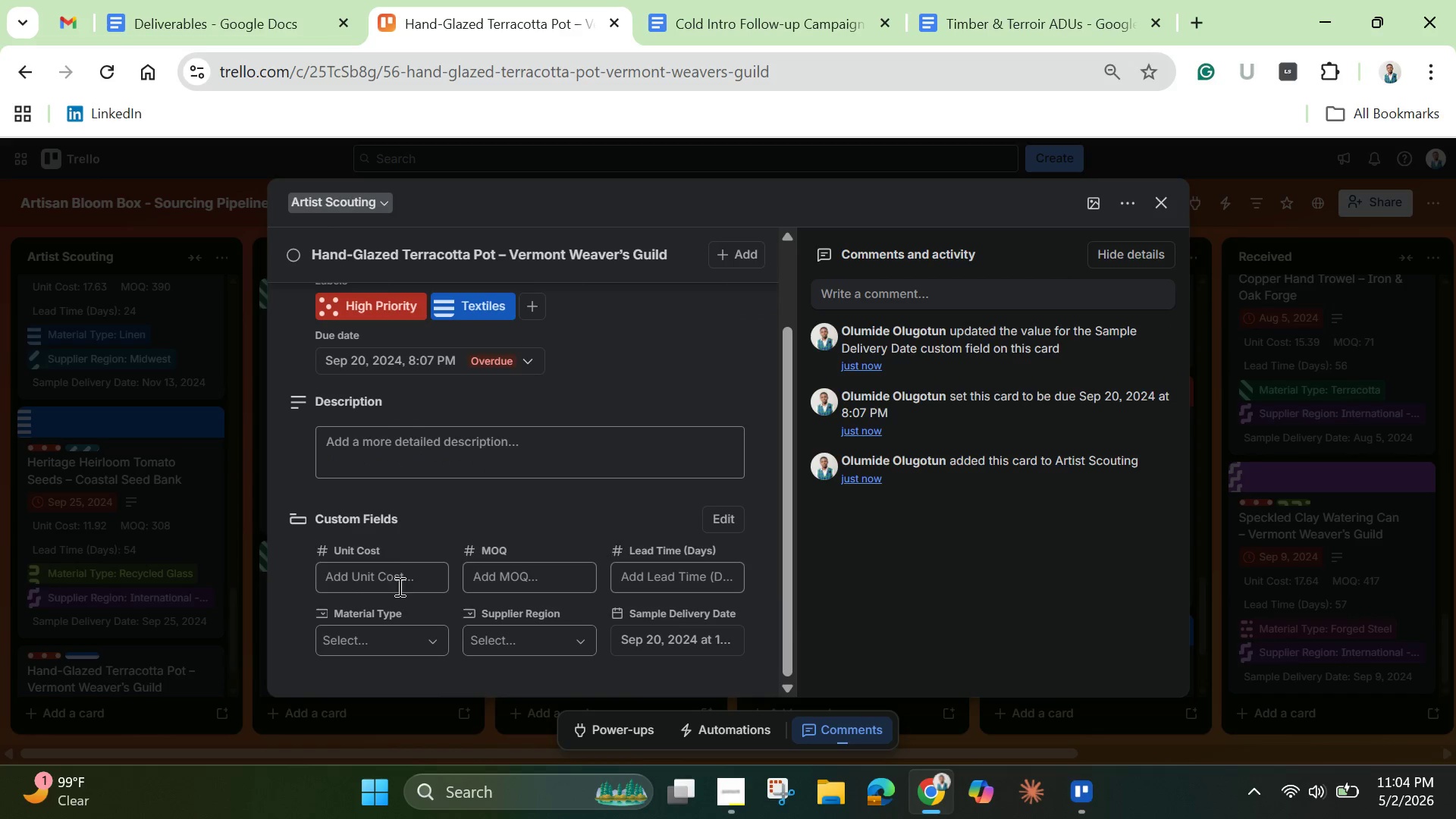 
left_click([395, 576])
 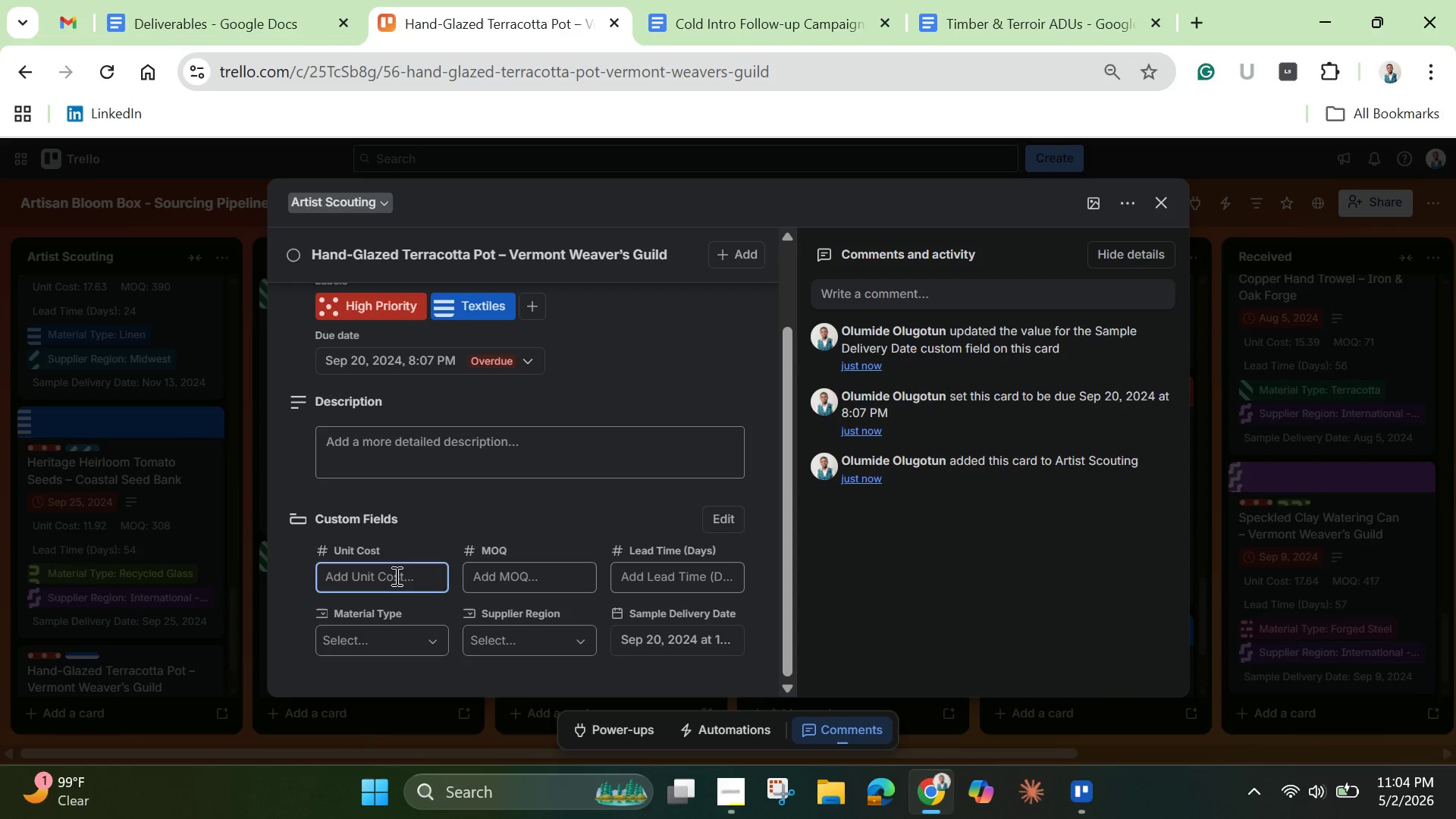 
type(58)
key(Backspace)
key(Backspace)
key(Backspace)
type(28.03)
 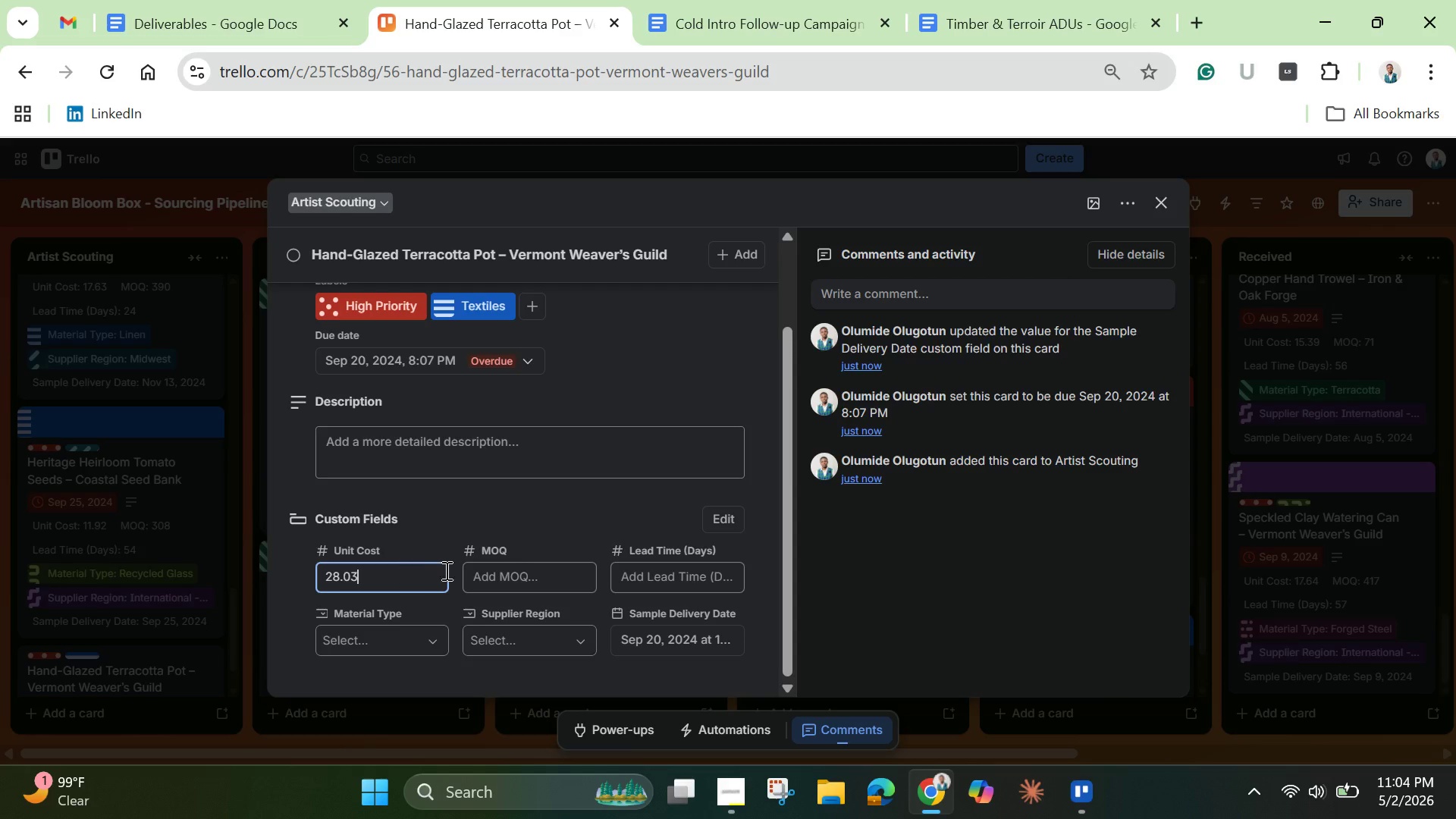 
left_click([532, 573])
 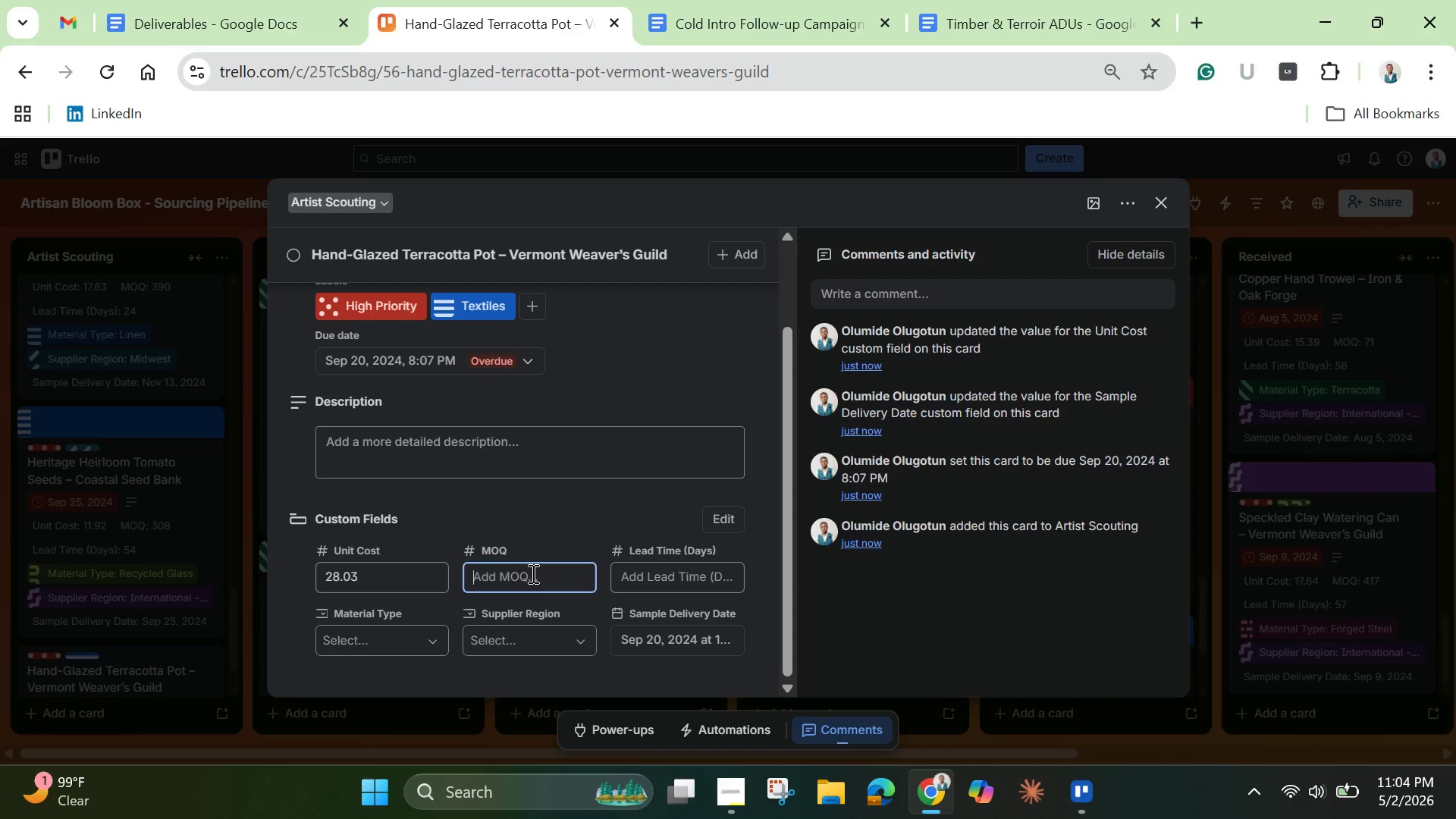 
type(407)
 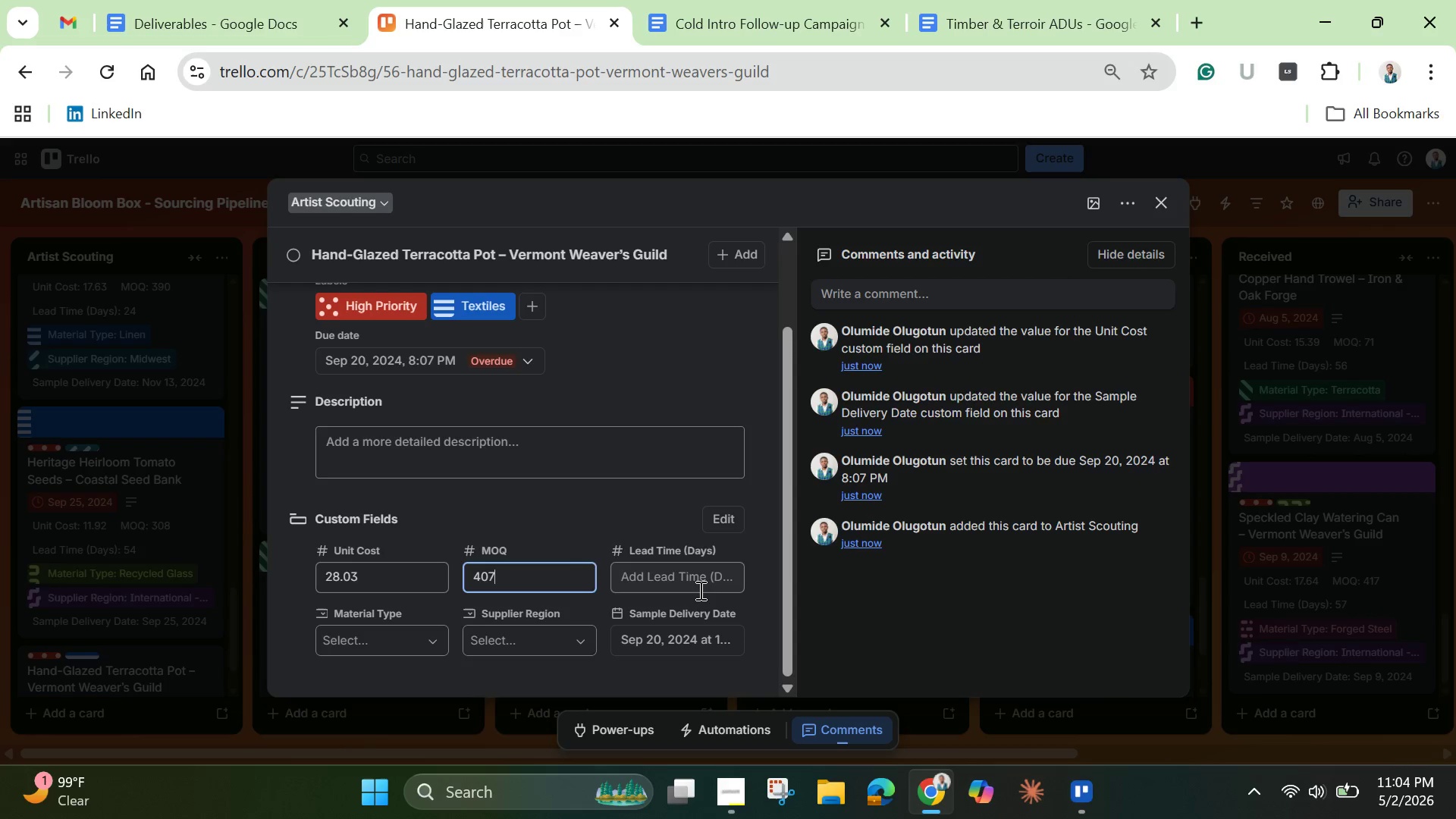 
left_click([697, 589])
 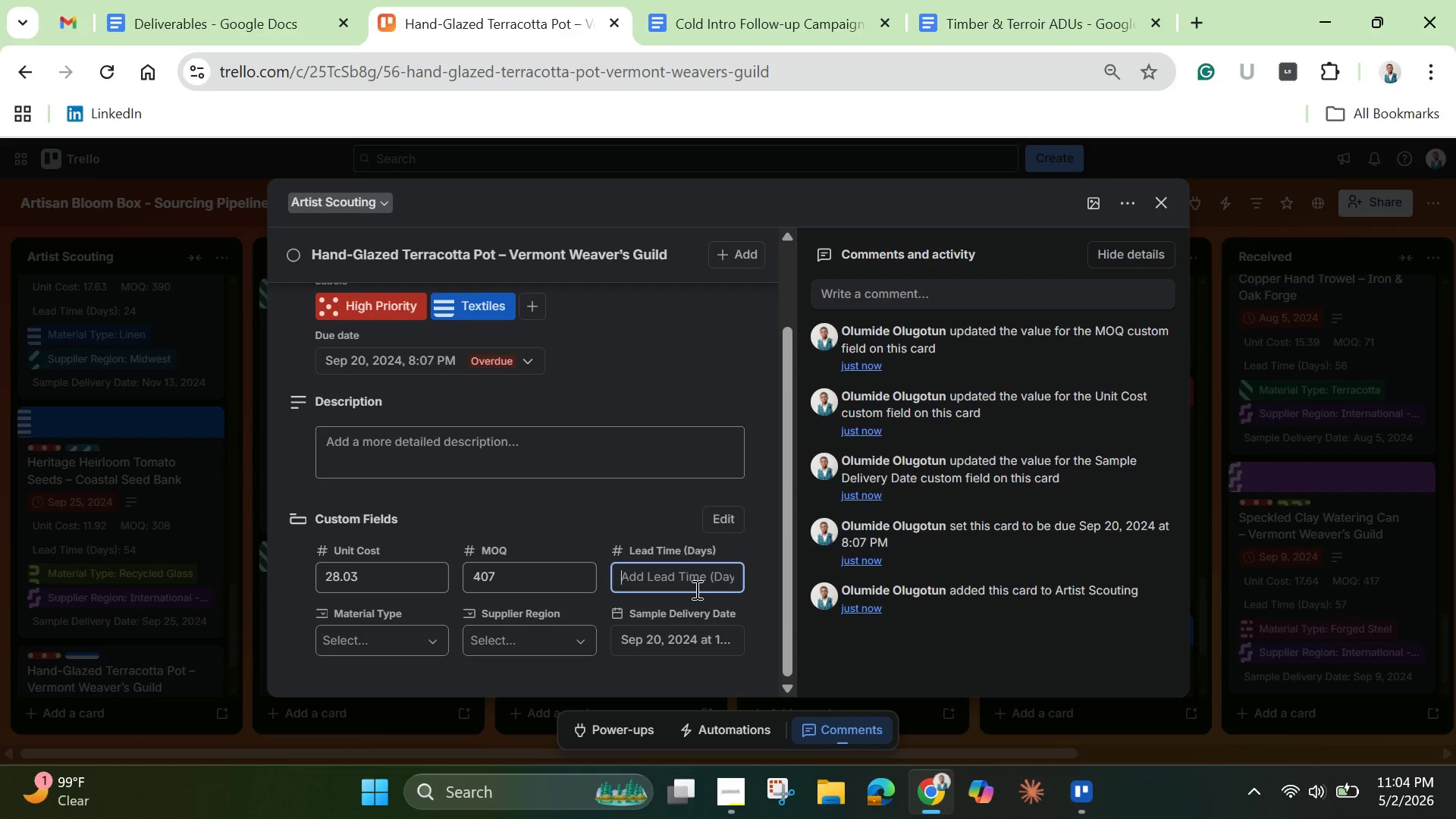 
type(58)
 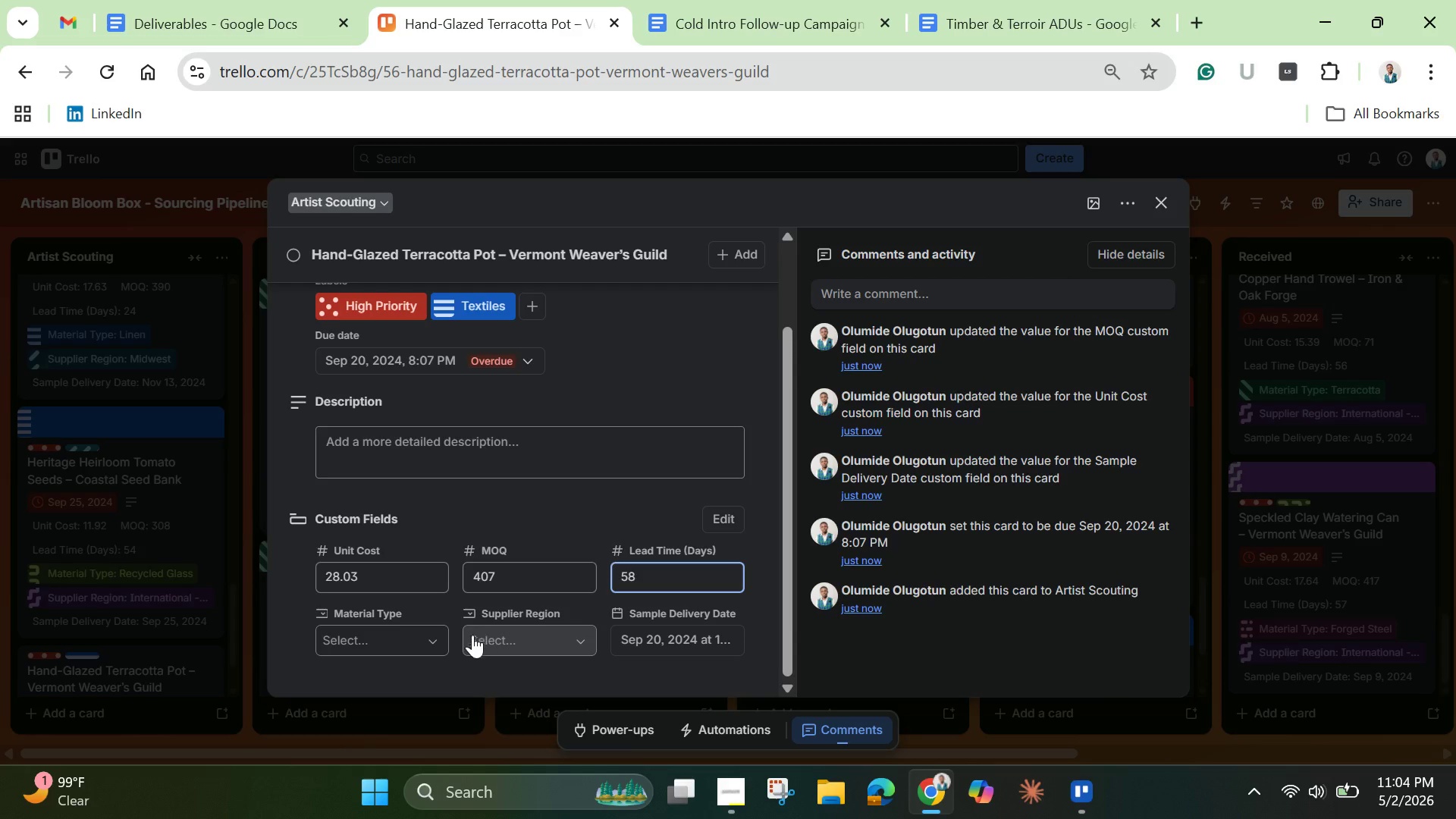 
left_click([413, 639])
 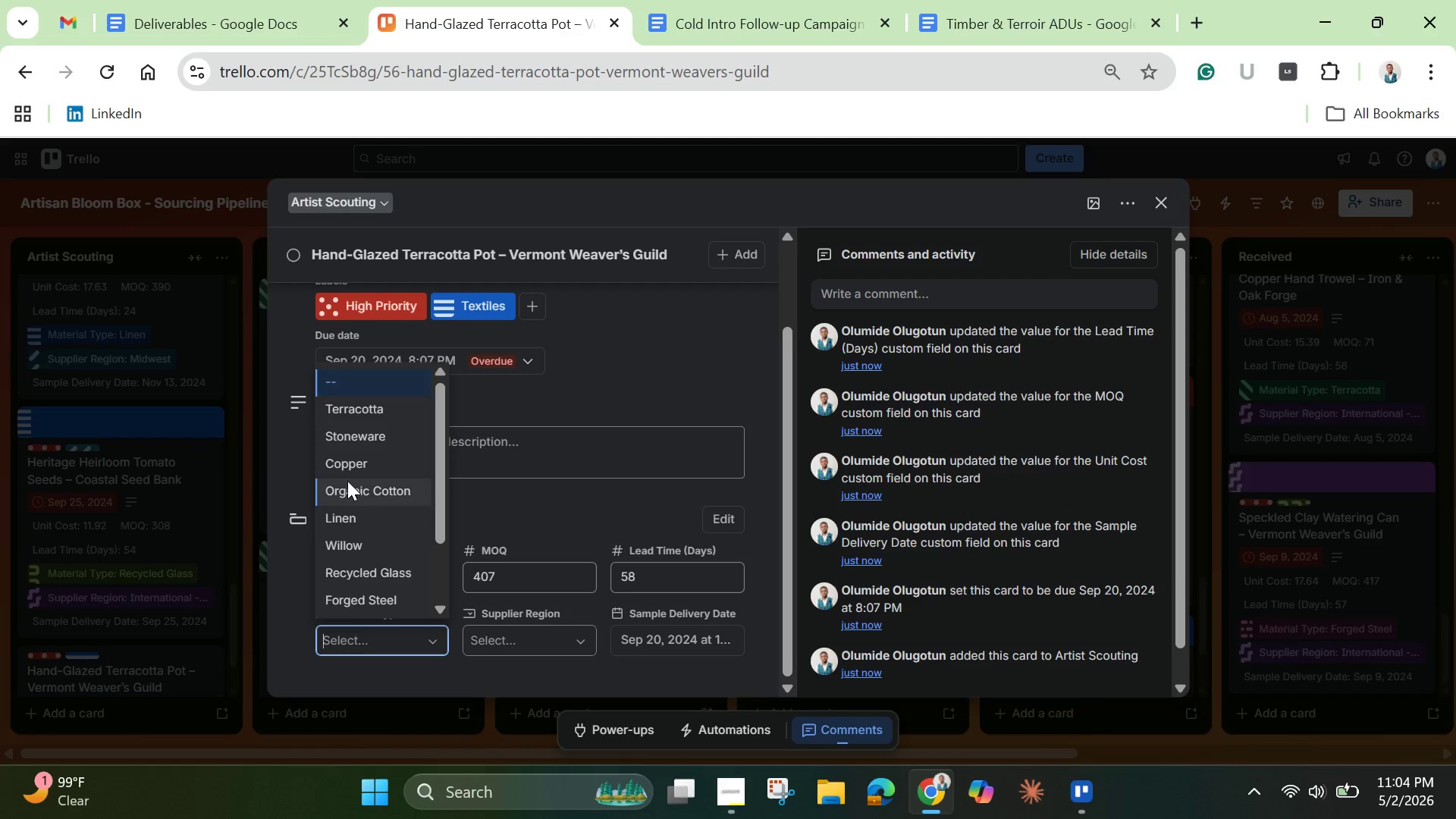 
left_click([354, 459])
 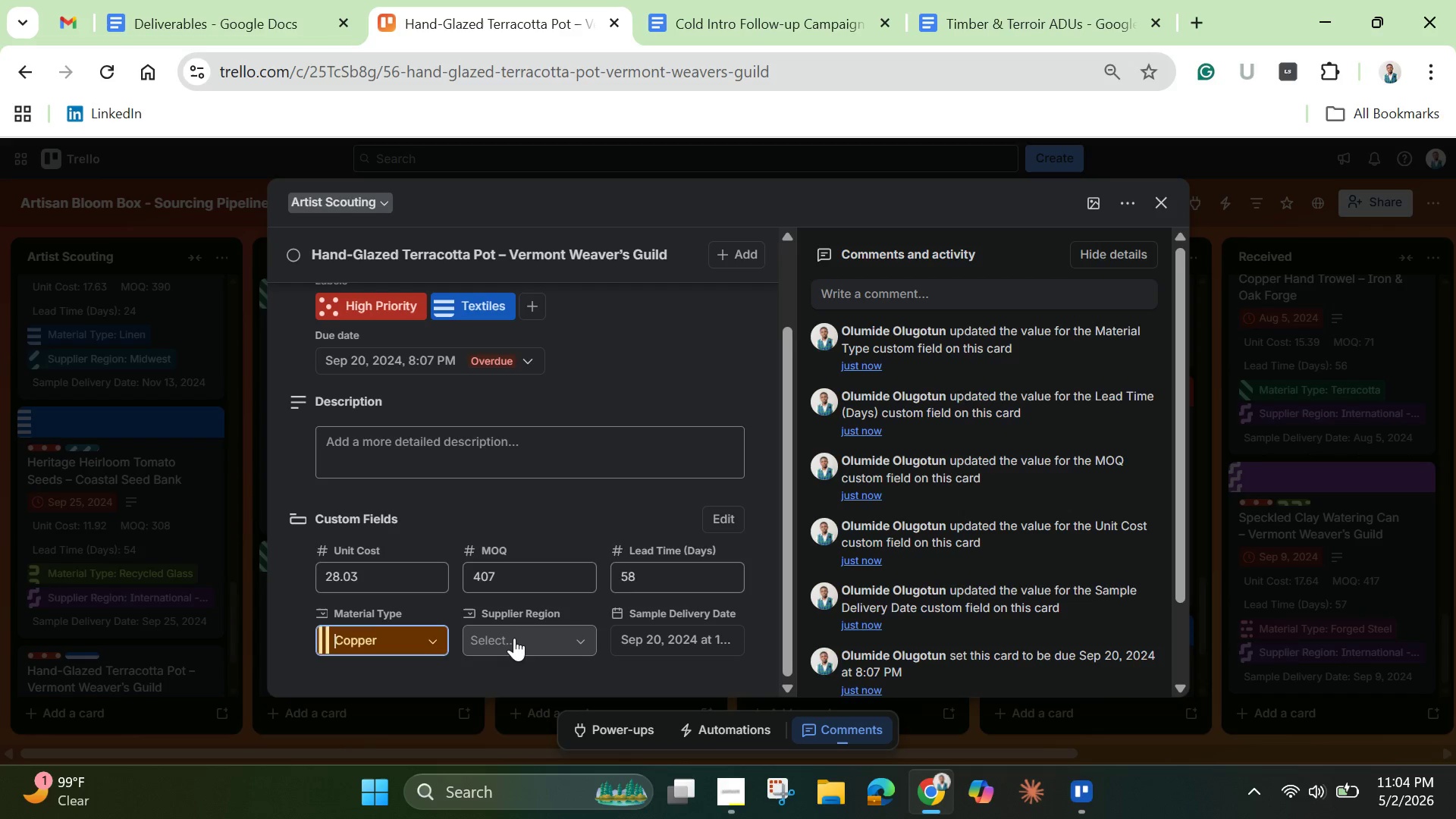 
left_click([514, 639])
 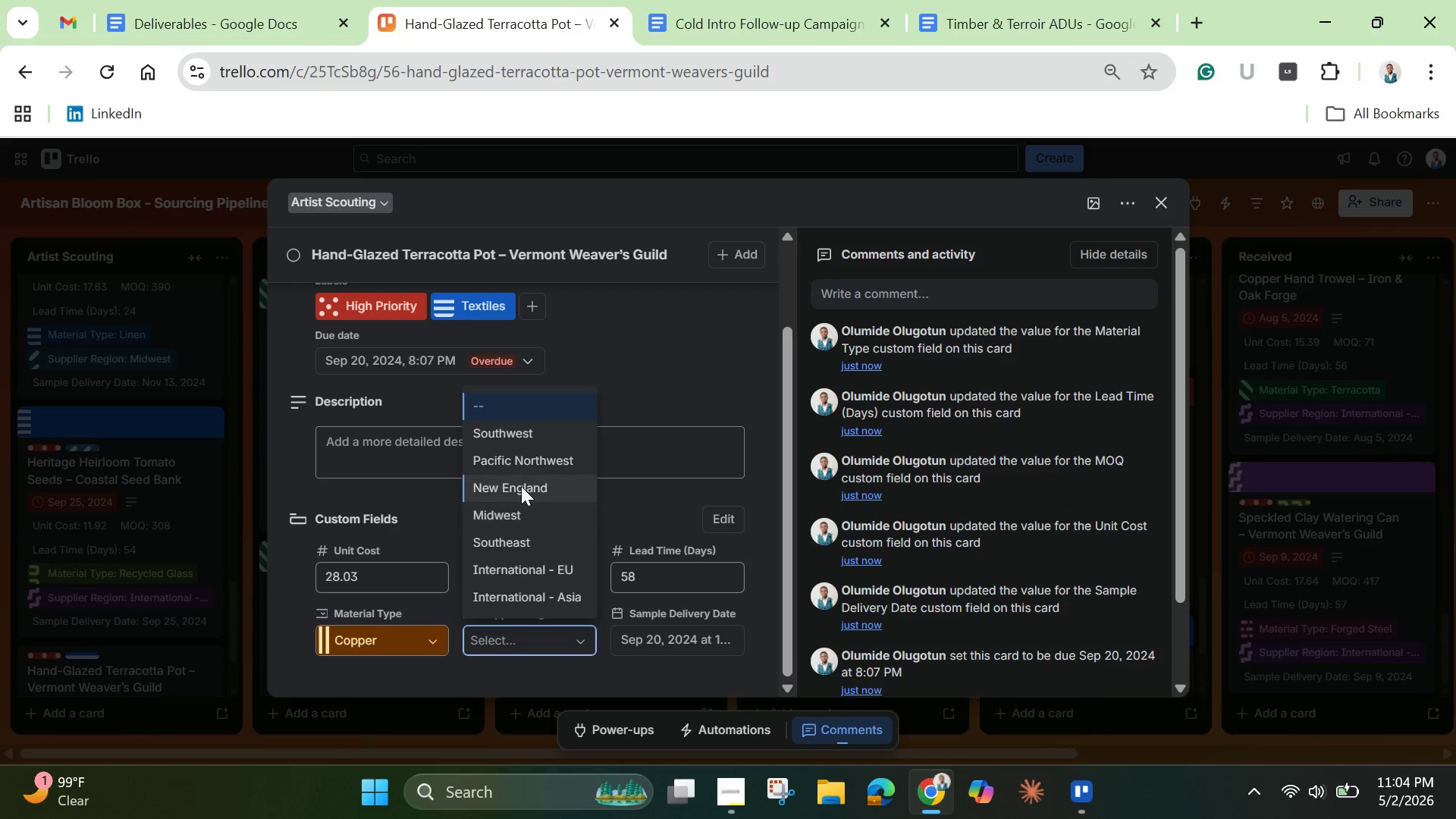 
left_click([519, 457])
 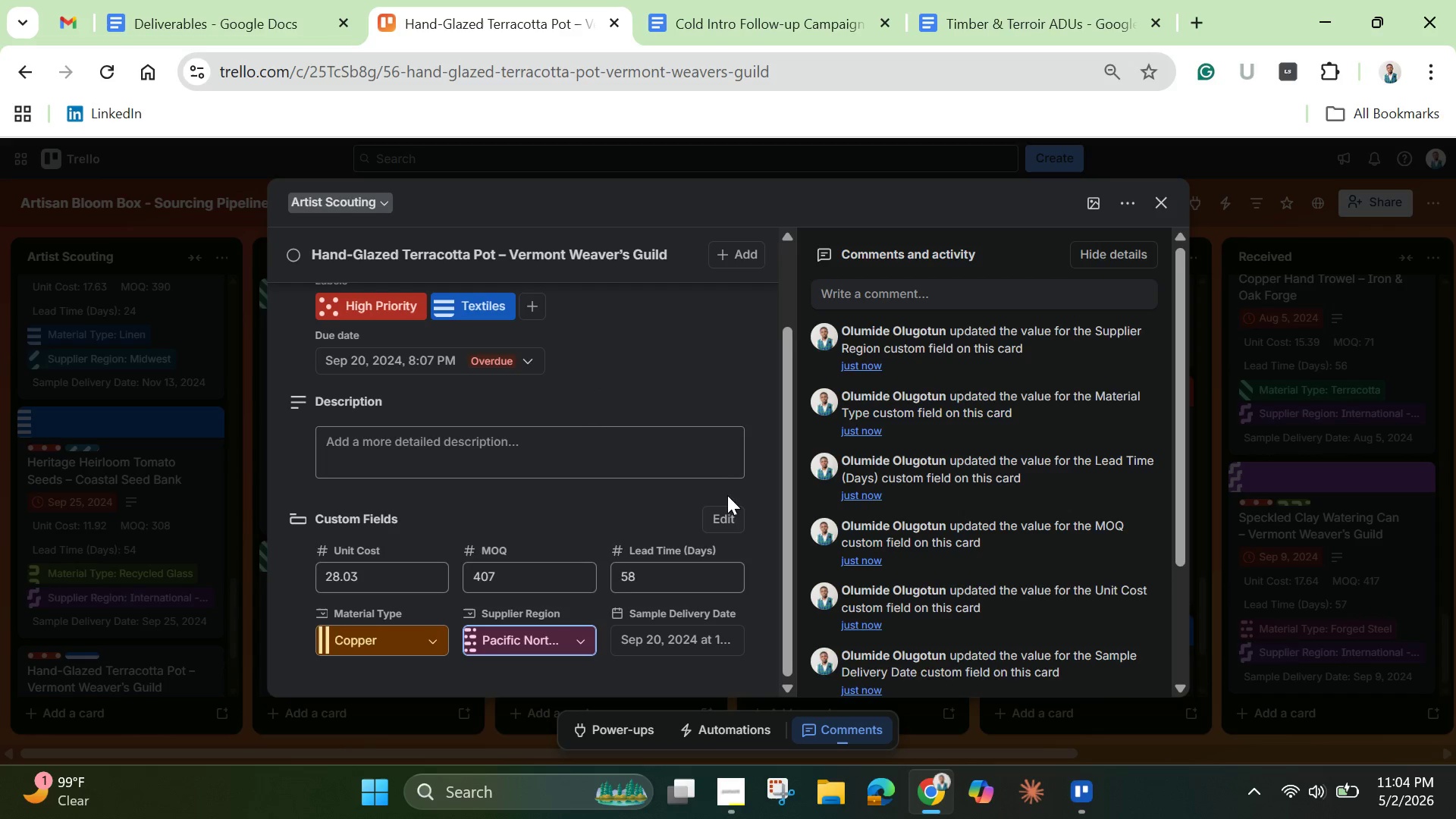 
left_click([613, 466])
 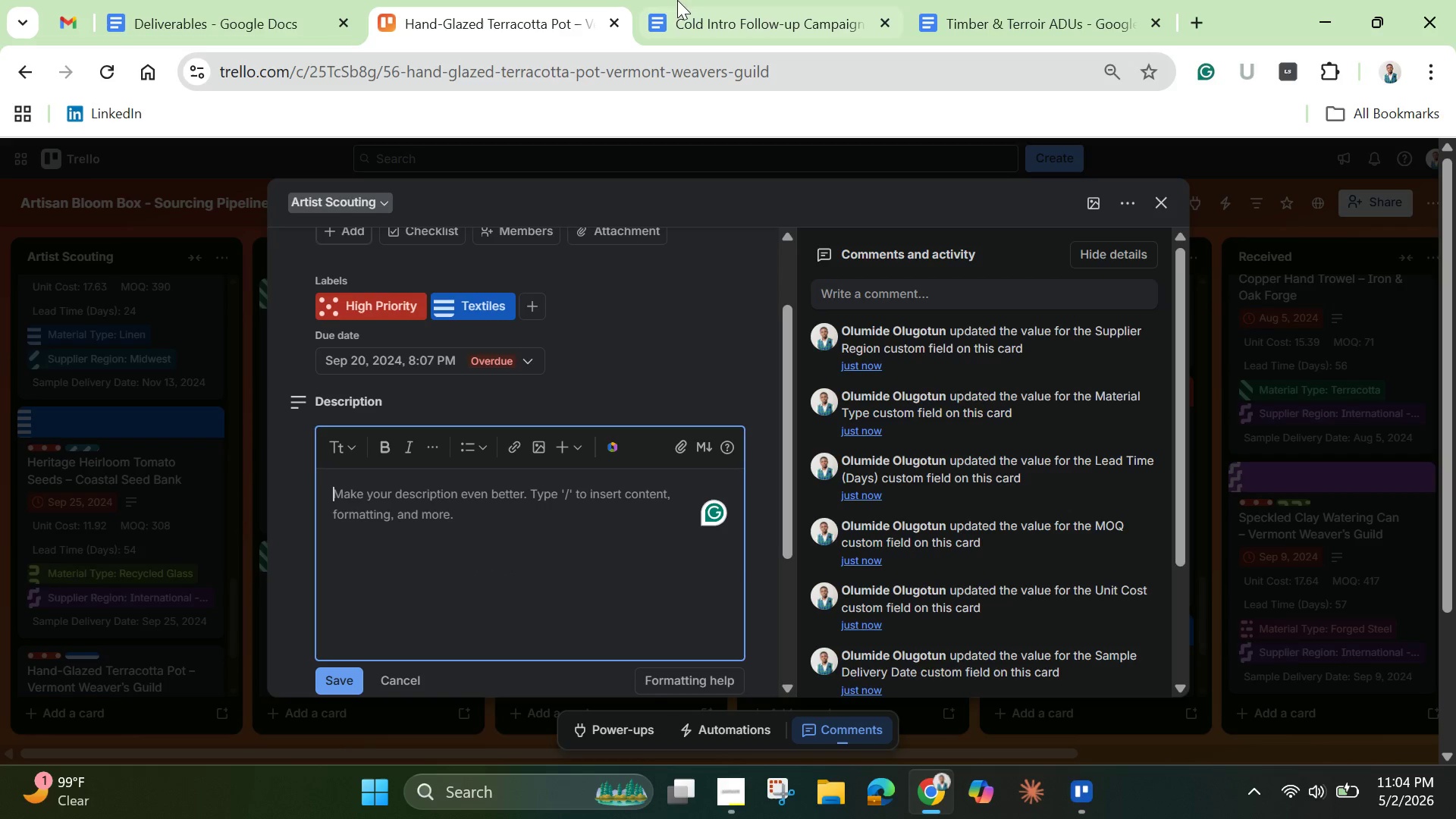 
left_click([722, 0])
 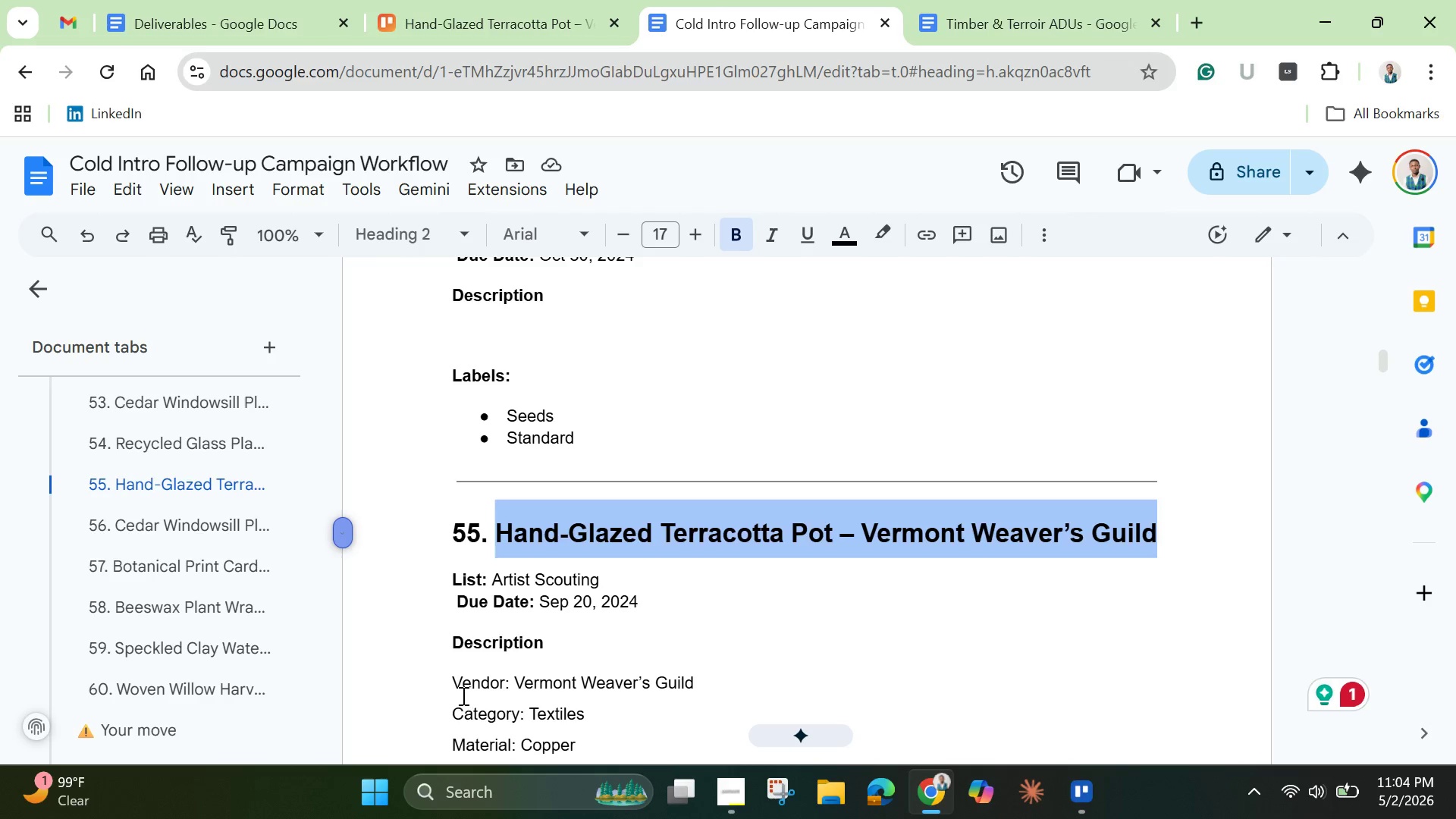 
left_click_drag(start_coordinate=[452, 688], to_coordinate=[907, 550])
 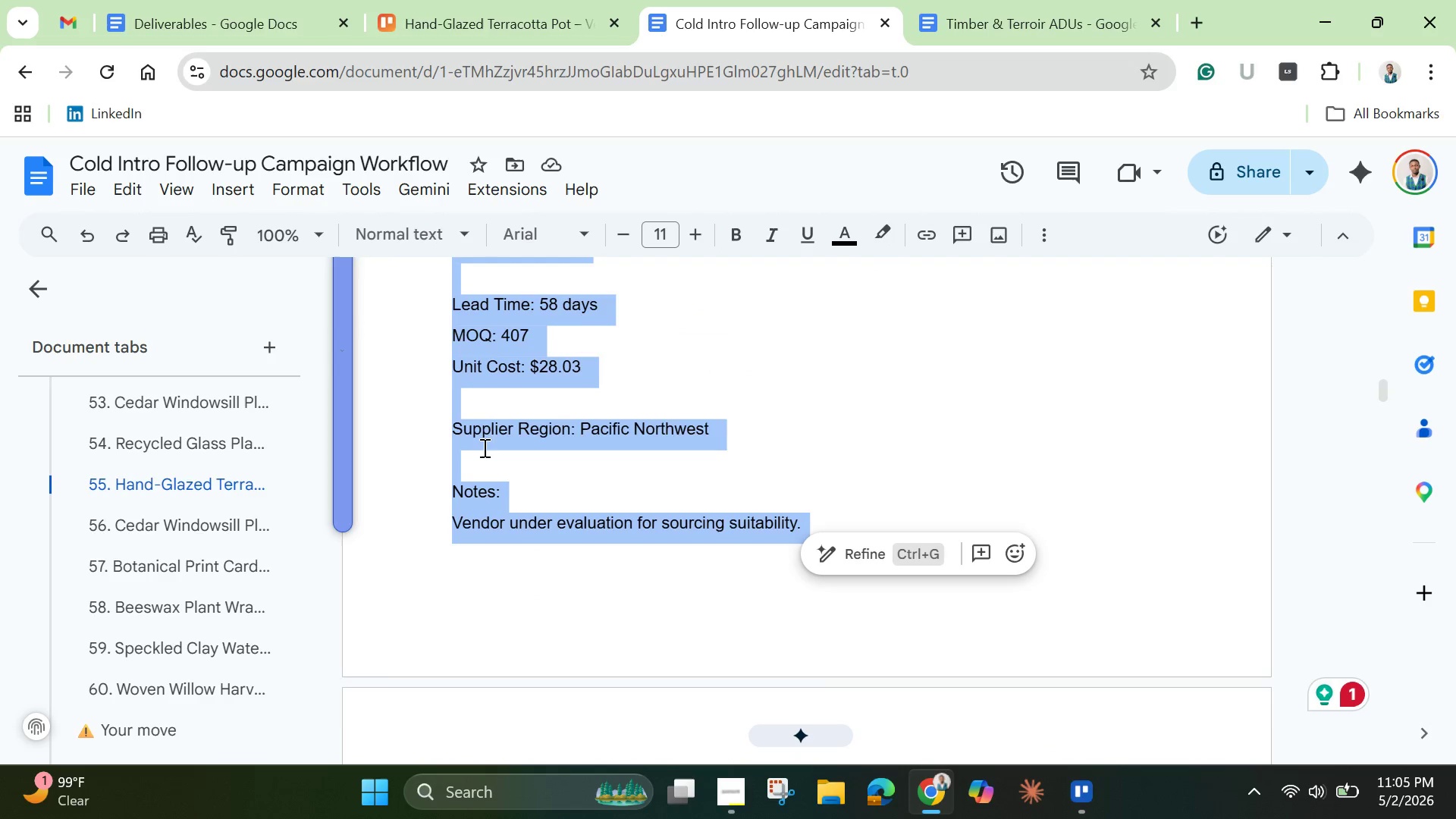 
right_click([483, 440])
 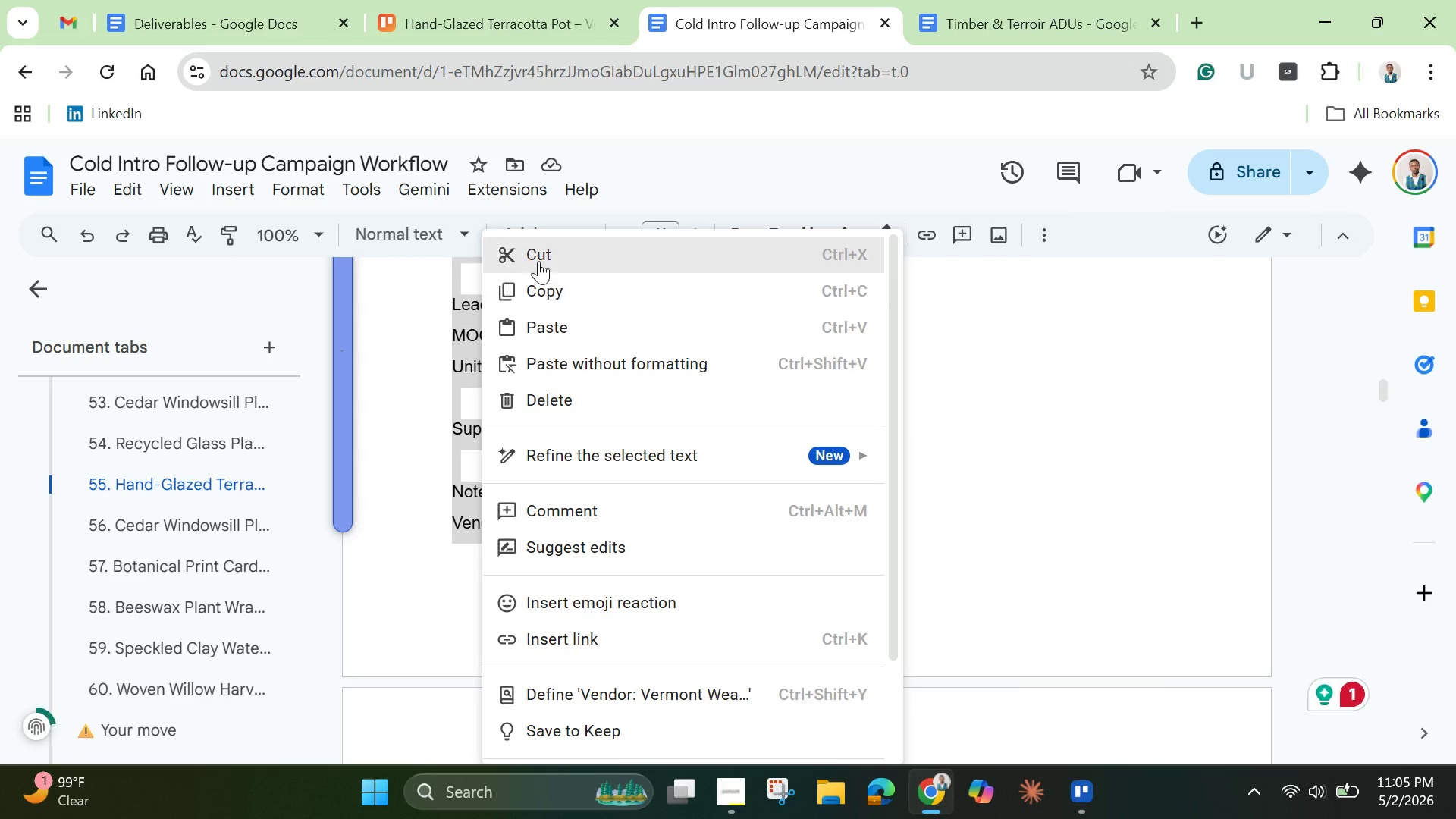 
left_click([547, 249])
 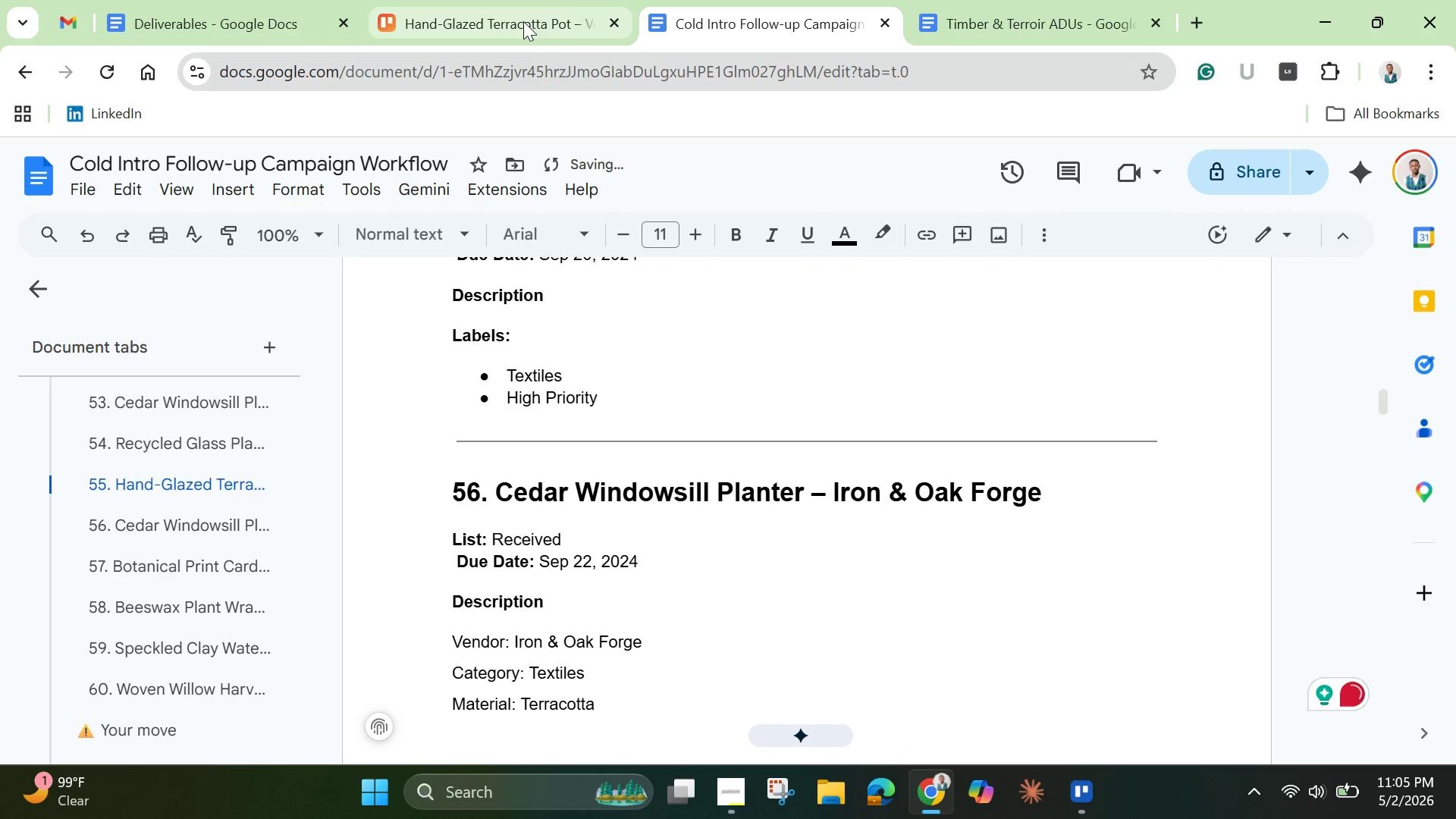 
left_click([523, 21])
 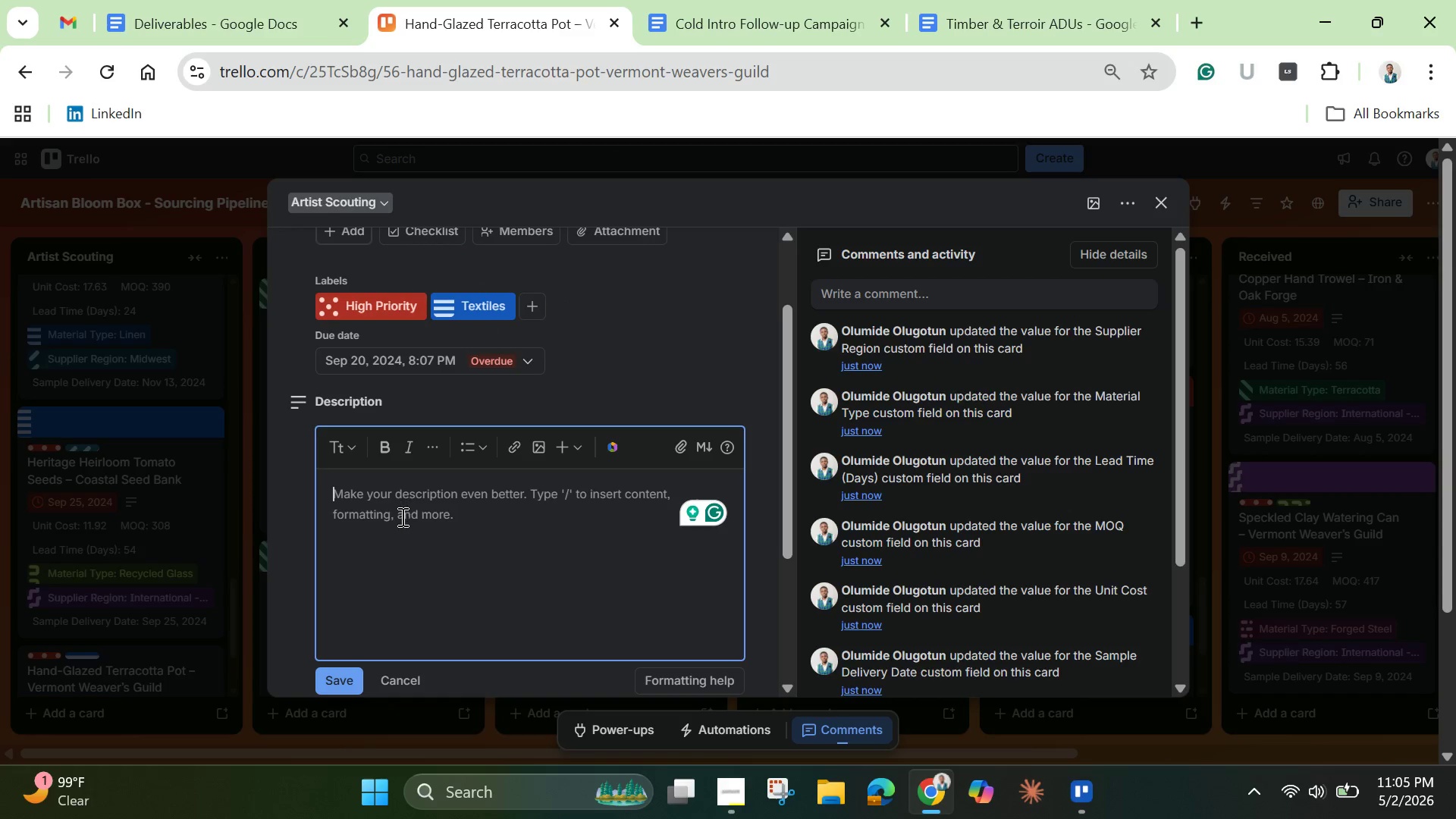 
right_click([390, 517])
 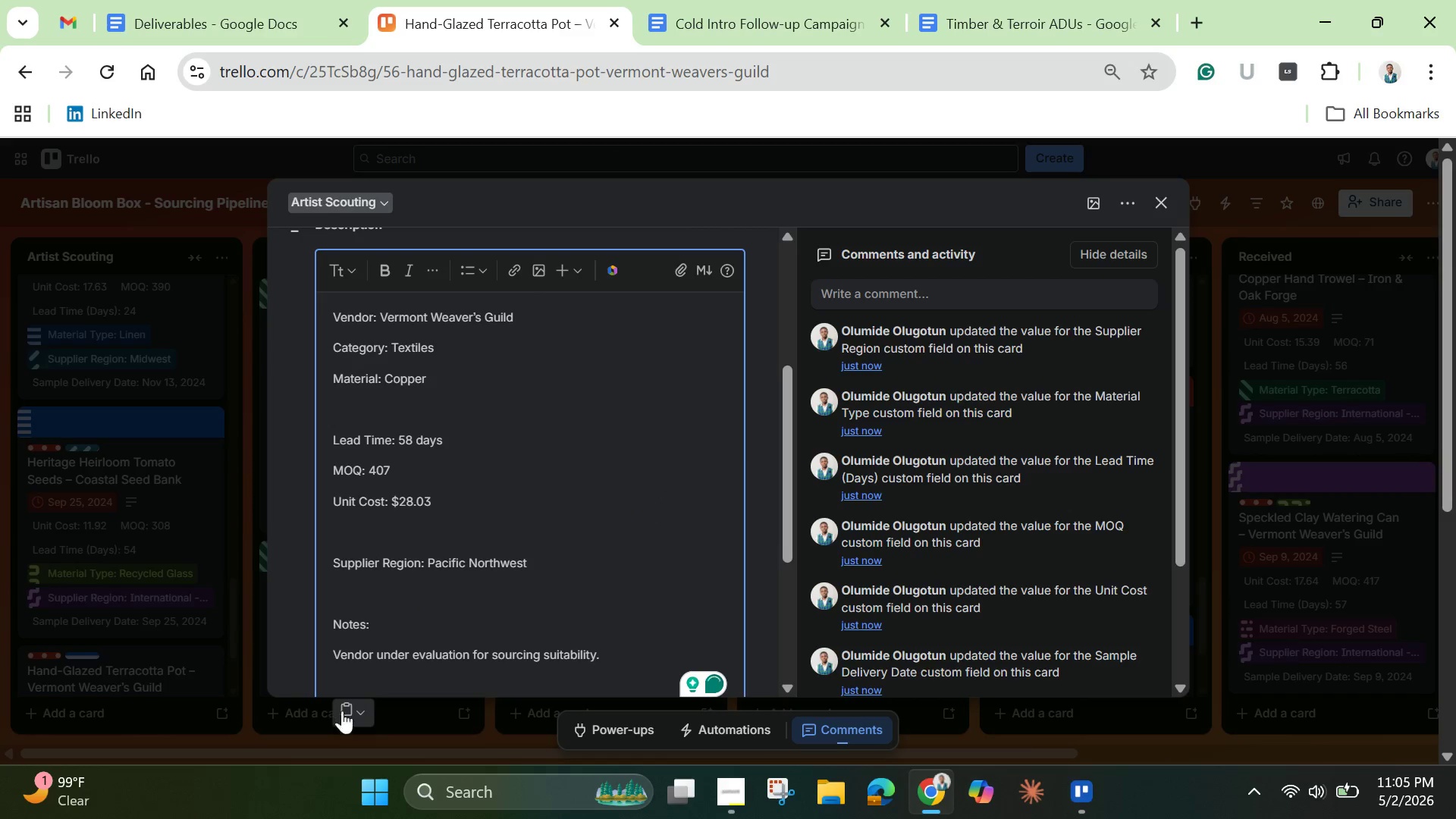 
scroll: coordinate [400, 542], scroll_direction: none, amount: 0.0
 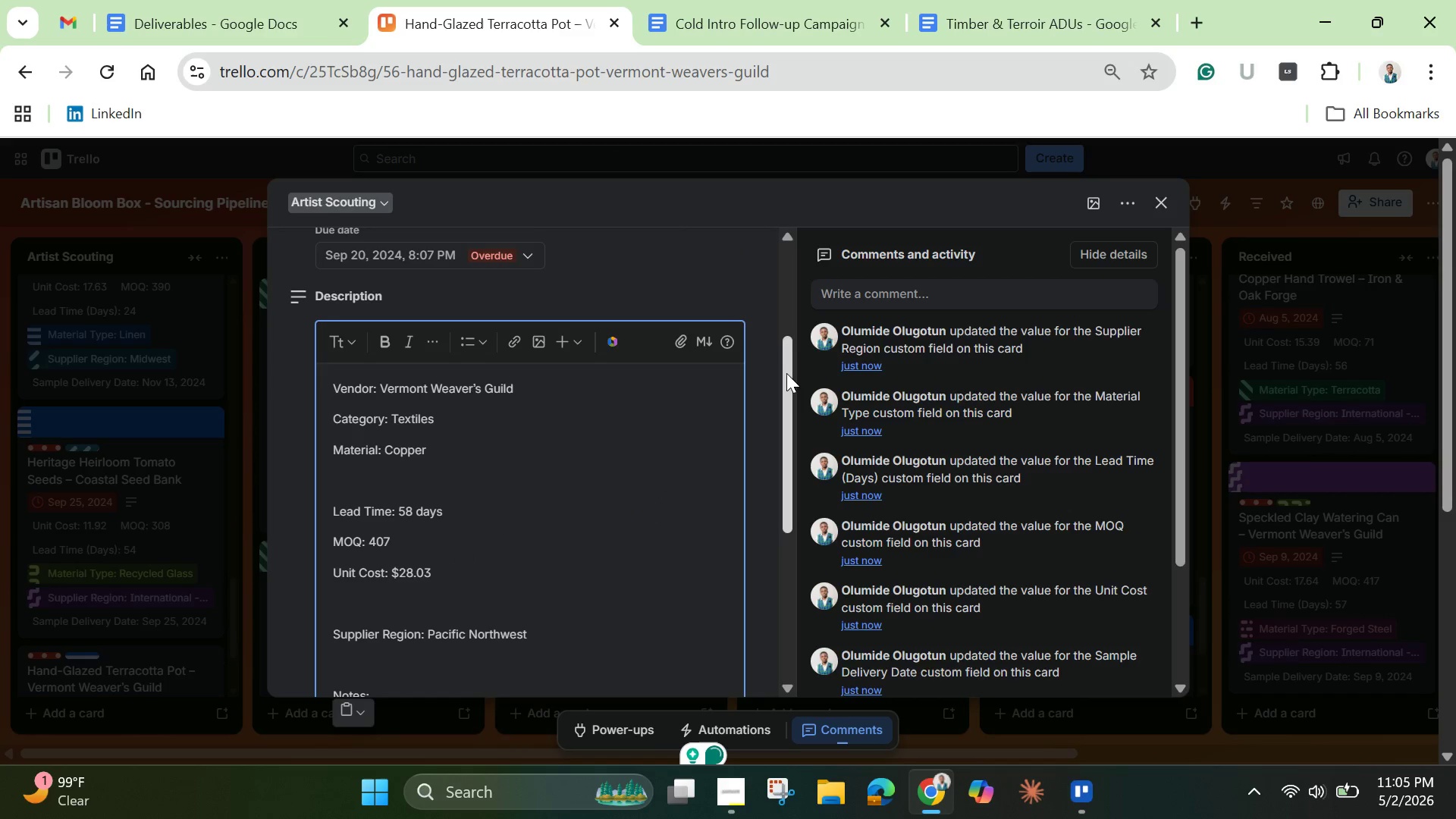 
left_click_drag(start_coordinate=[786, 373], to_coordinate=[784, 457])
 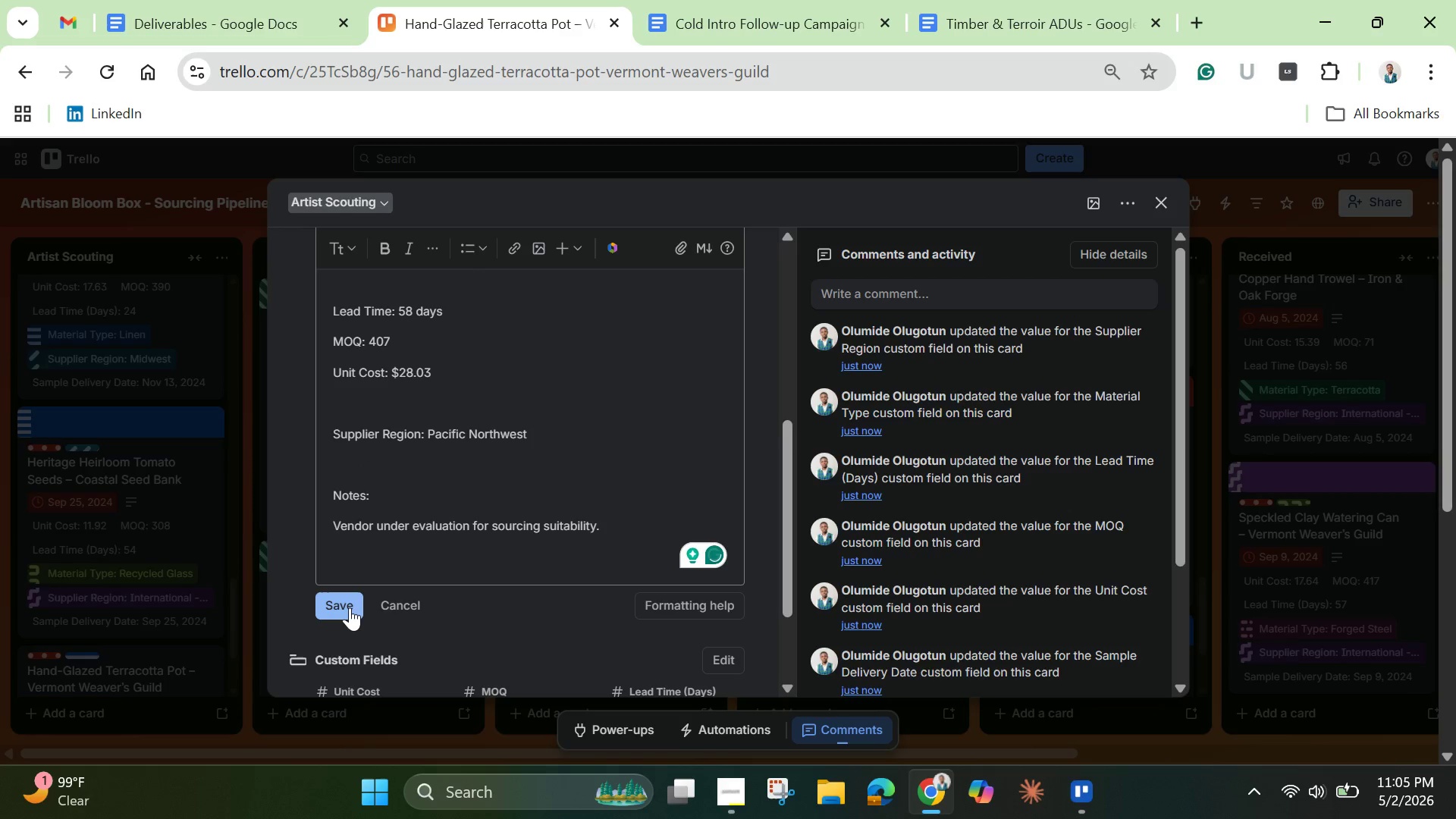 
left_click([347, 607])
 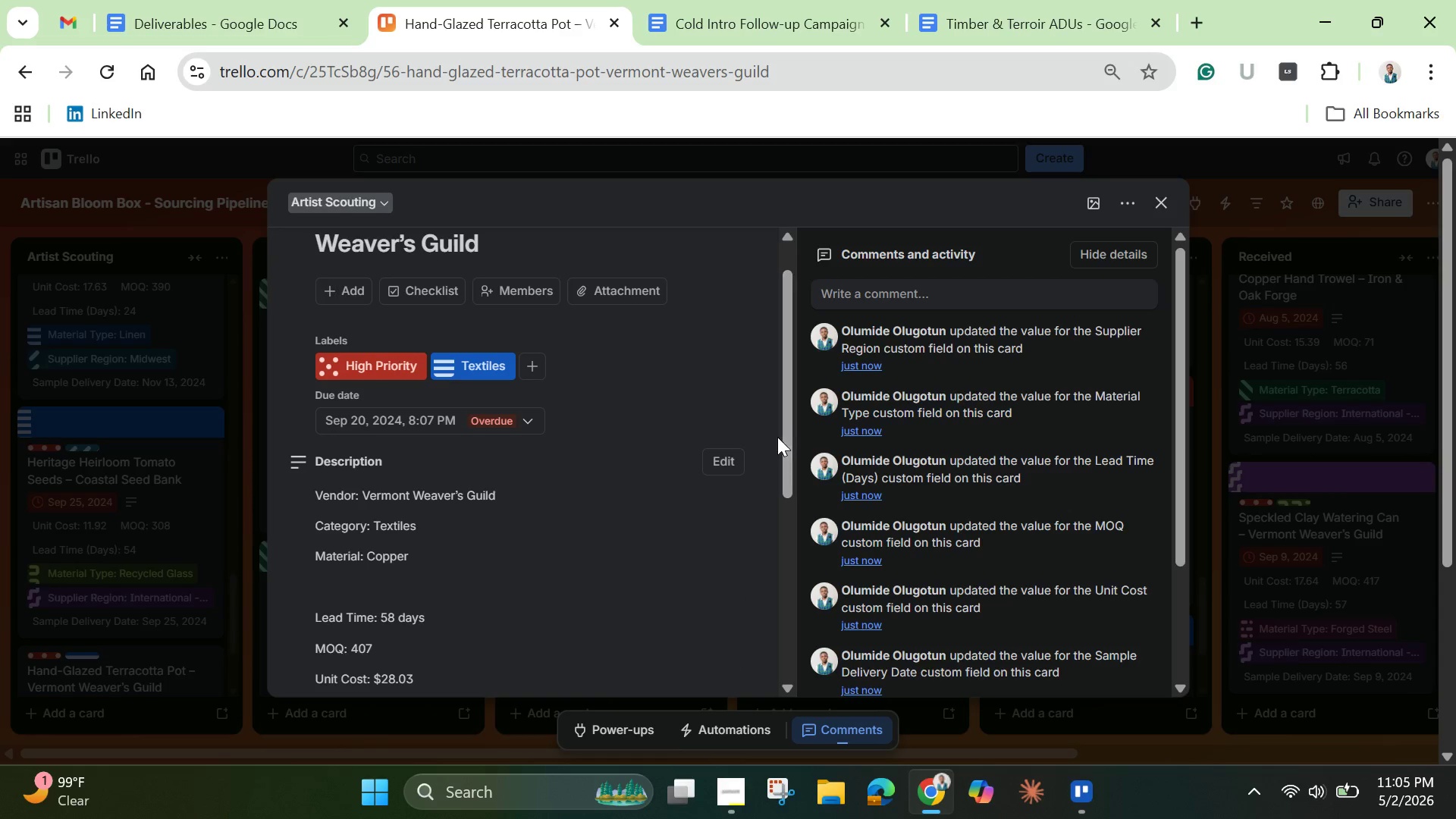 
left_click_drag(start_coordinate=[786, 444], to_coordinate=[761, 284])
 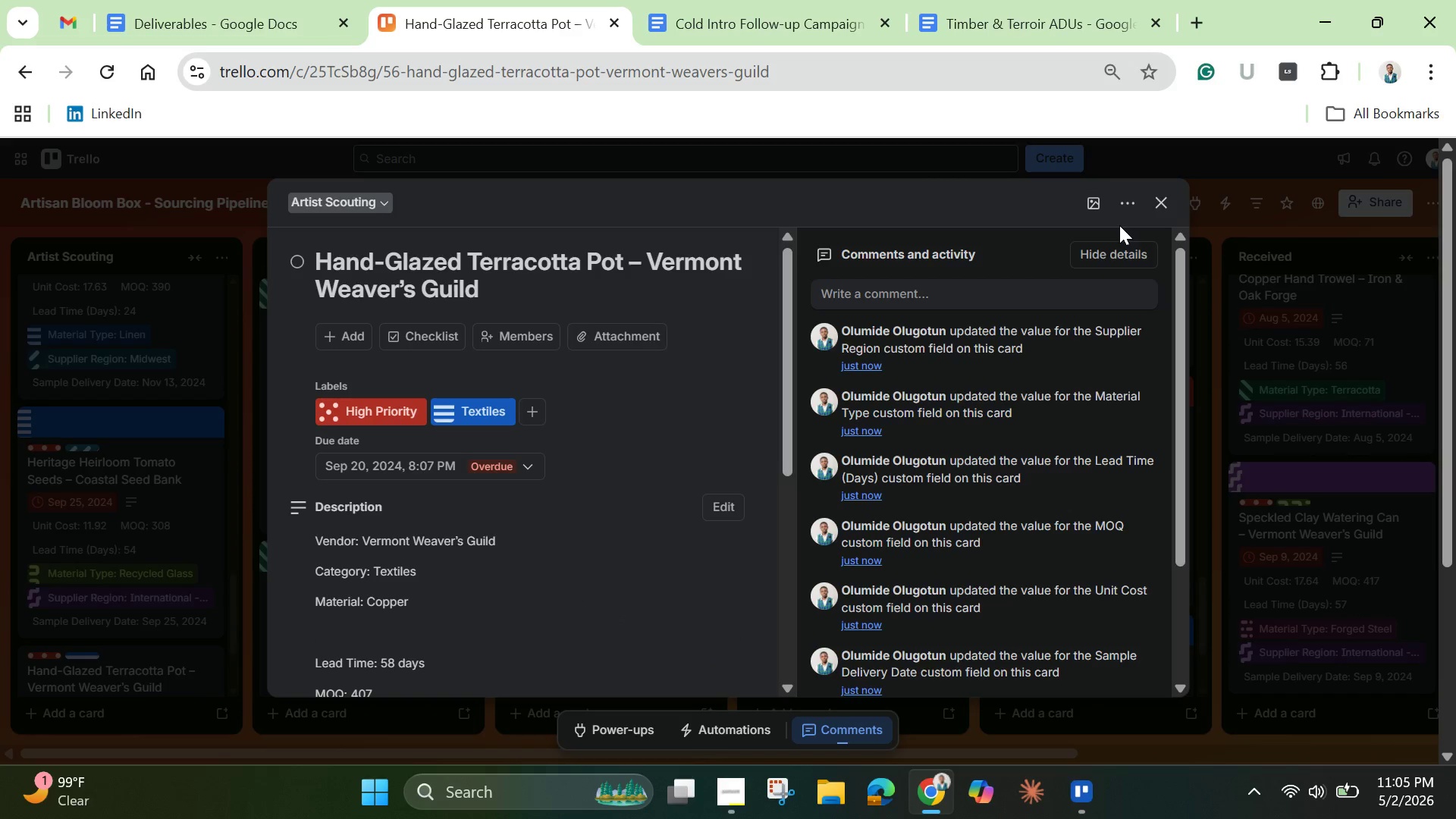 
left_click([1090, 206])
 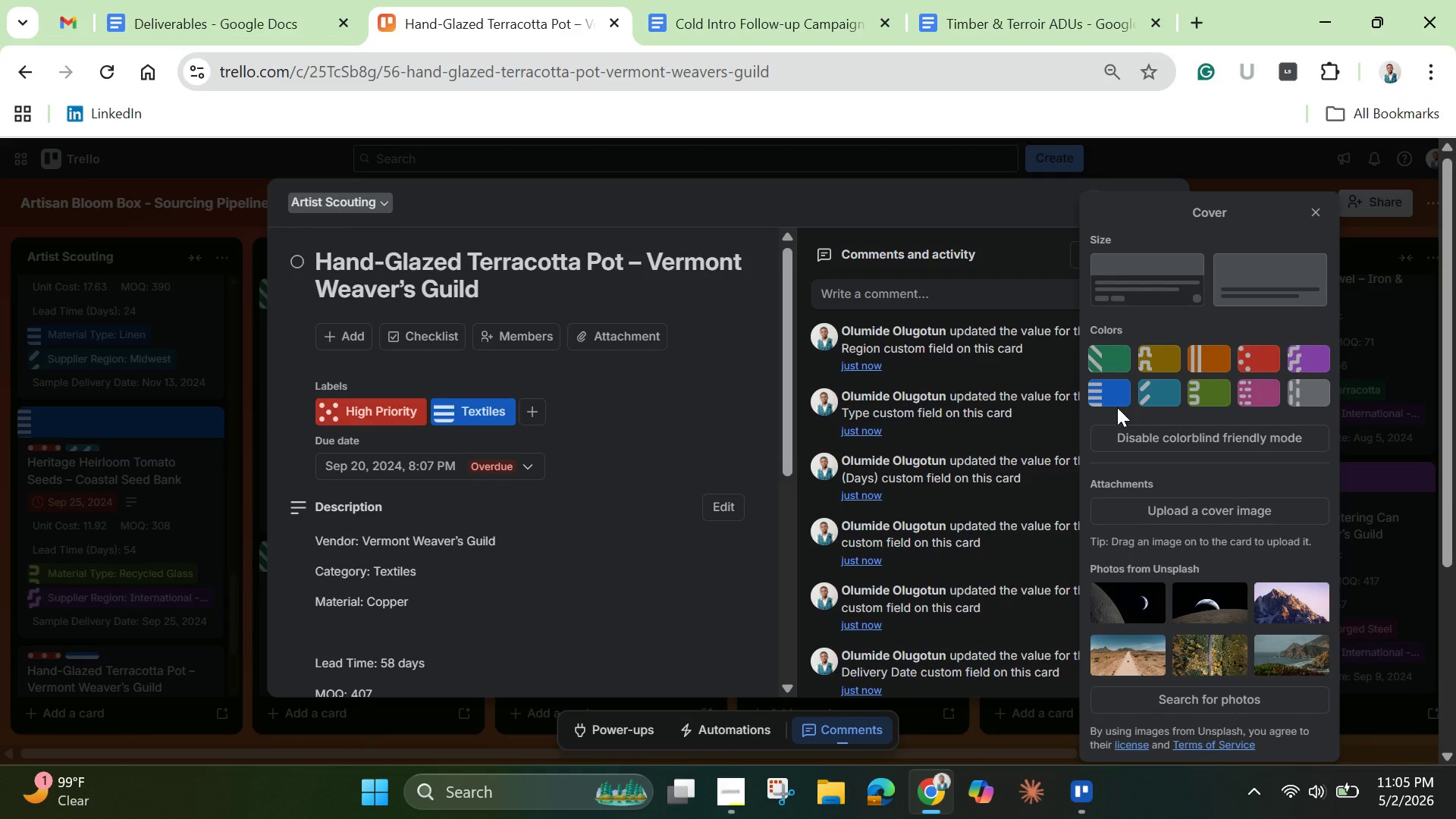 
left_click([1107, 395])
 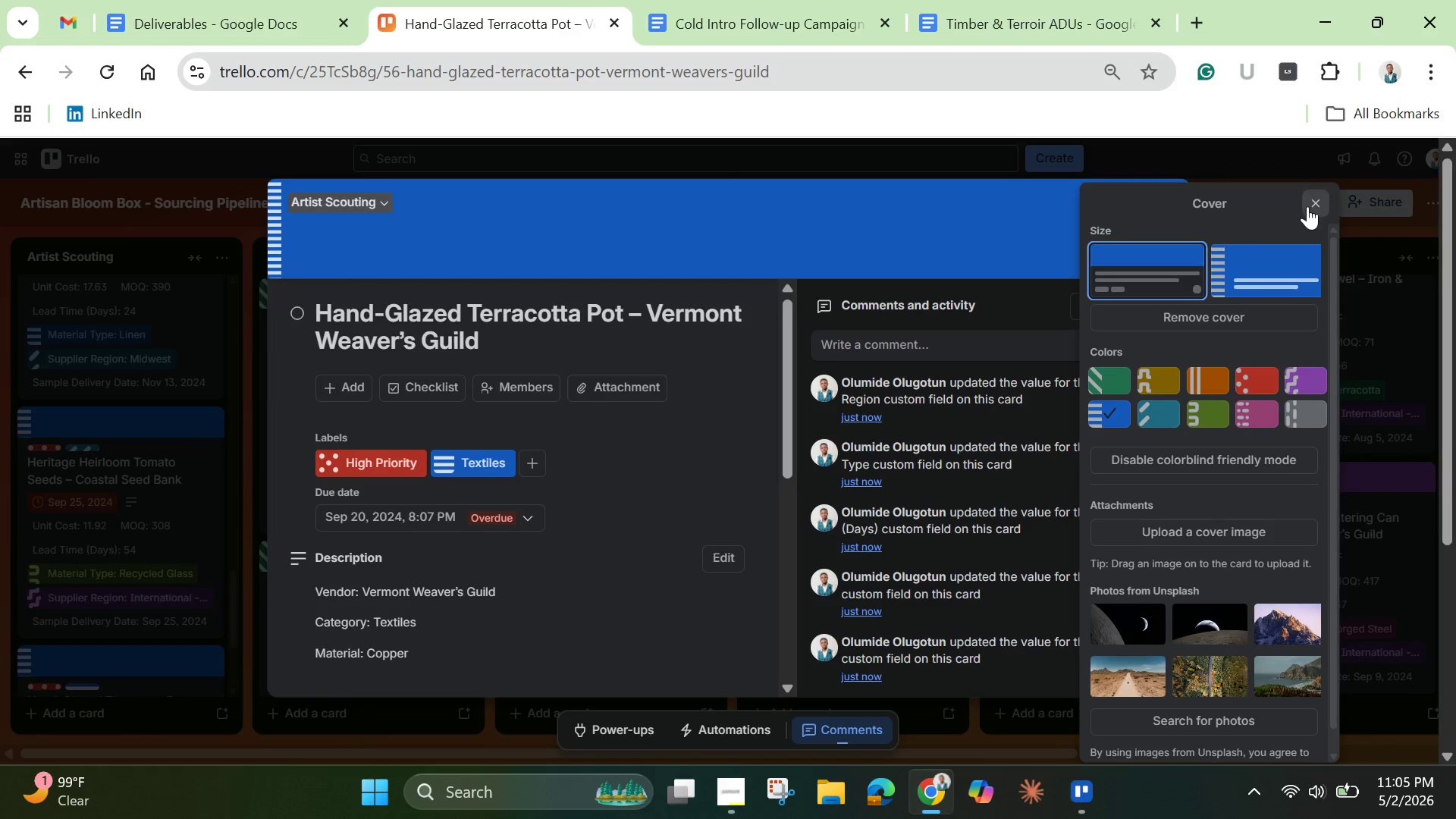 
left_click([1312, 206])
 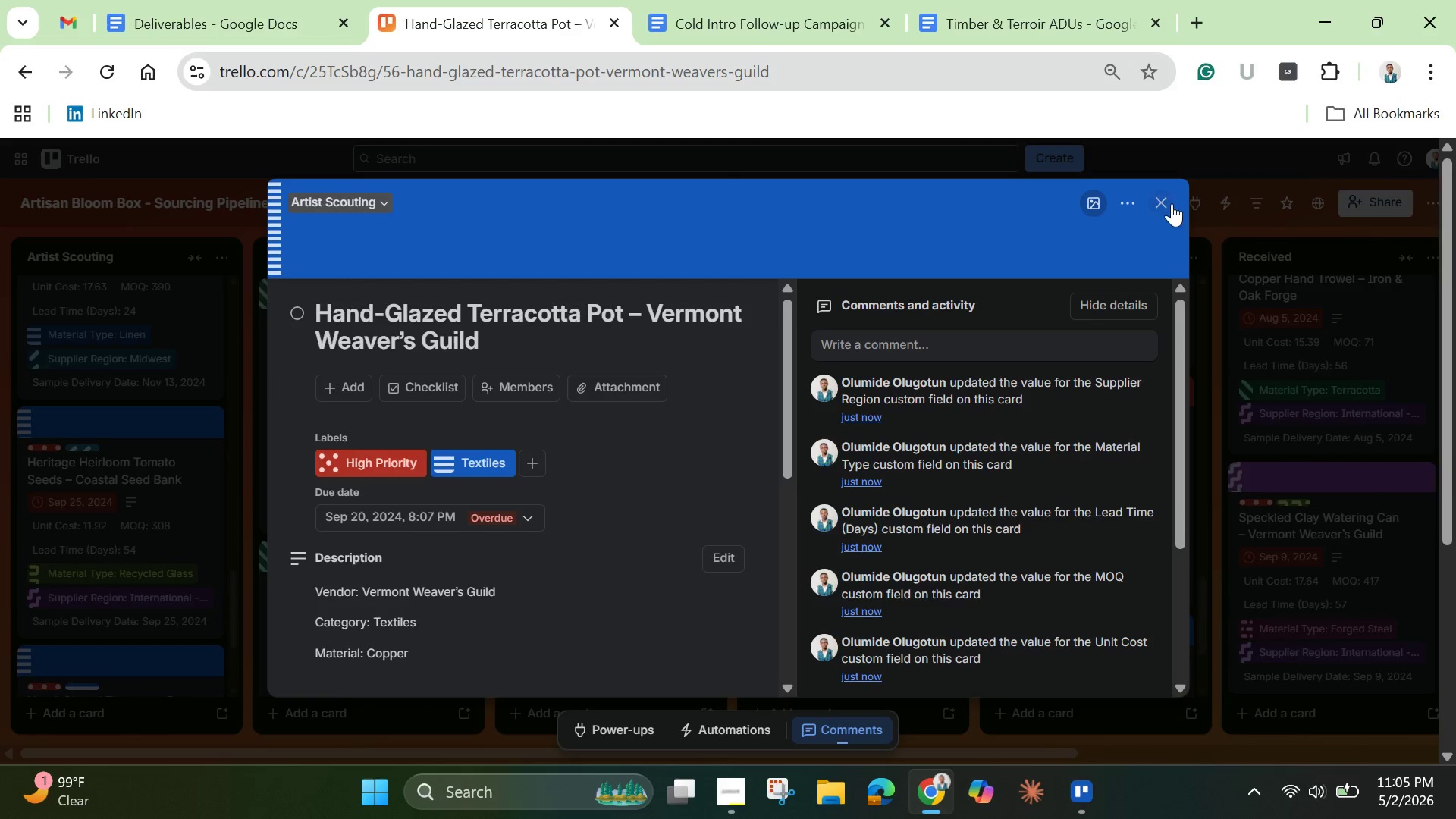 
left_click([1172, 203])
 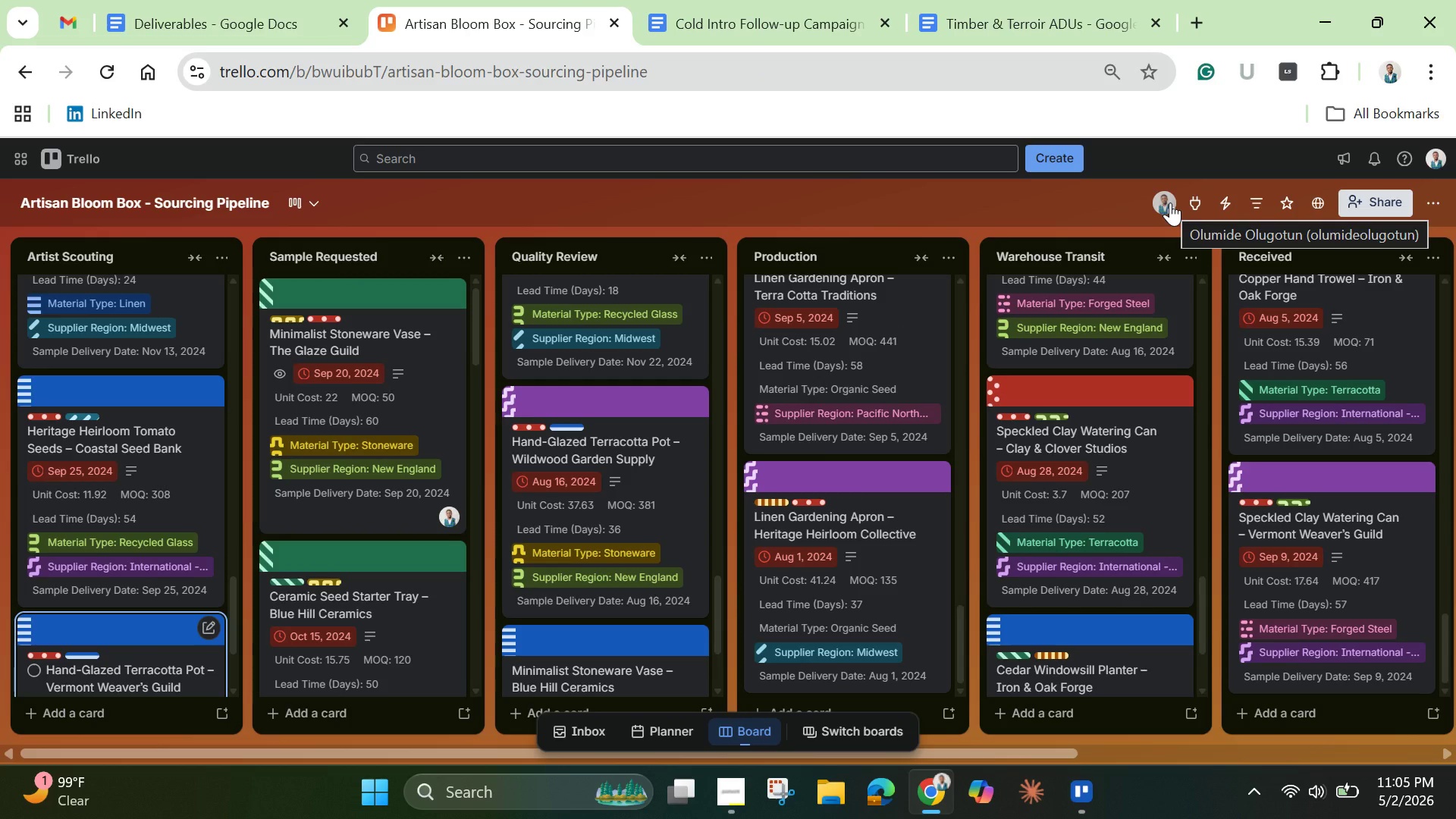 
wait(17.22)
 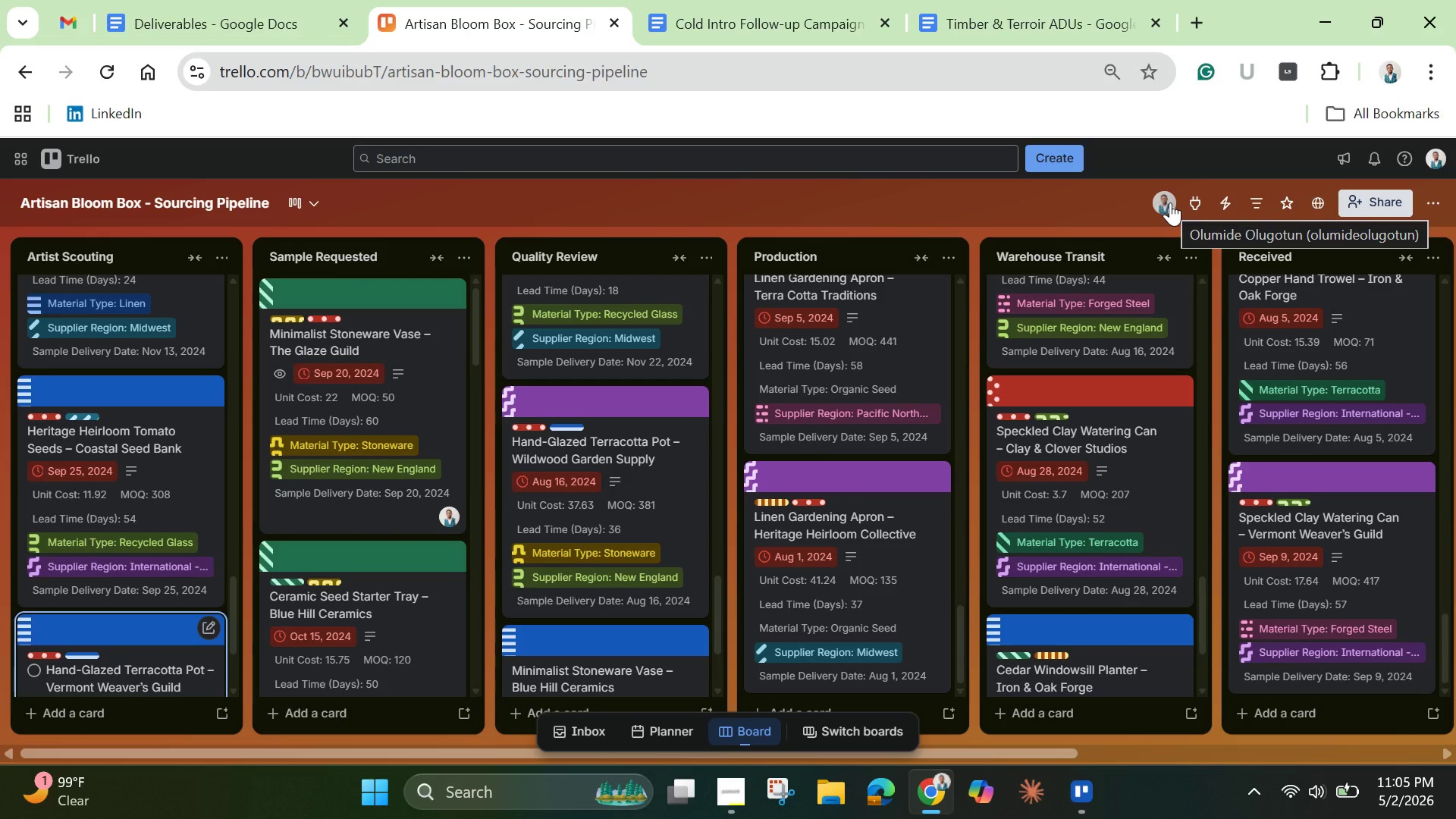 
left_click([748, 2])
 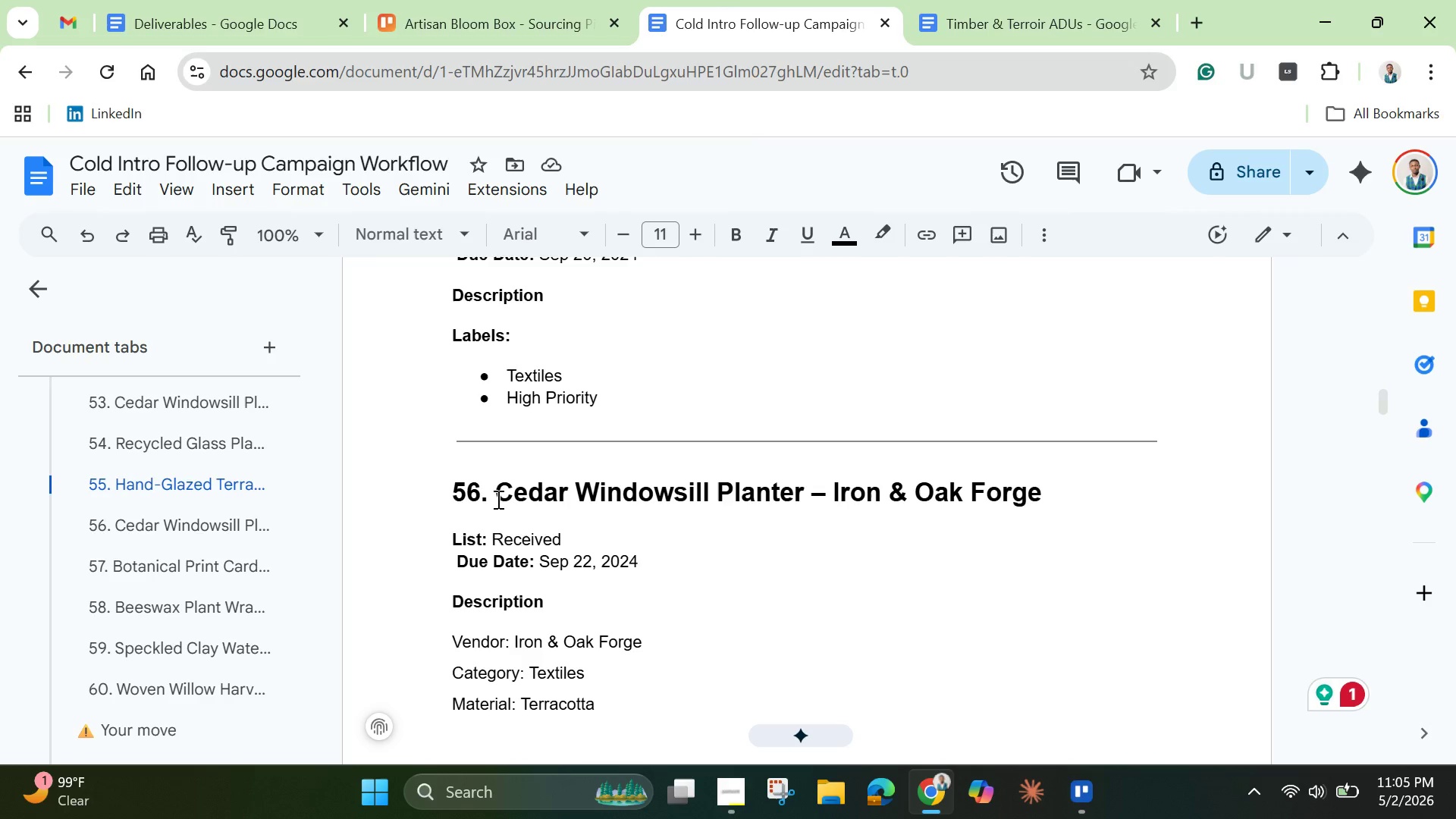 
left_click_drag(start_coordinate=[497, 494], to_coordinate=[1039, 500])
 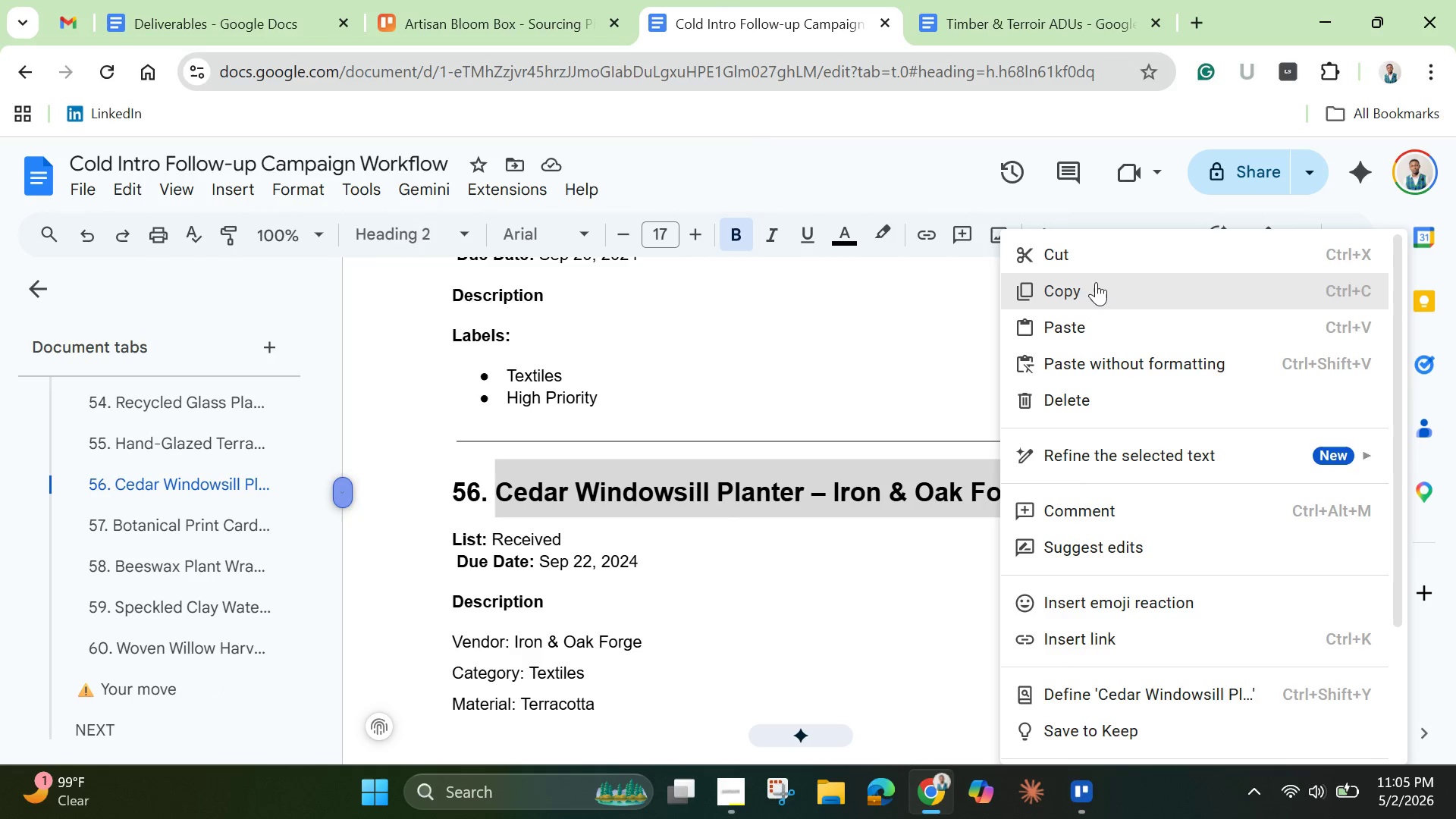 
left_click([1094, 287])
 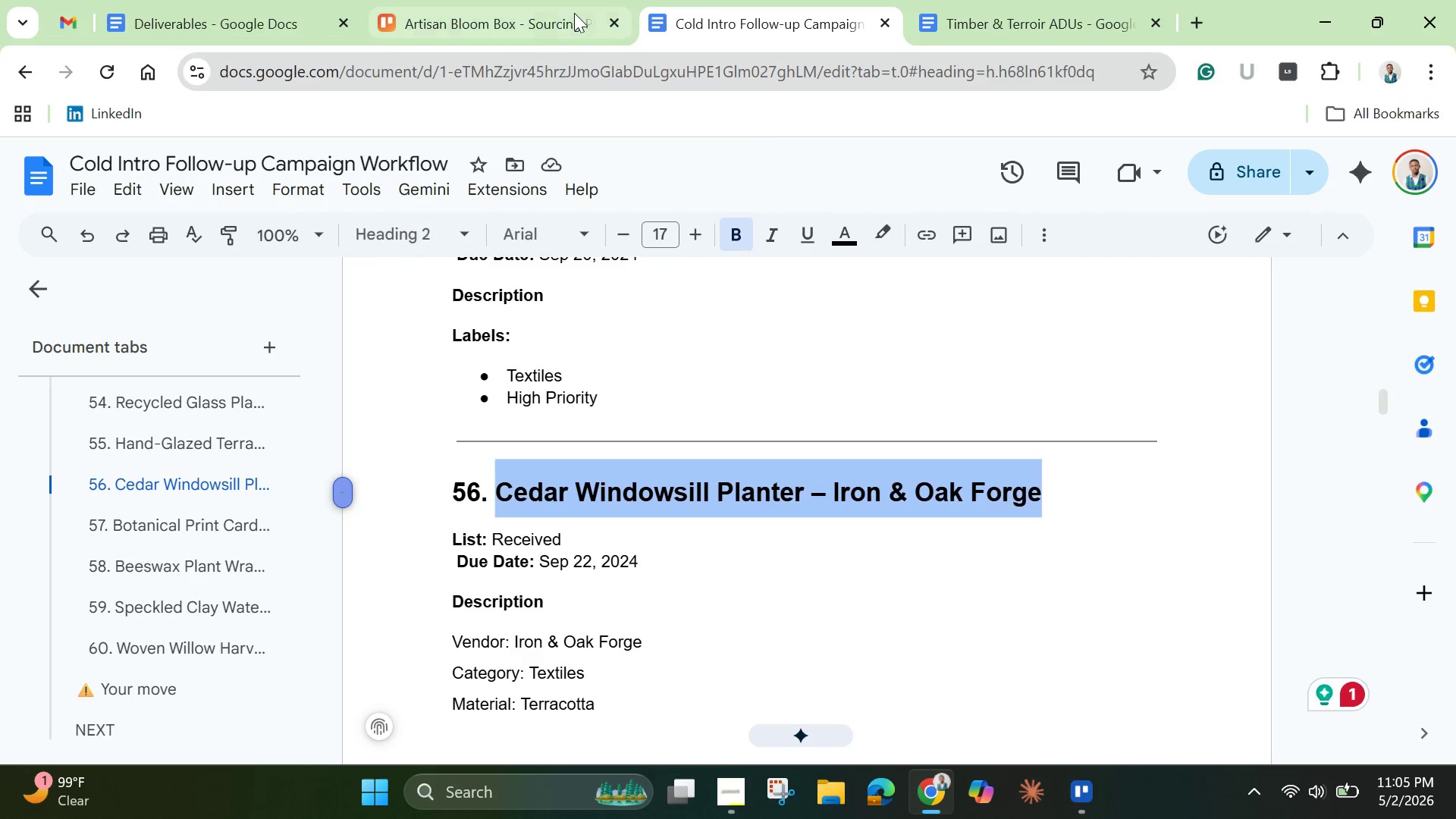 
left_click([511, 4])
 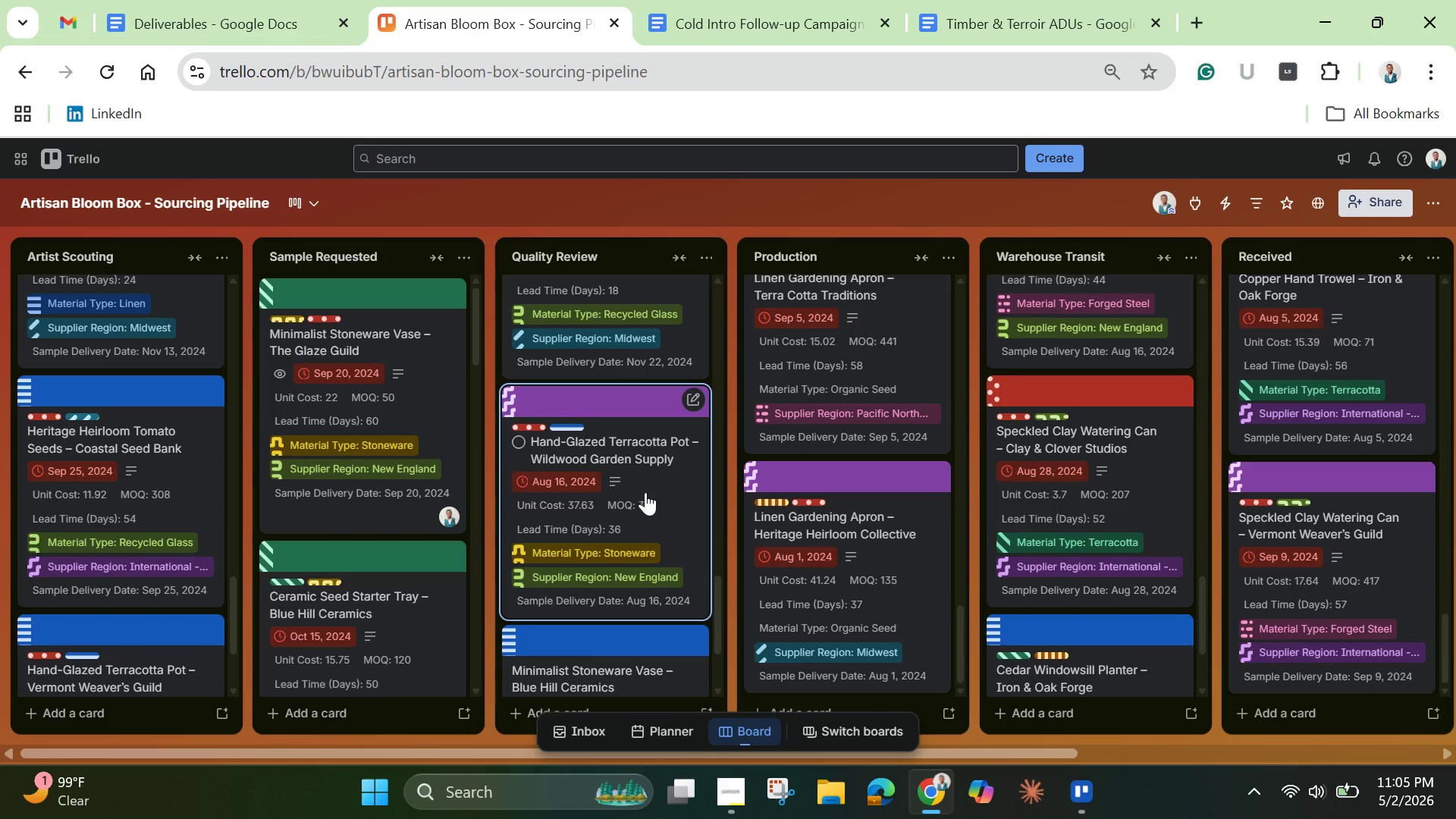 
wait(7.16)
 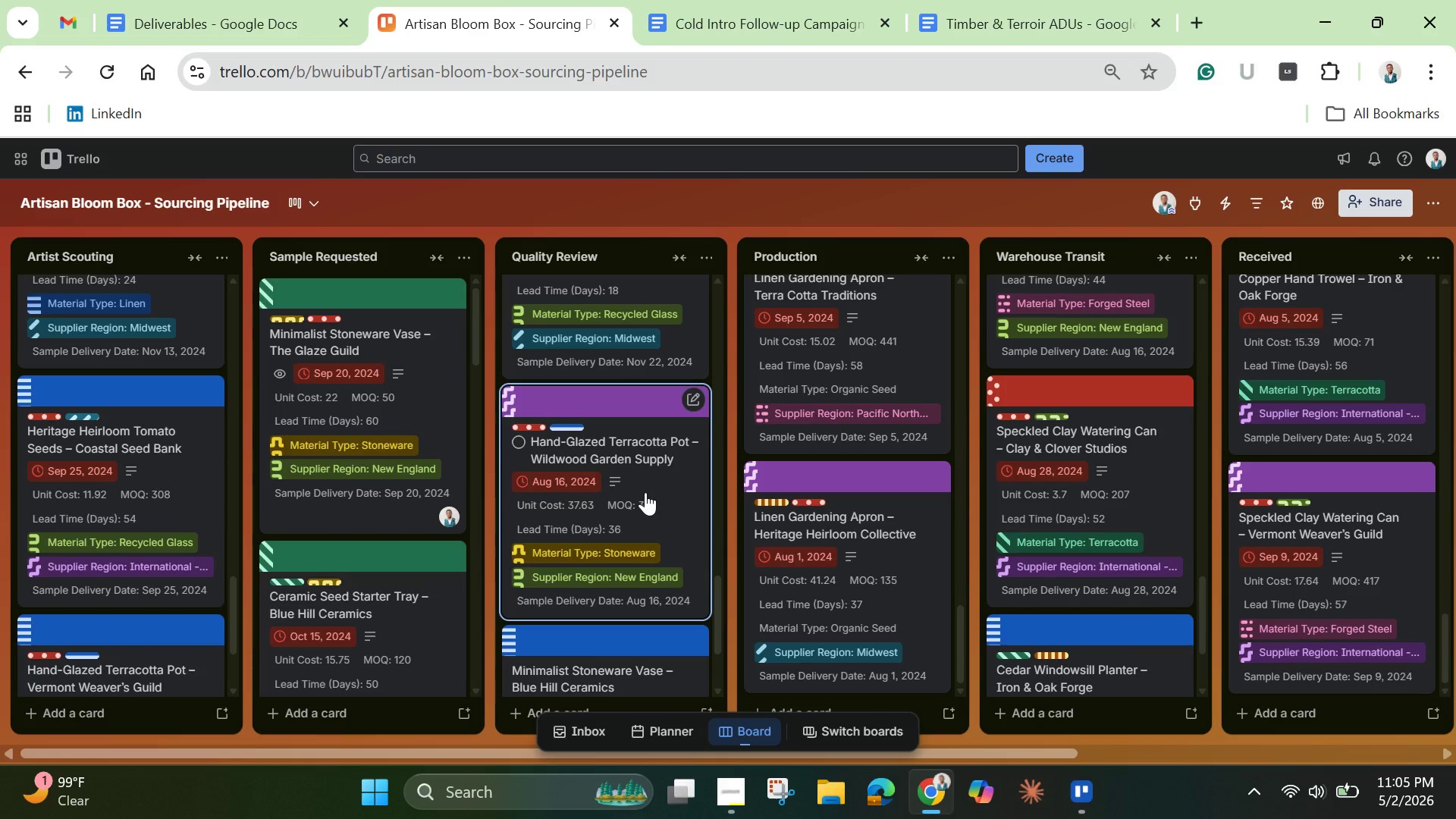 
left_click([1274, 714])
 